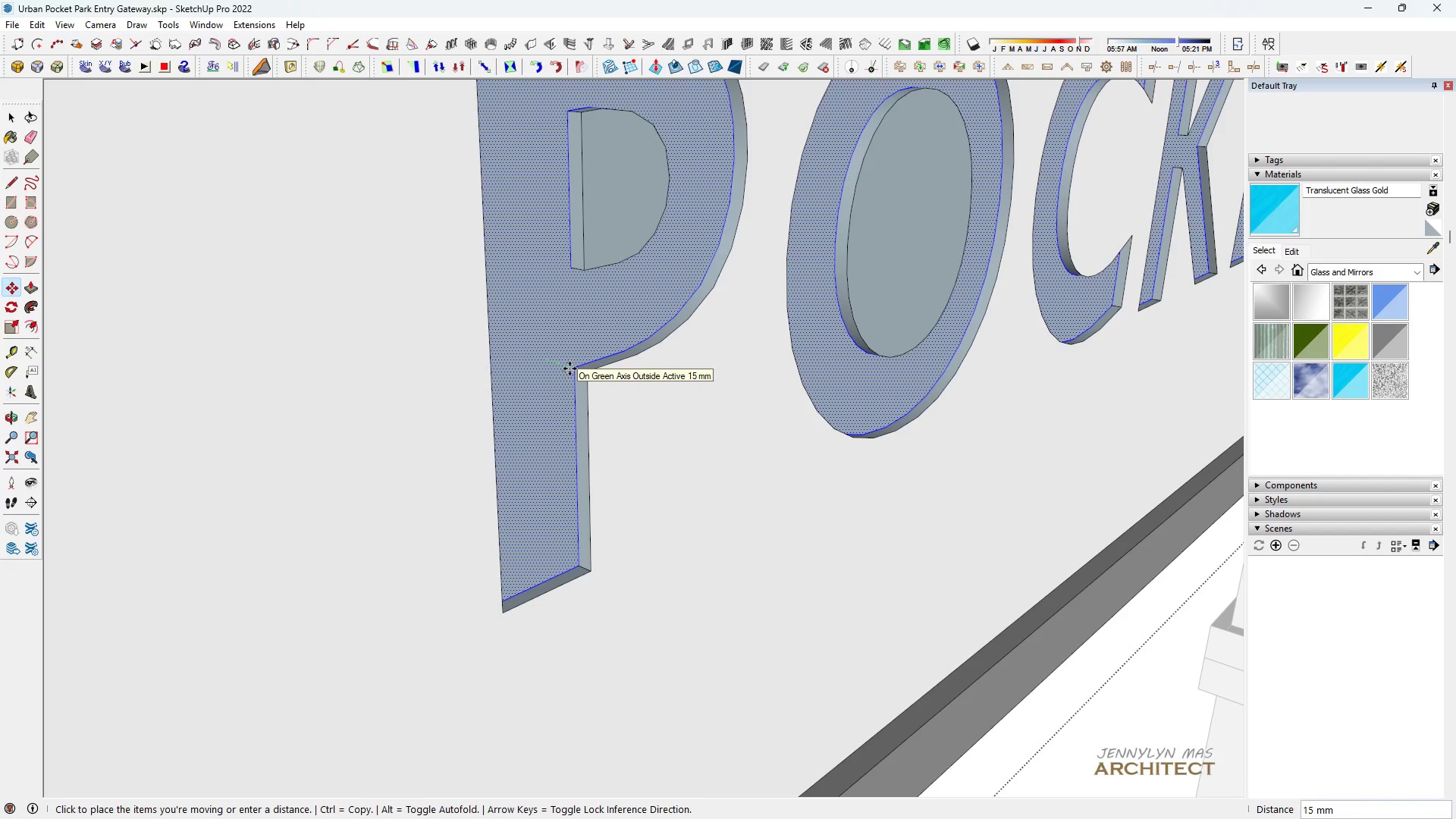 
type(30)
 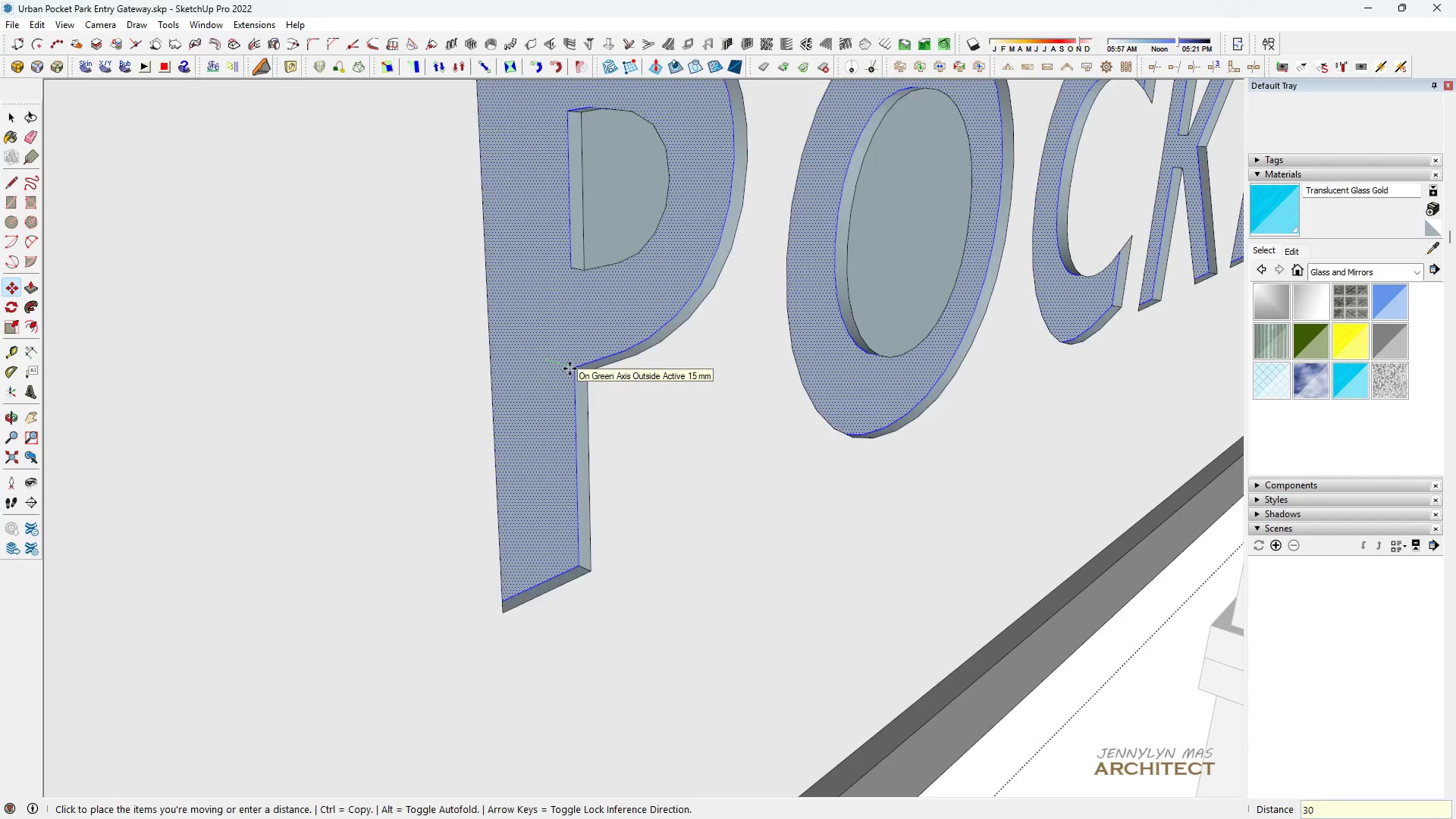 
key(Enter)
 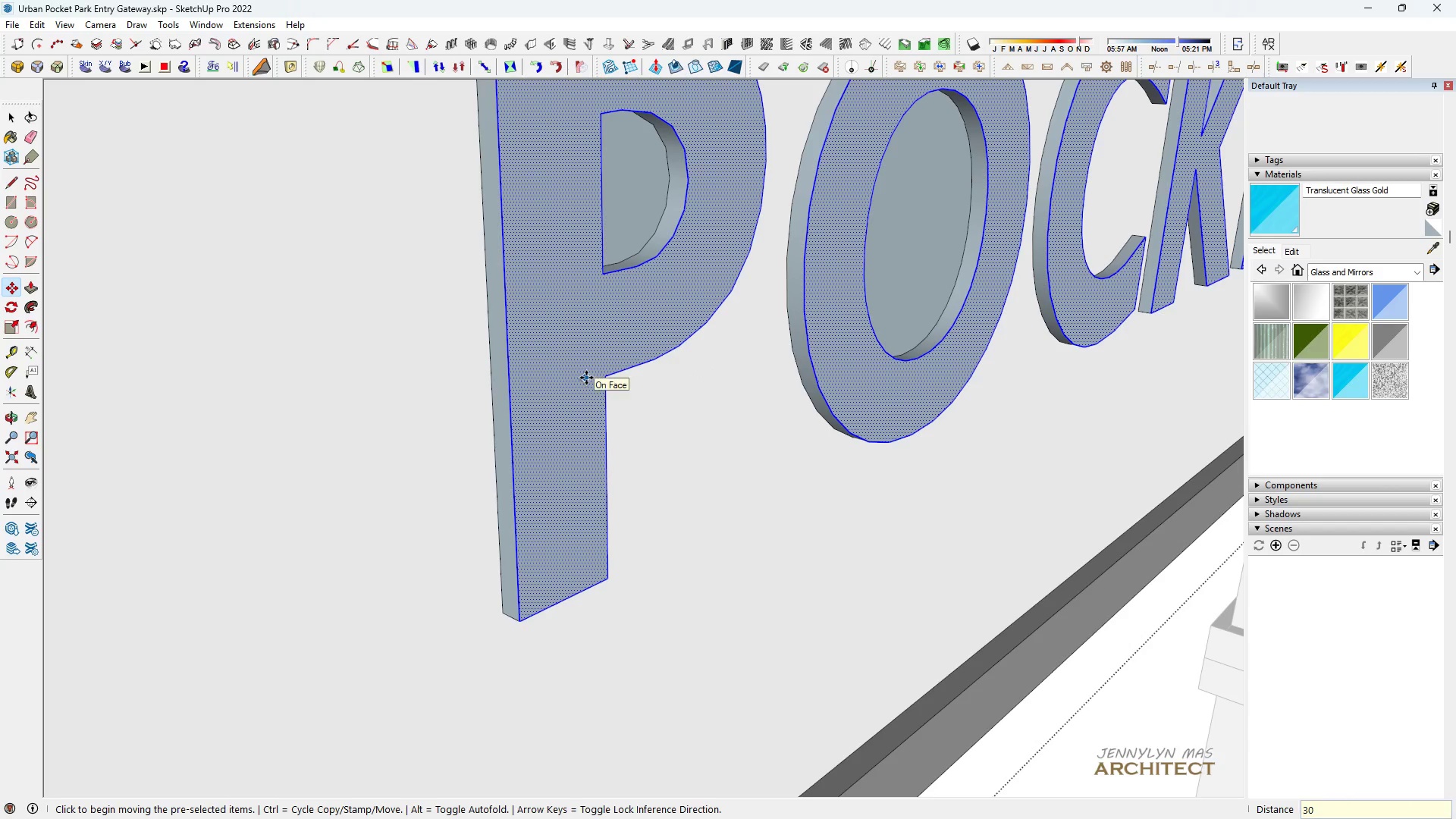 
key(Control+ControlLeft)
 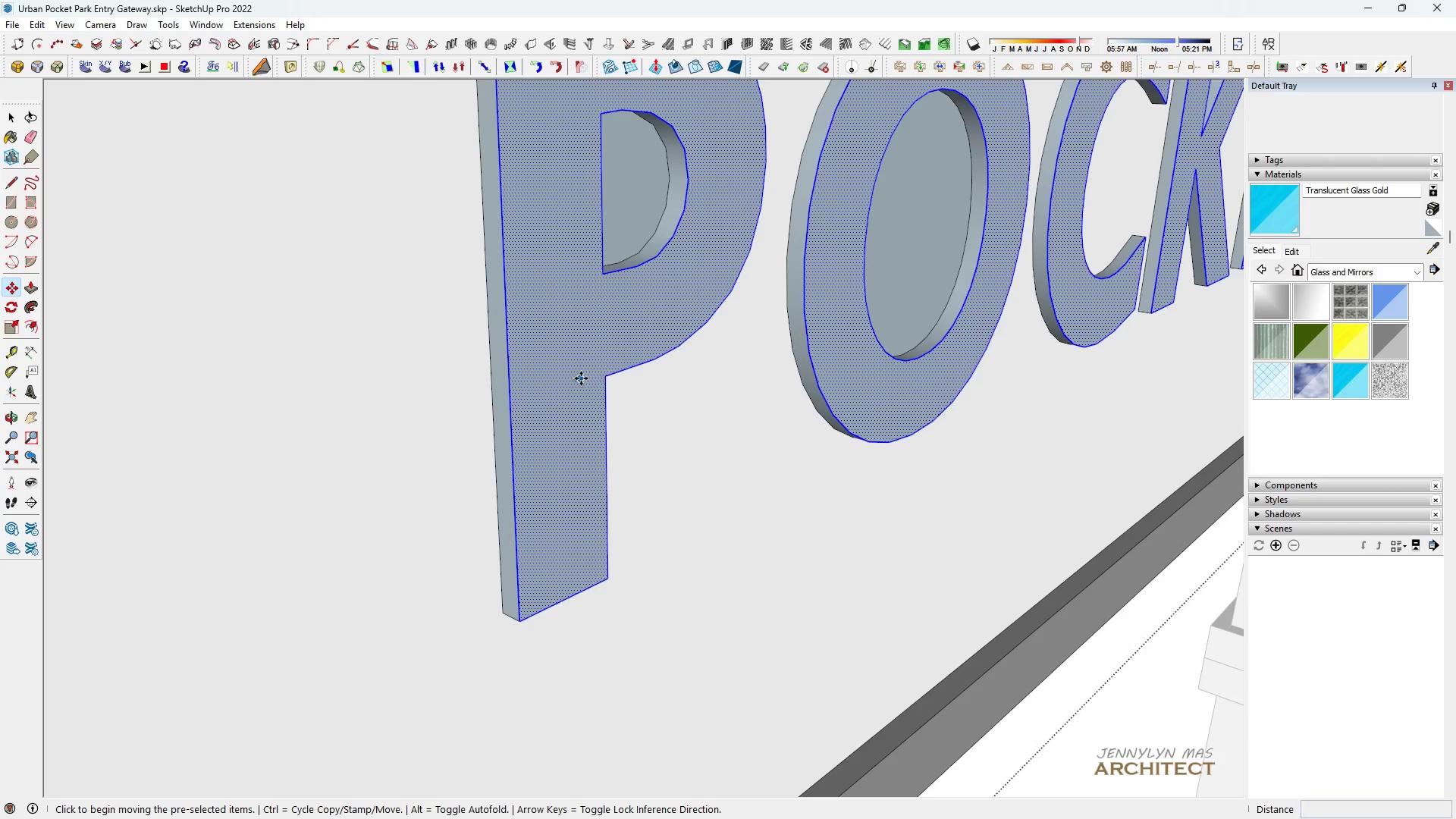 
key(Control+Z)
 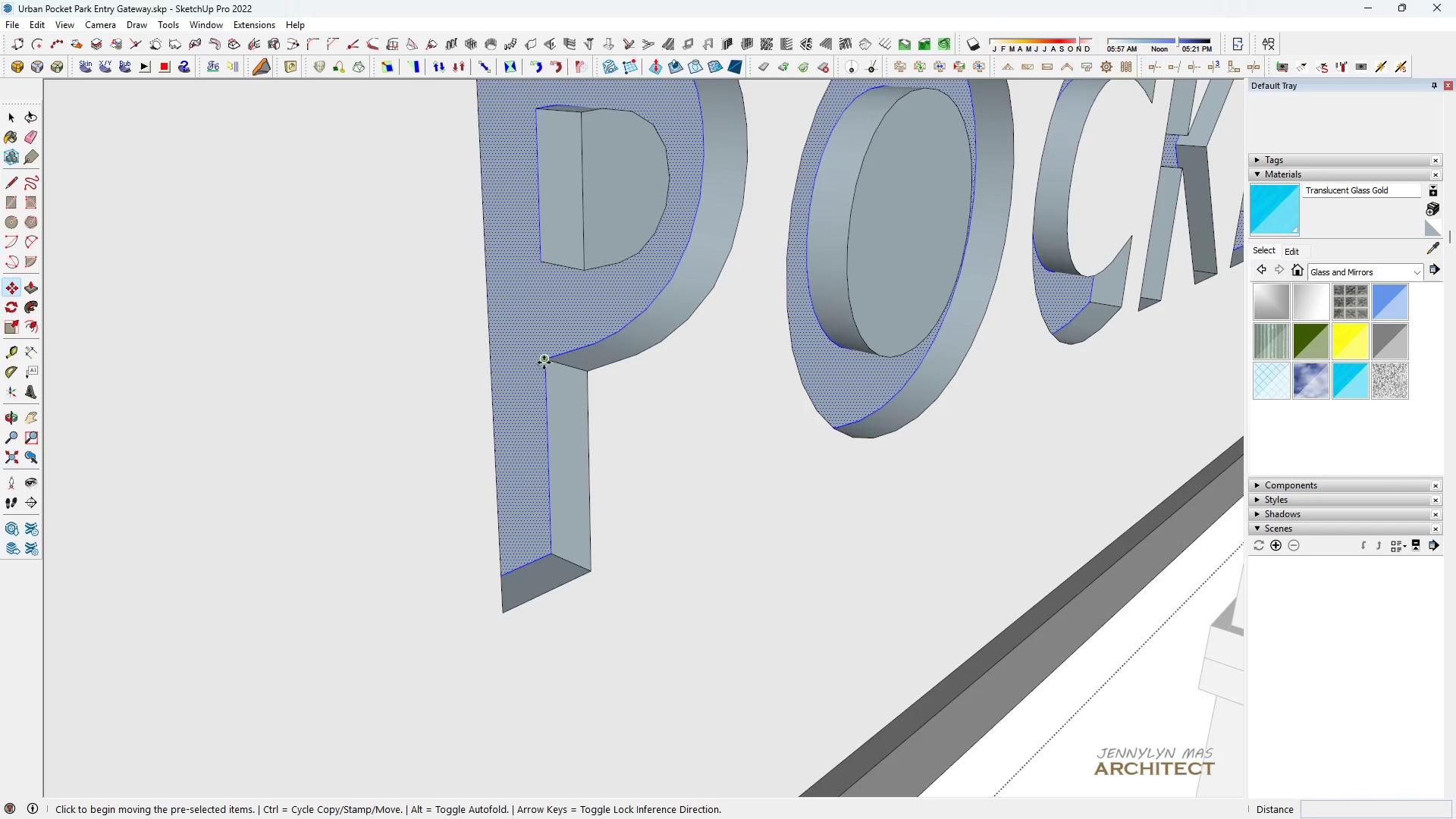 
left_click([544, 362])
 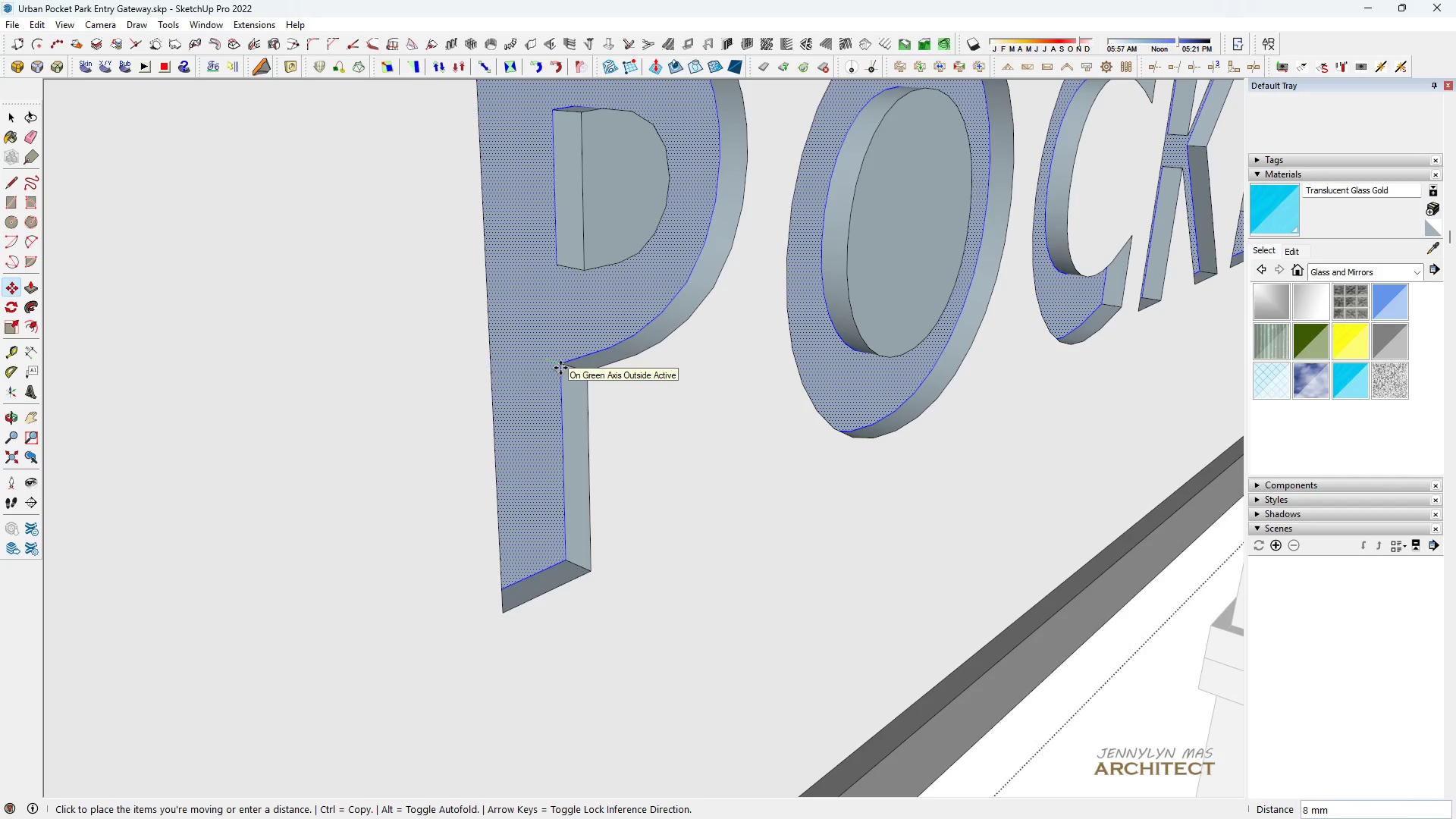 
type(15)
 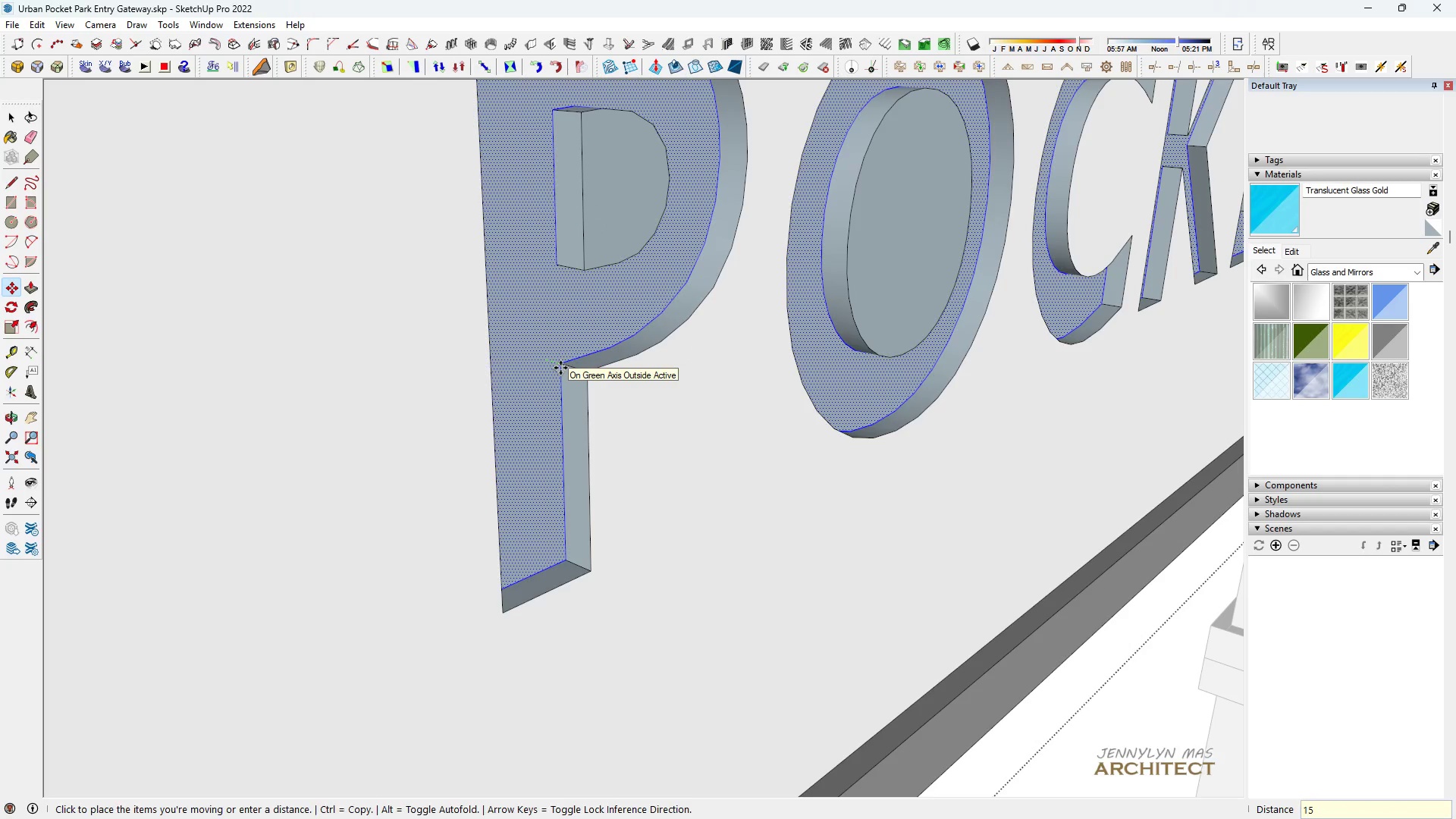 
key(Enter)
 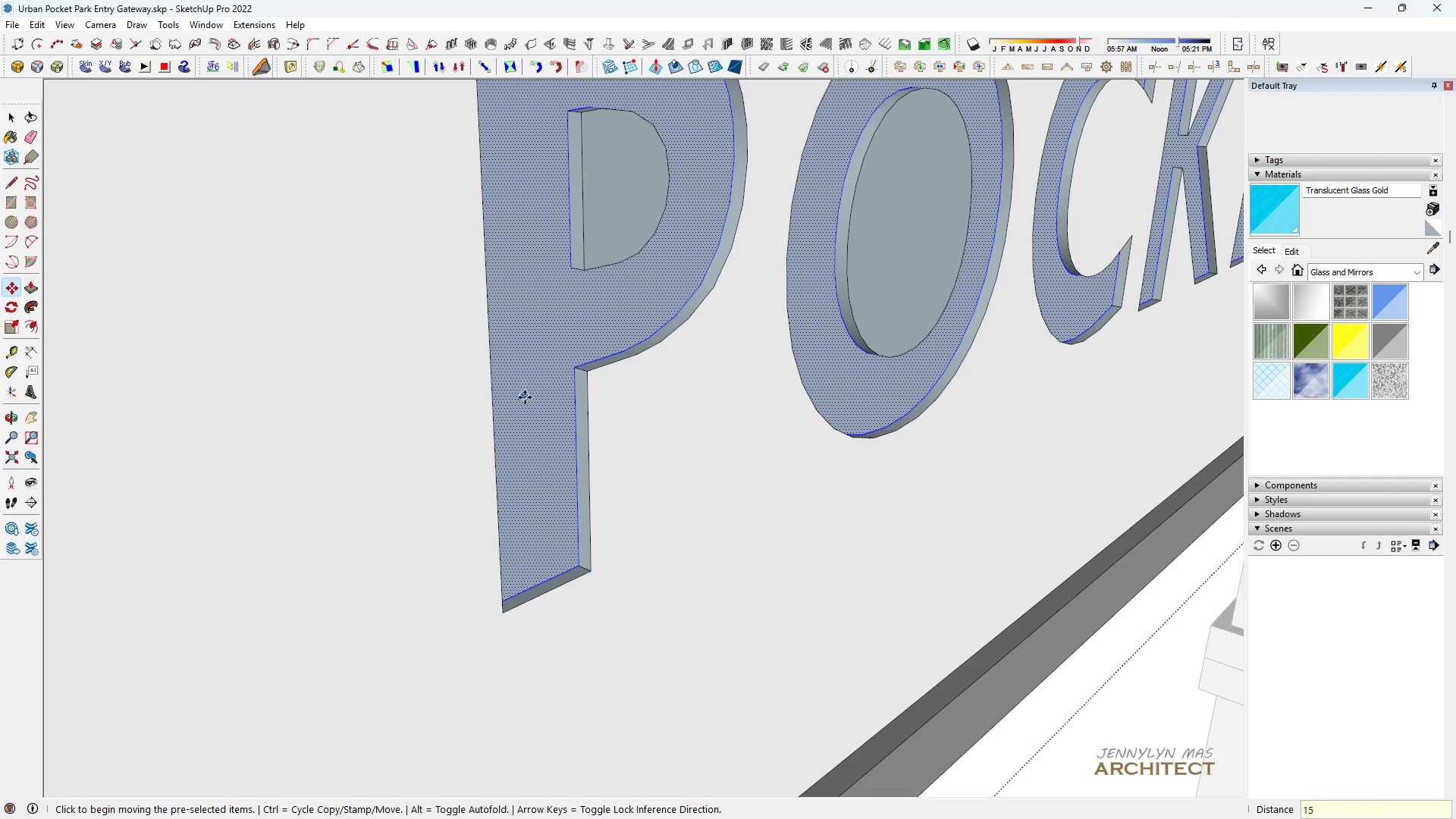 
scroll: coordinate [528, 453], scroll_direction: down, amount: 5.0
 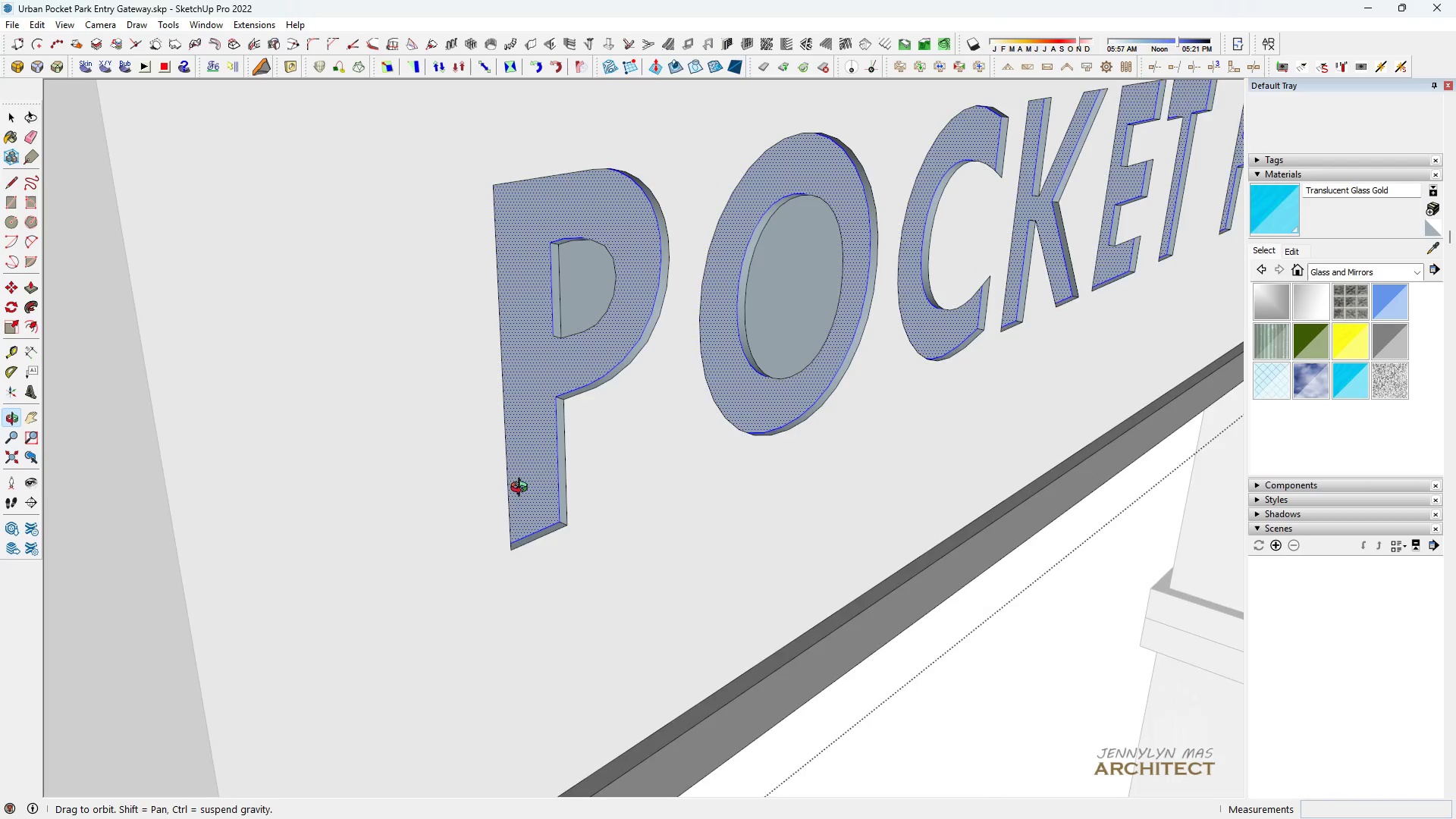 
scroll: coordinate [566, 378], scroll_direction: up, amount: 8.0
 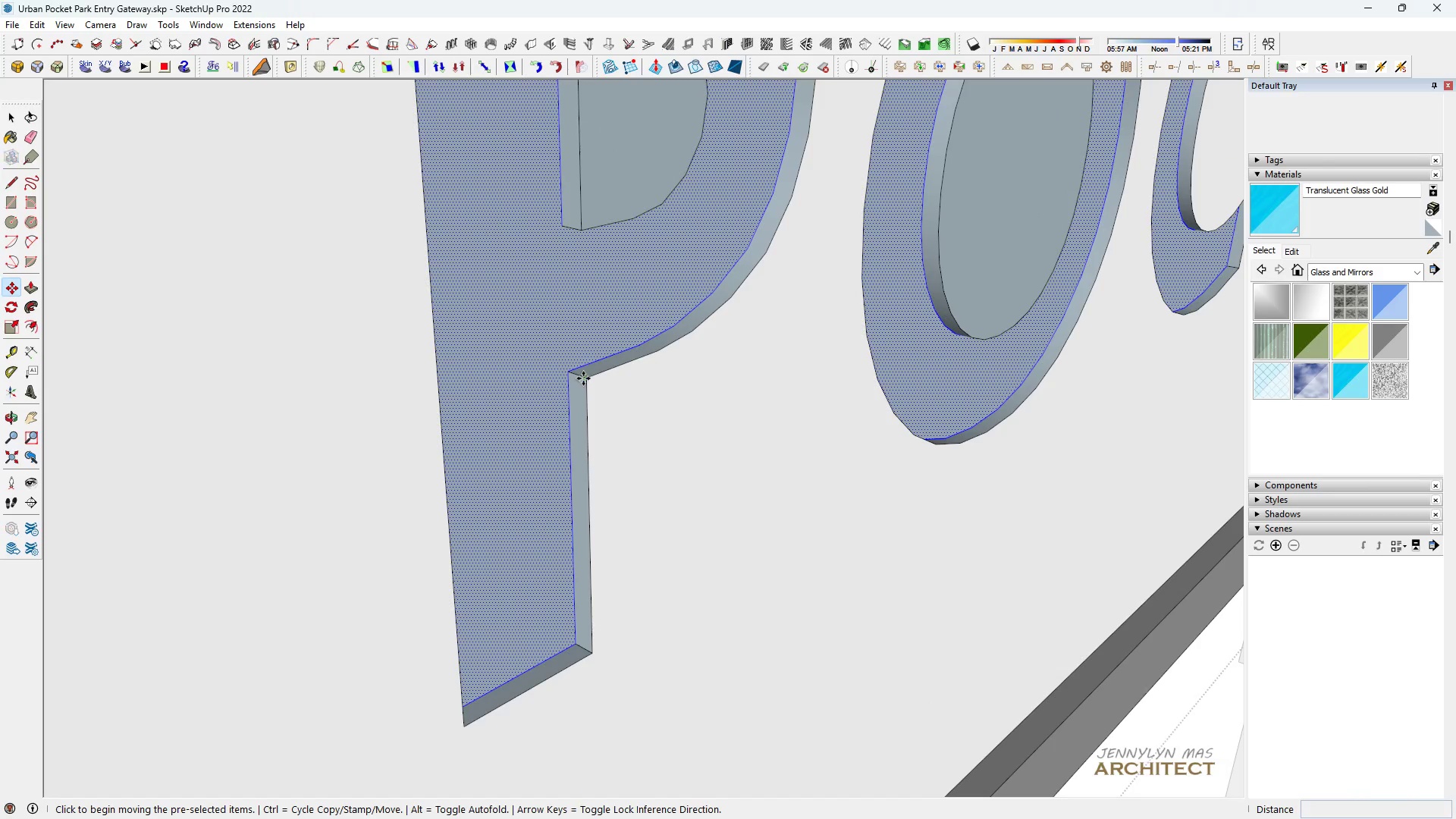 
left_click([583, 378])
 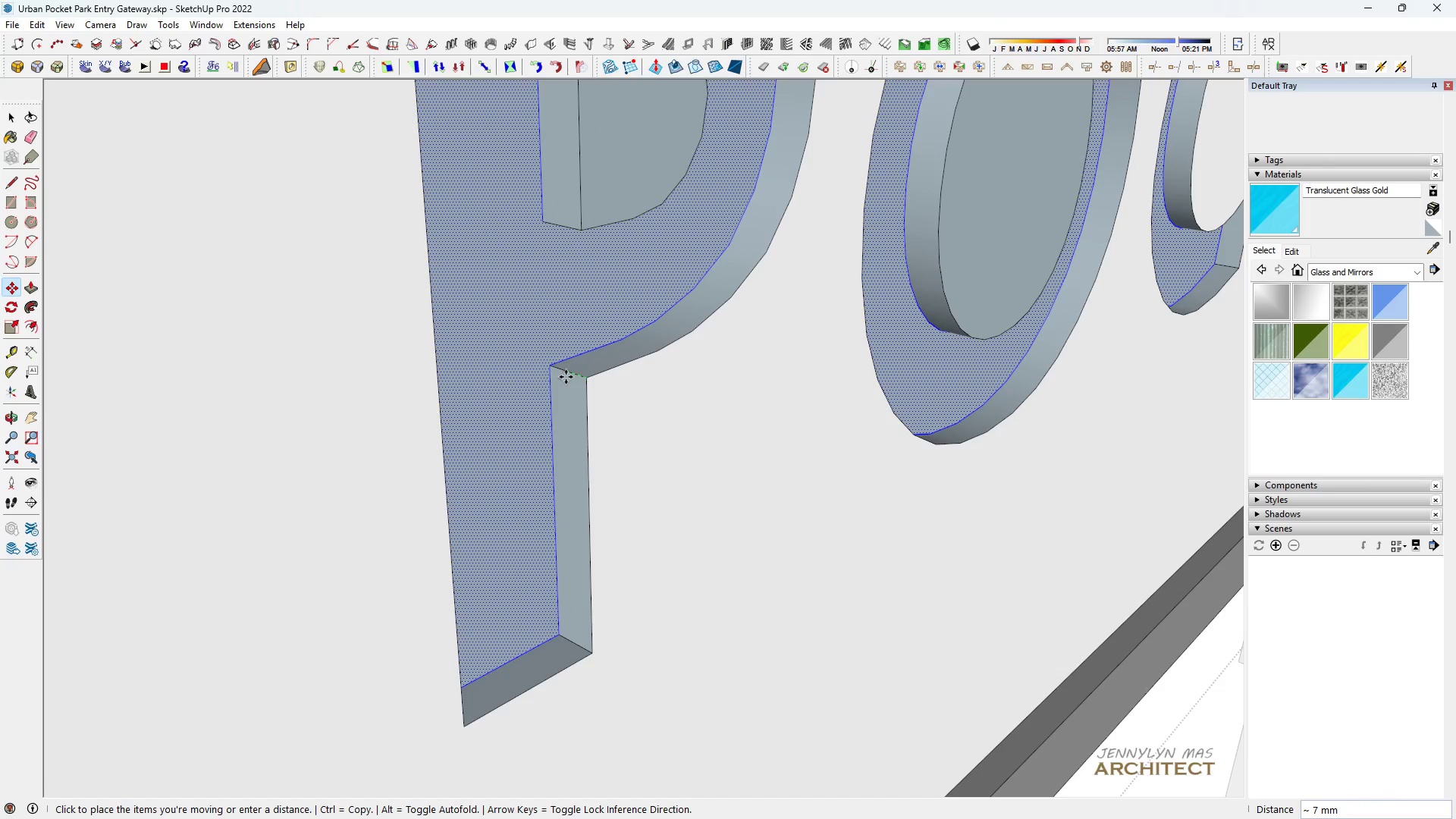 
key(5)
 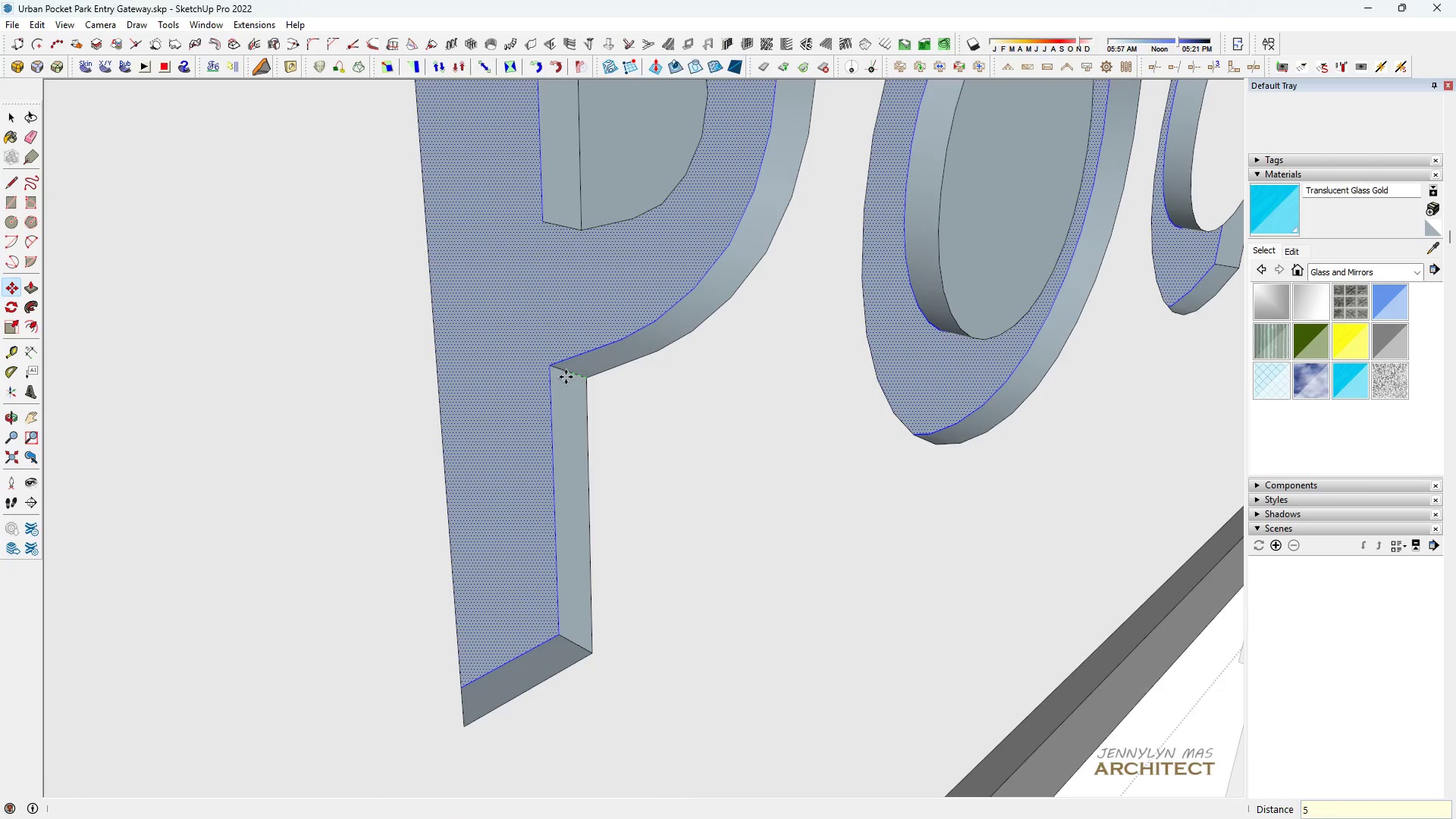 
key(Enter)
 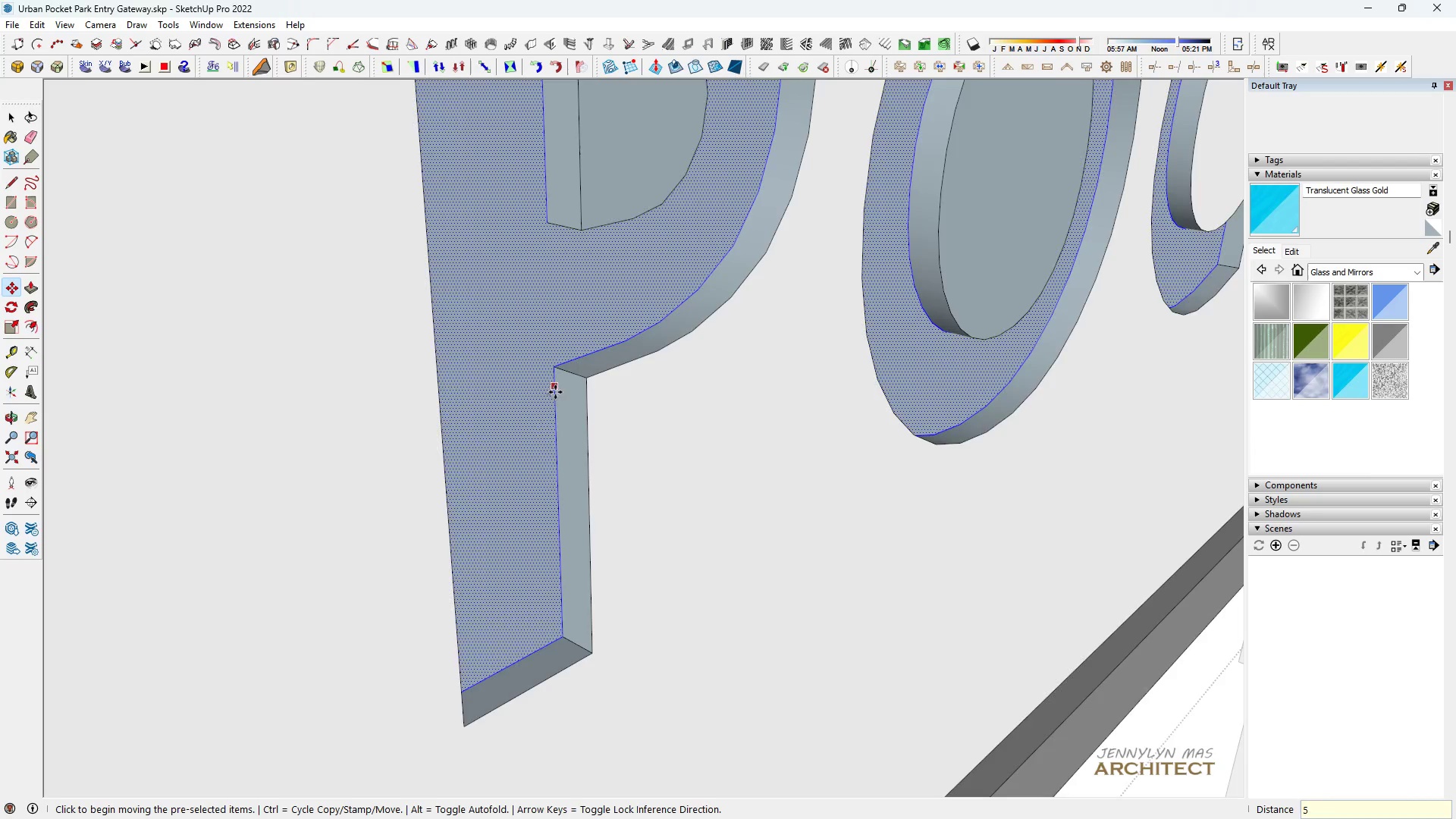 
scroll: coordinate [529, 465], scroll_direction: down, amount: 8.0
 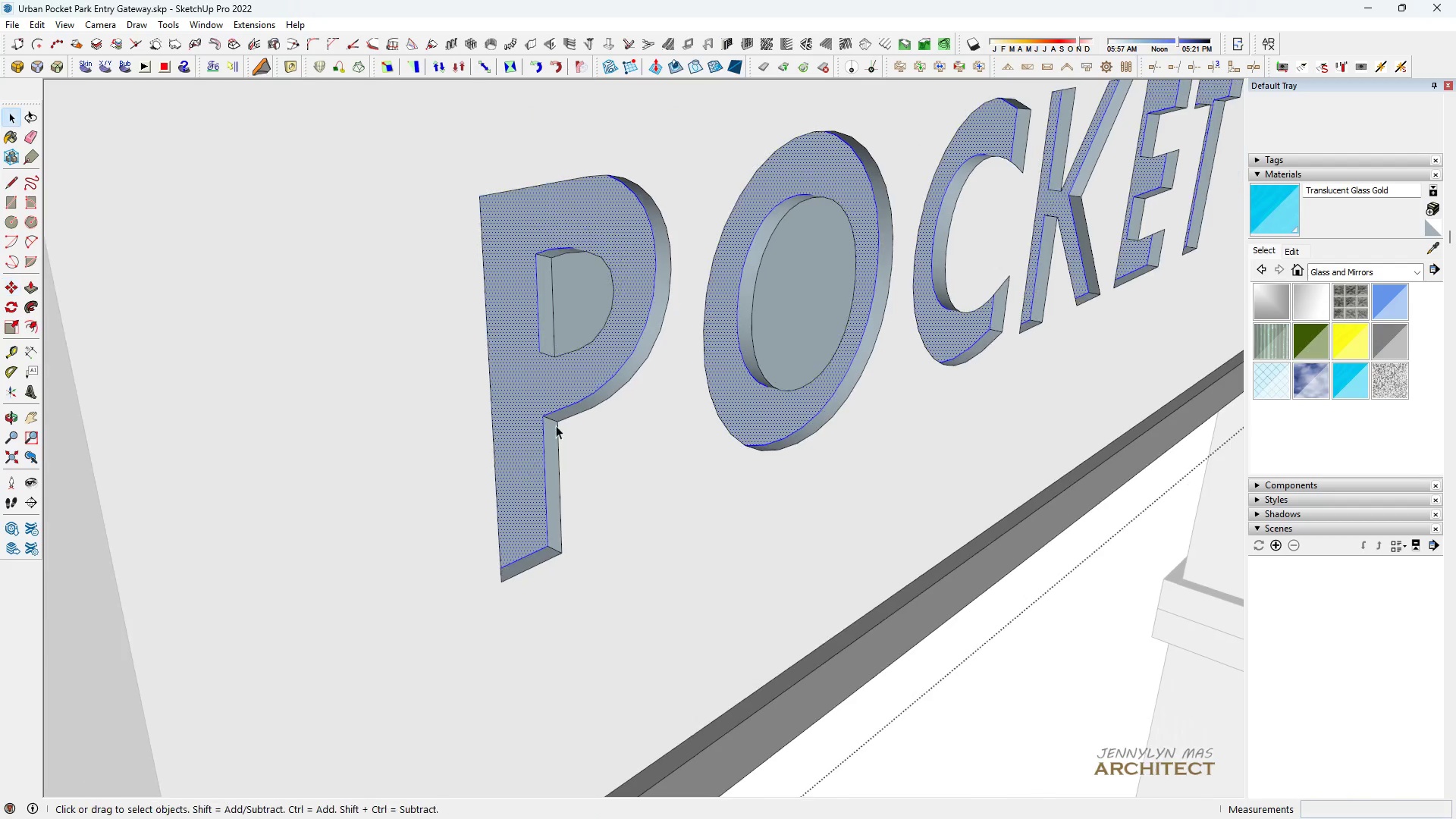 
type( HHHH HH HHHT)
 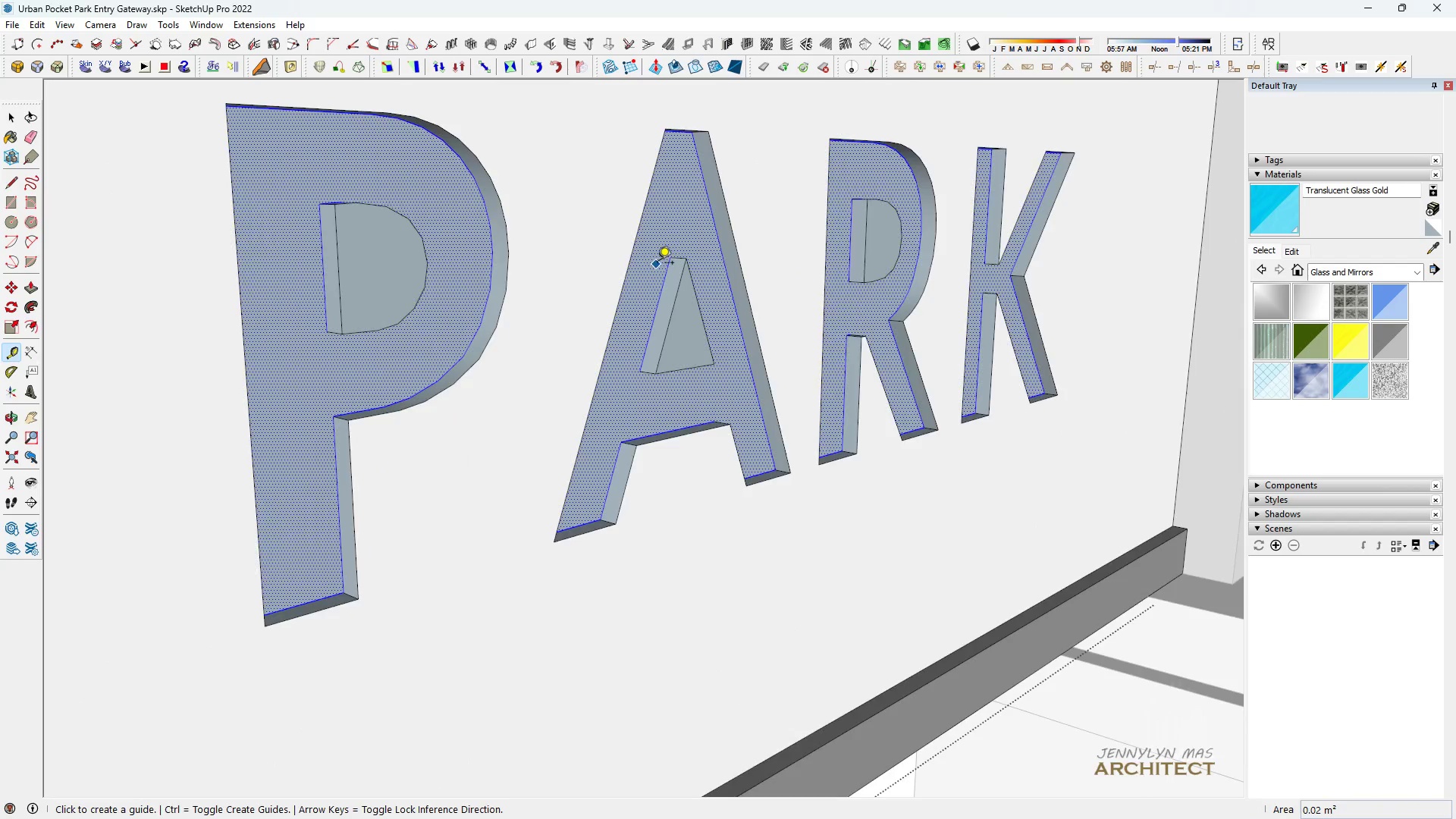 
scroll: coordinate [572, 322], scroll_direction: down, amount: 6.0
 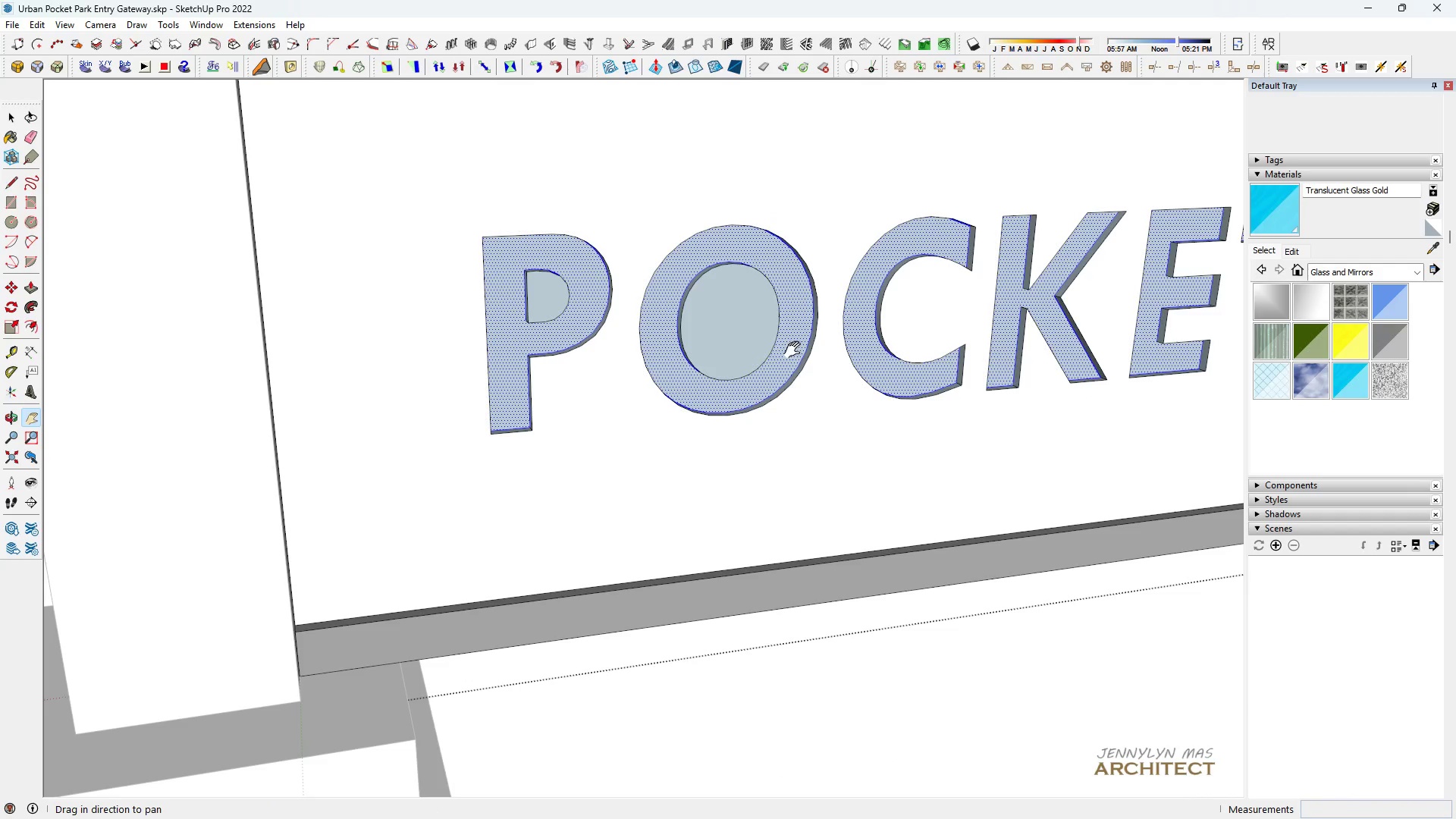 
left_click_drag(start_coordinate=[756, 353], to_coordinate=[260, 369])
 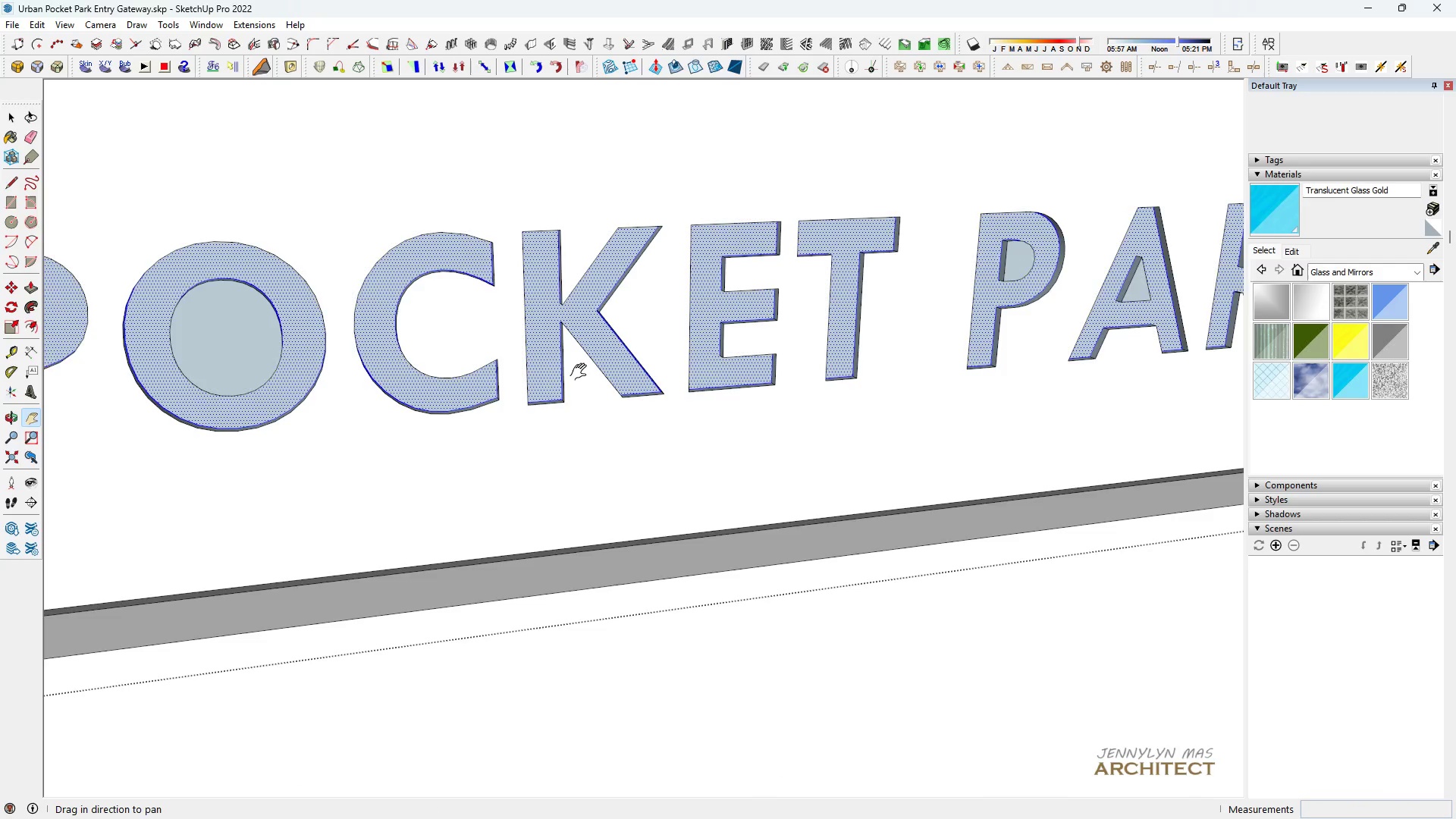 
scroll: coordinate [633, 356], scroll_direction: up, amount: 7.0
 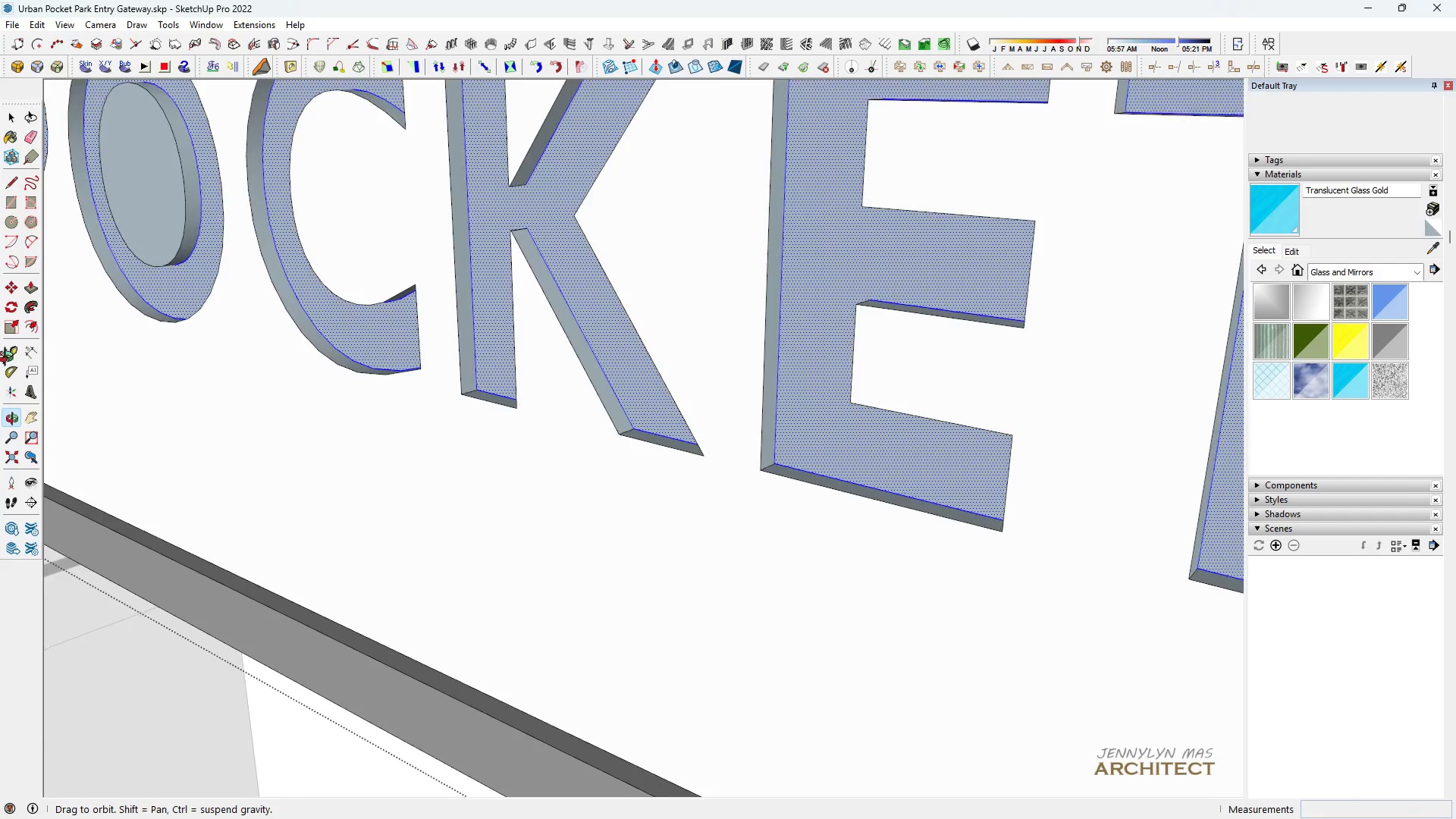 
scroll: coordinate [728, 222], scroll_direction: down, amount: 18.0
 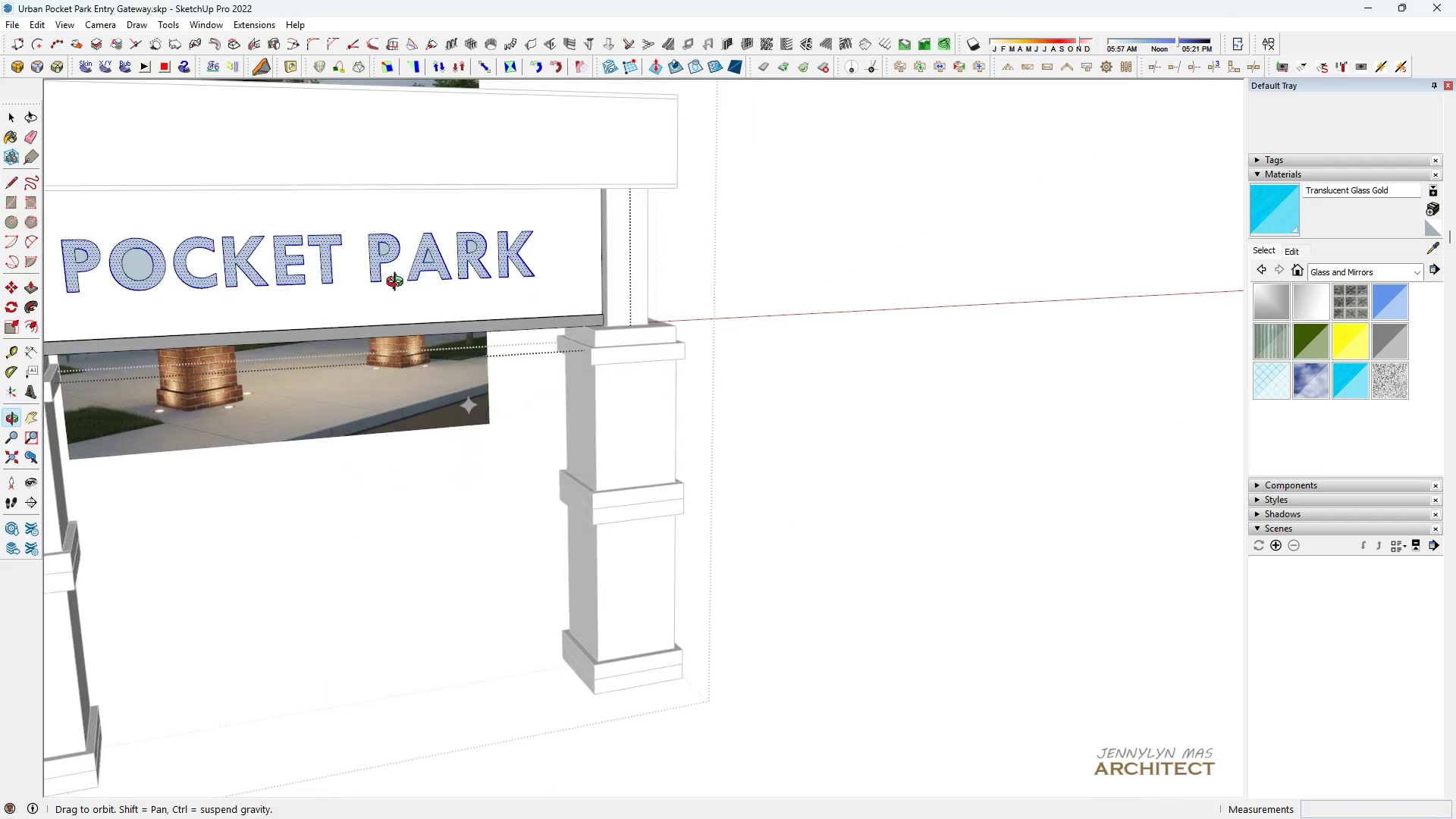 
scroll: coordinate [660, 262], scroll_direction: up, amount: 25.0
 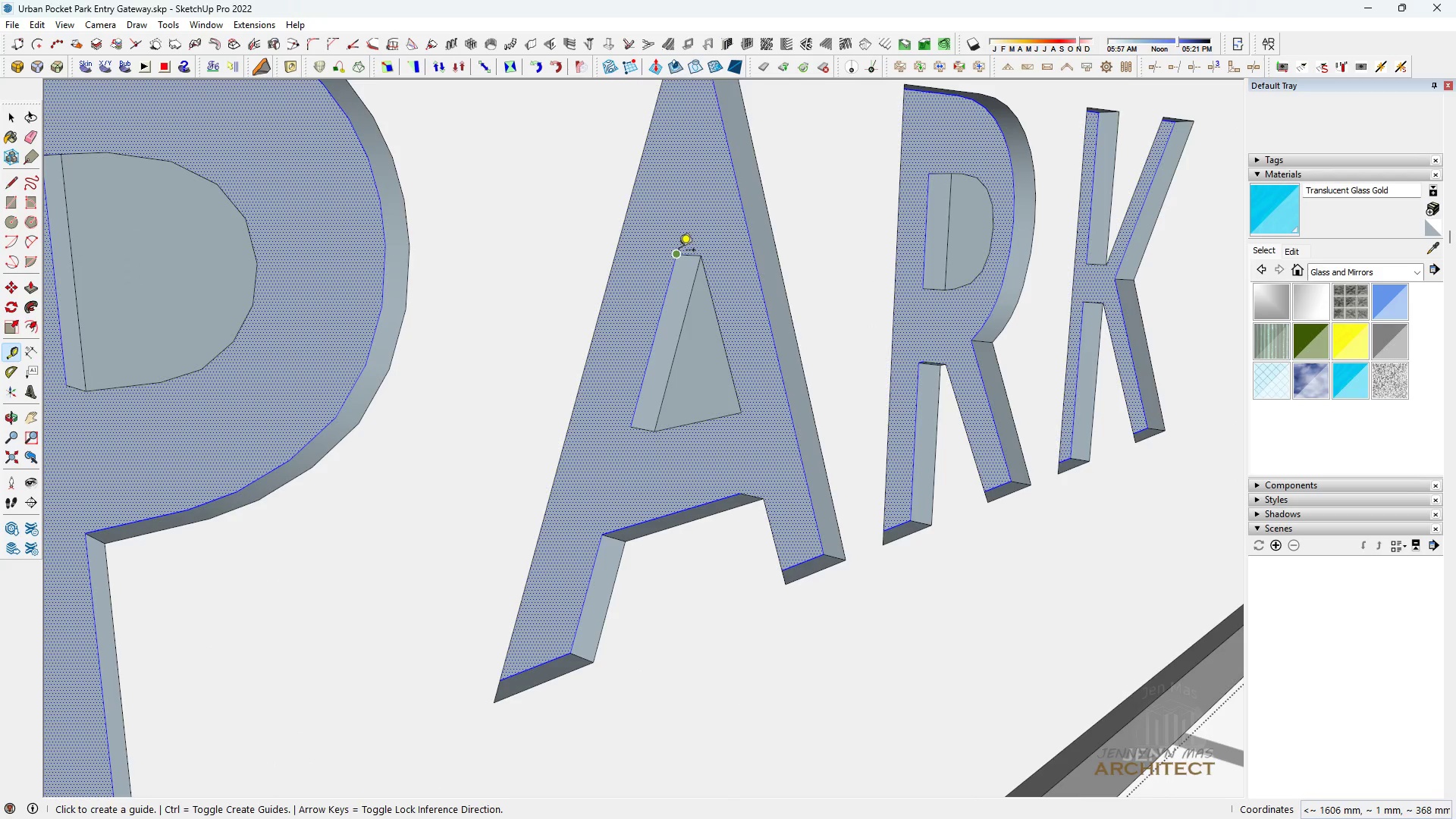 
left_click([678, 251])
 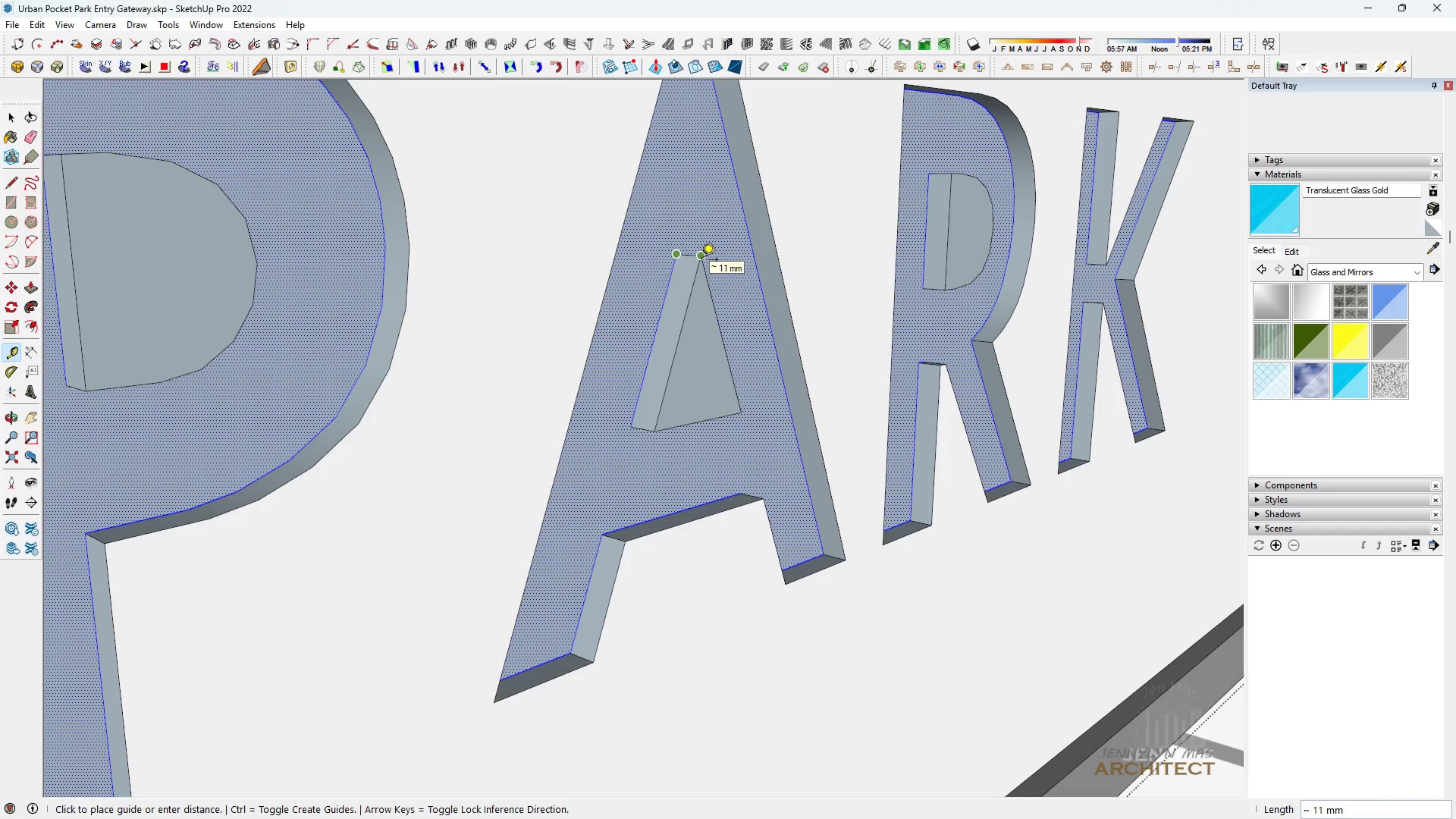 
type( HHHHHHHH  P)
 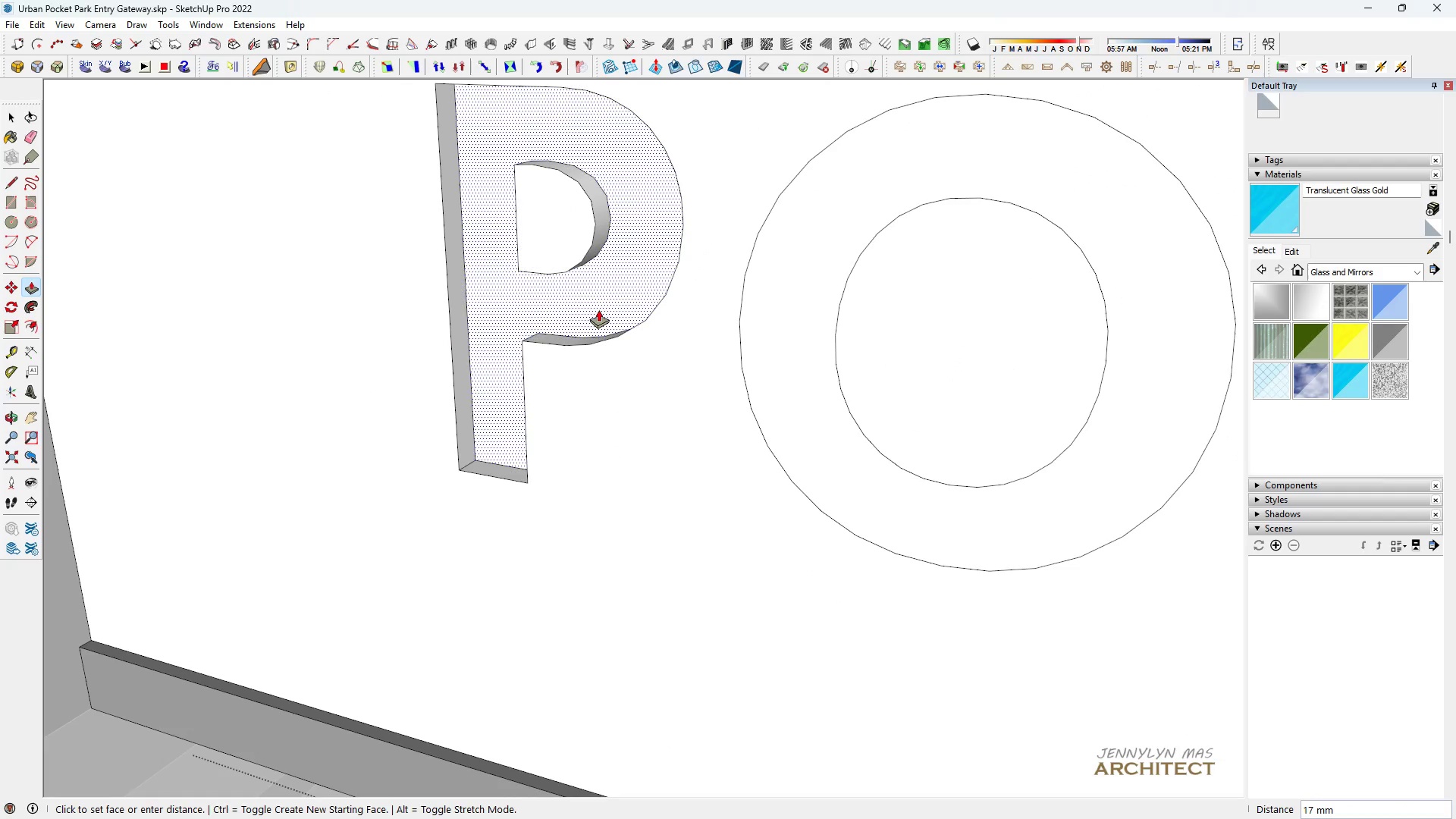 
scroll: coordinate [817, 310], scroll_direction: down, amount: 27.0
 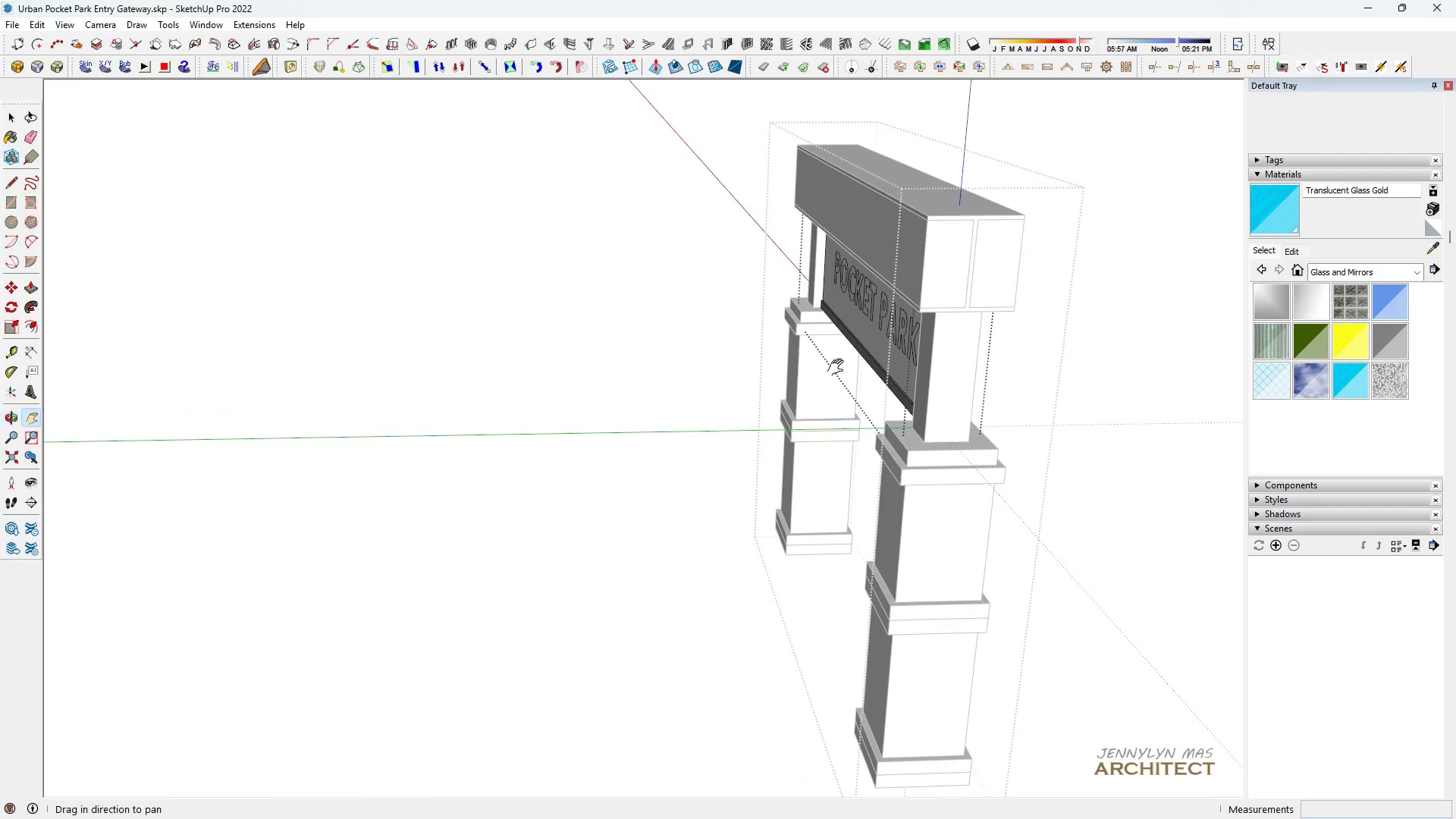 
scroll: coordinate [956, 353], scroll_direction: up, amount: 6.0
 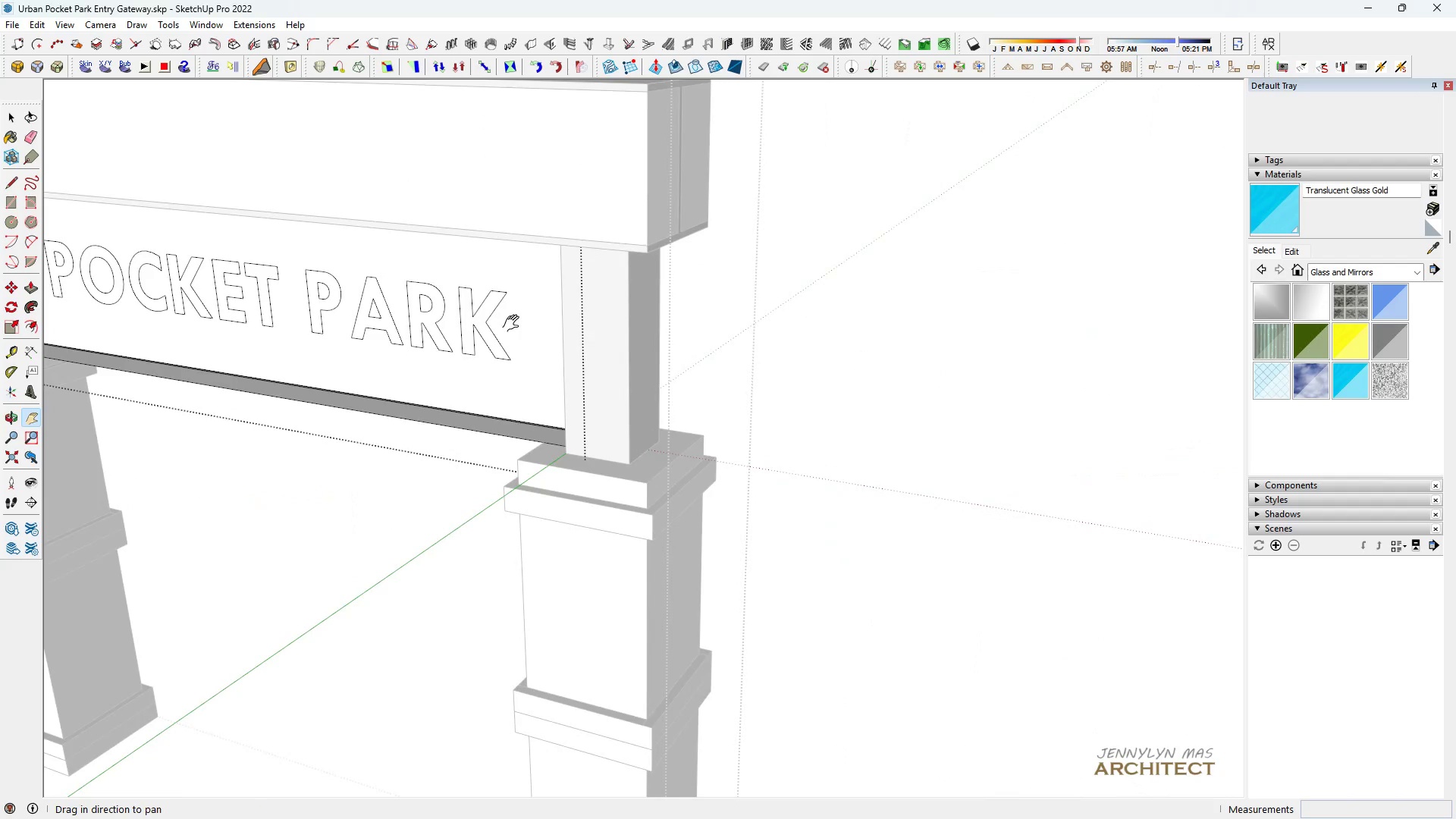 
left_click_drag(start_coordinate=[524, 318], to_coordinate=[1167, 357])
 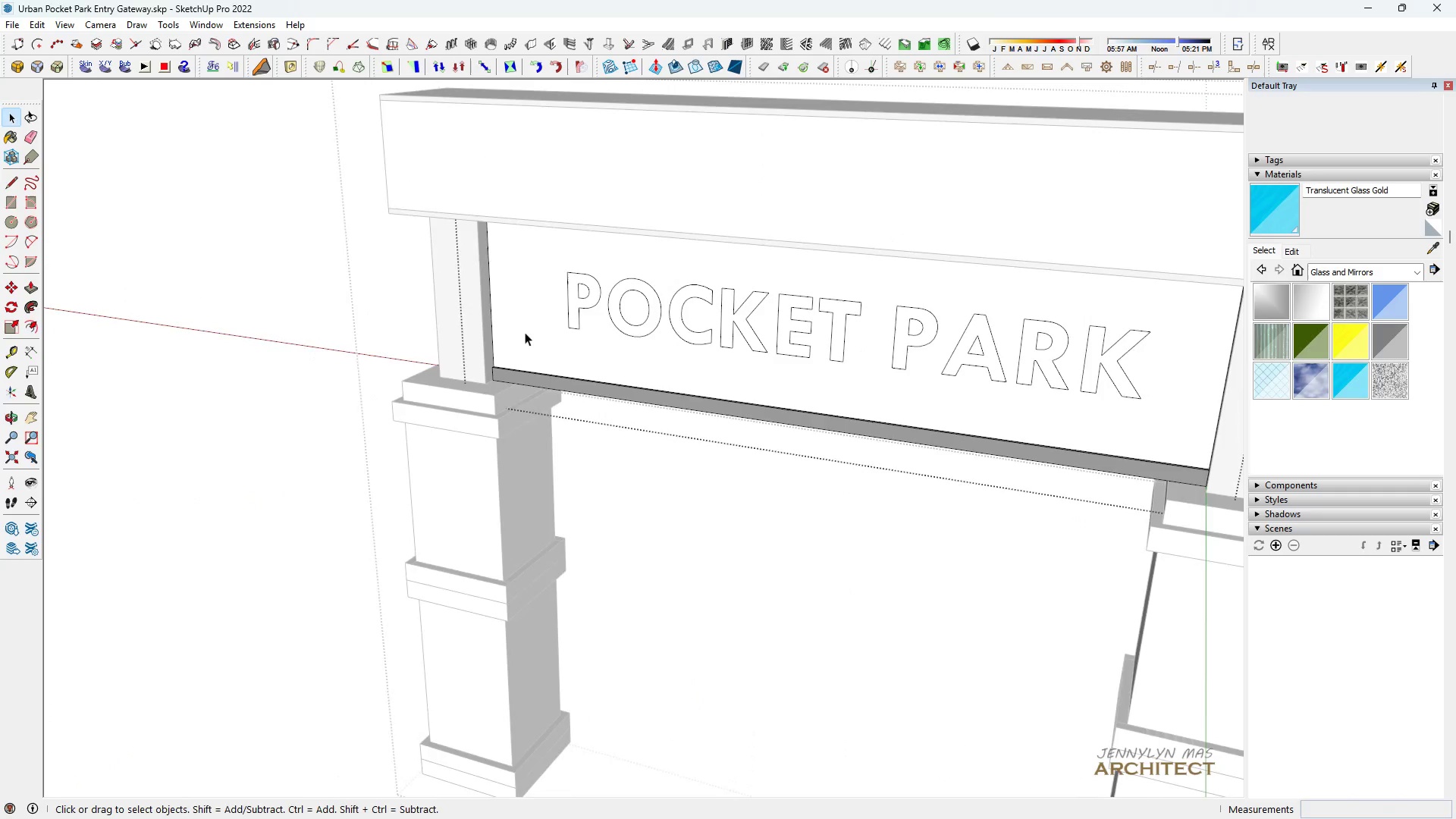 
scroll: coordinate [626, 292], scroll_direction: up, amount: 21.0
 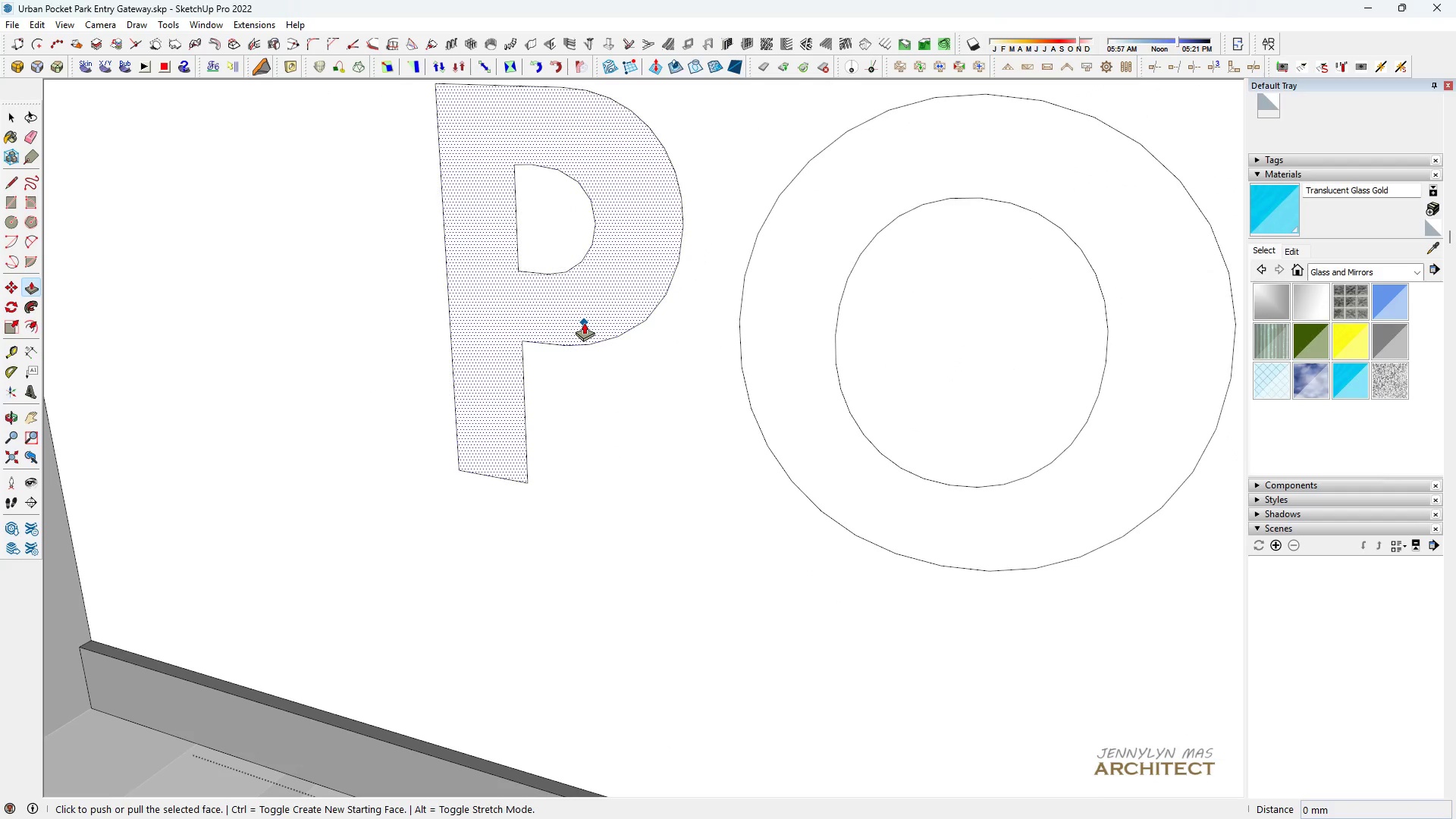 
left_click([584, 322])
 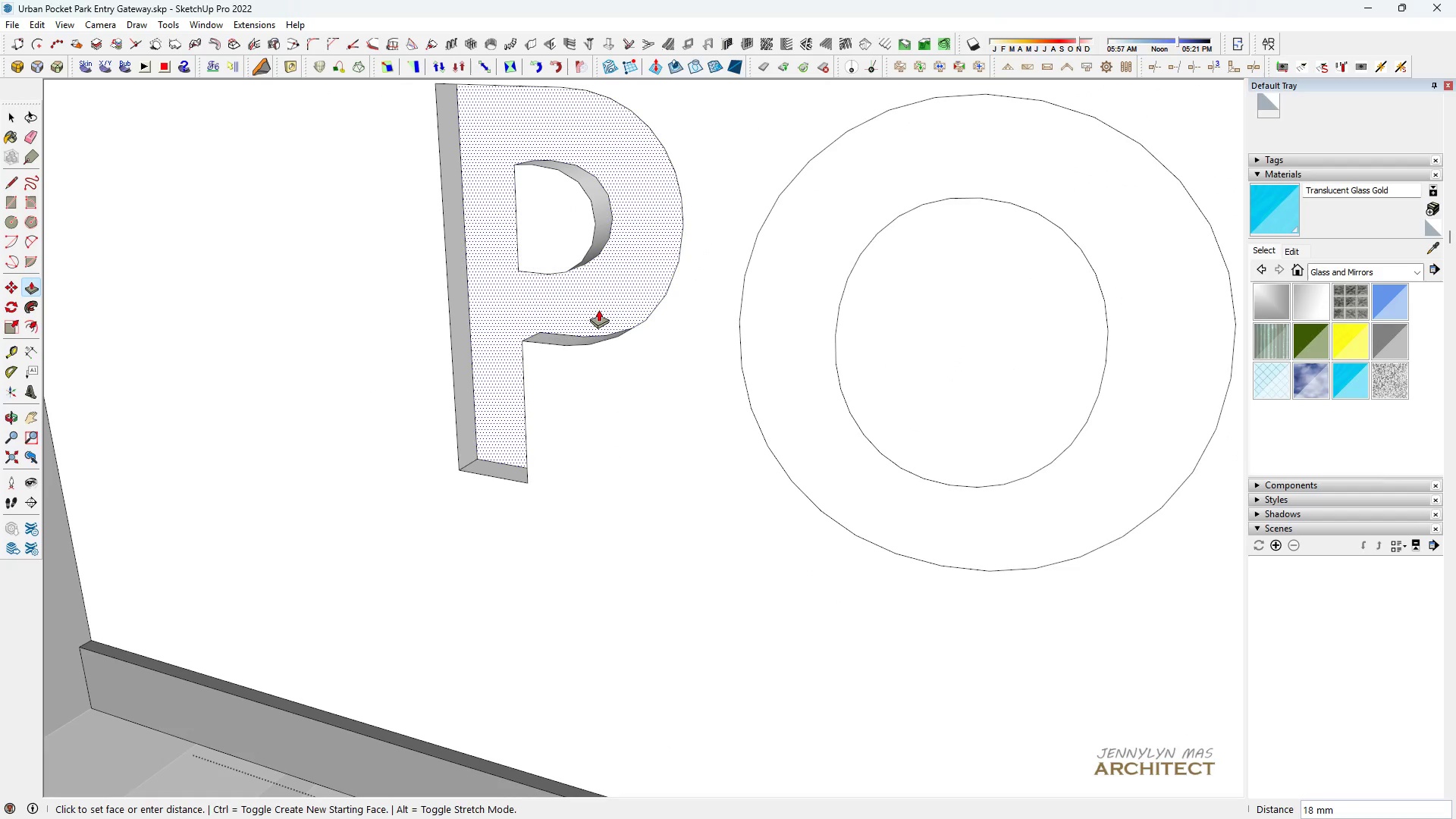 
type(11)
 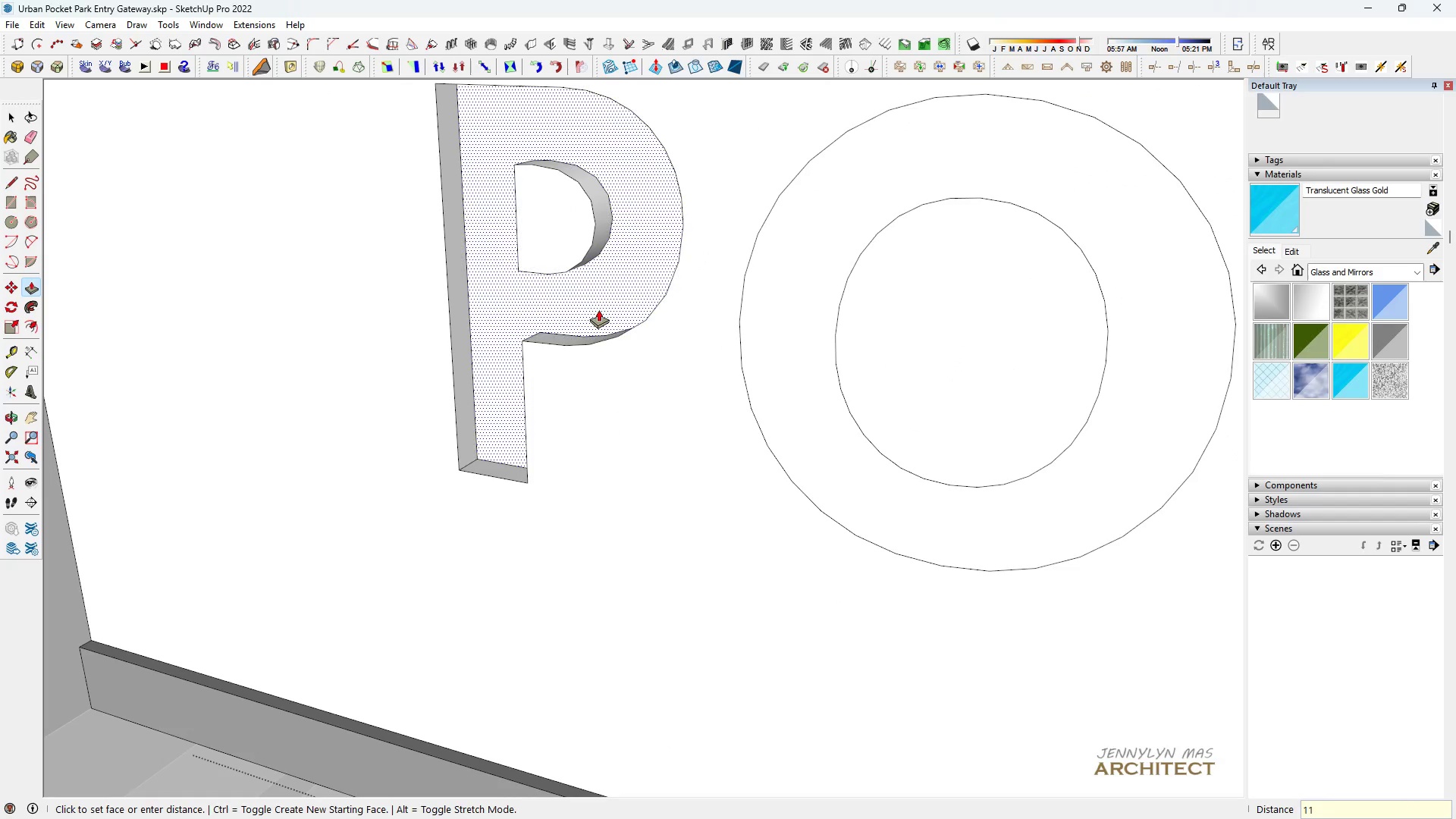 
key(Enter)
 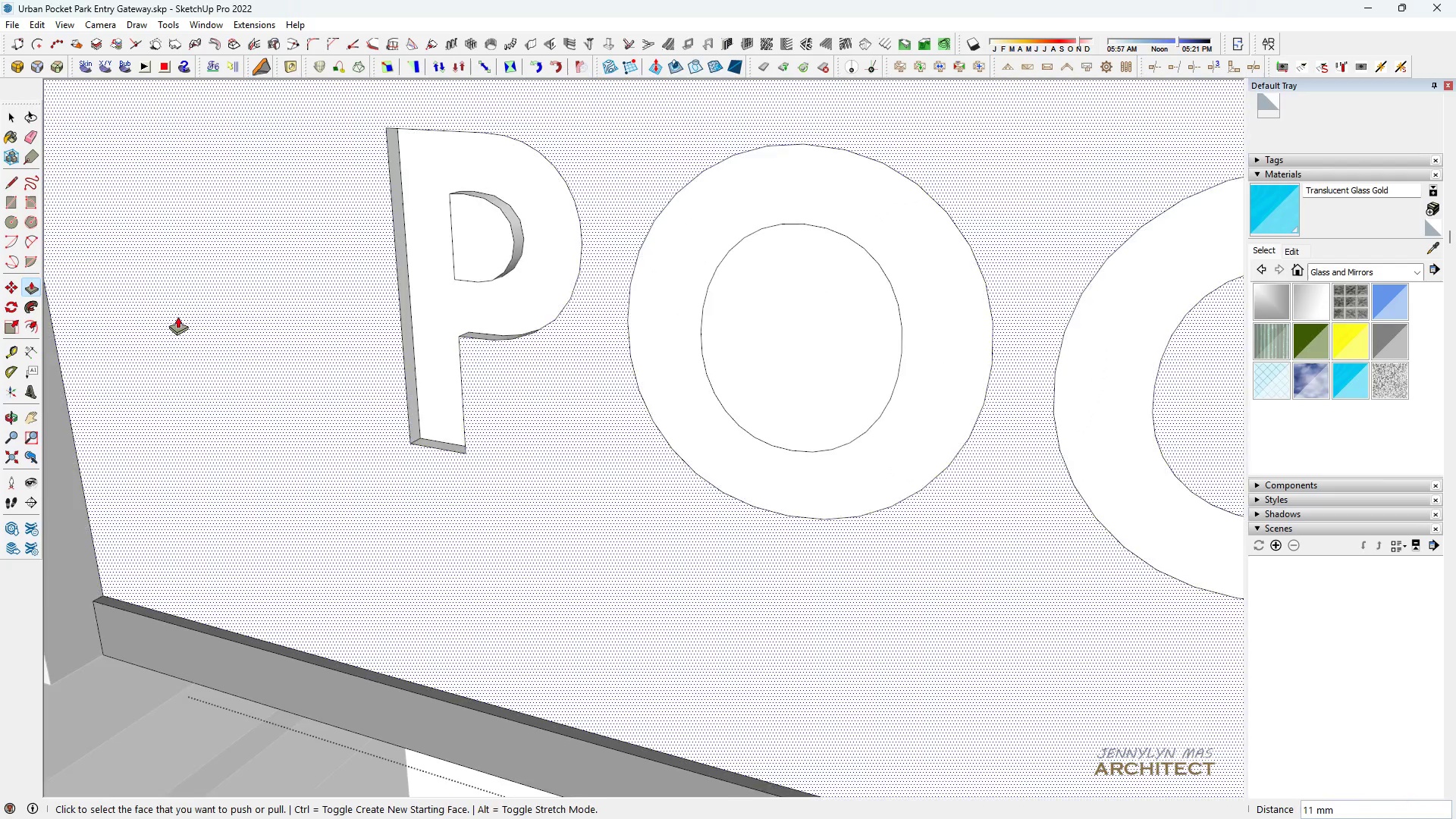 
scroll: coordinate [545, 268], scroll_direction: down, amount: 5.0
 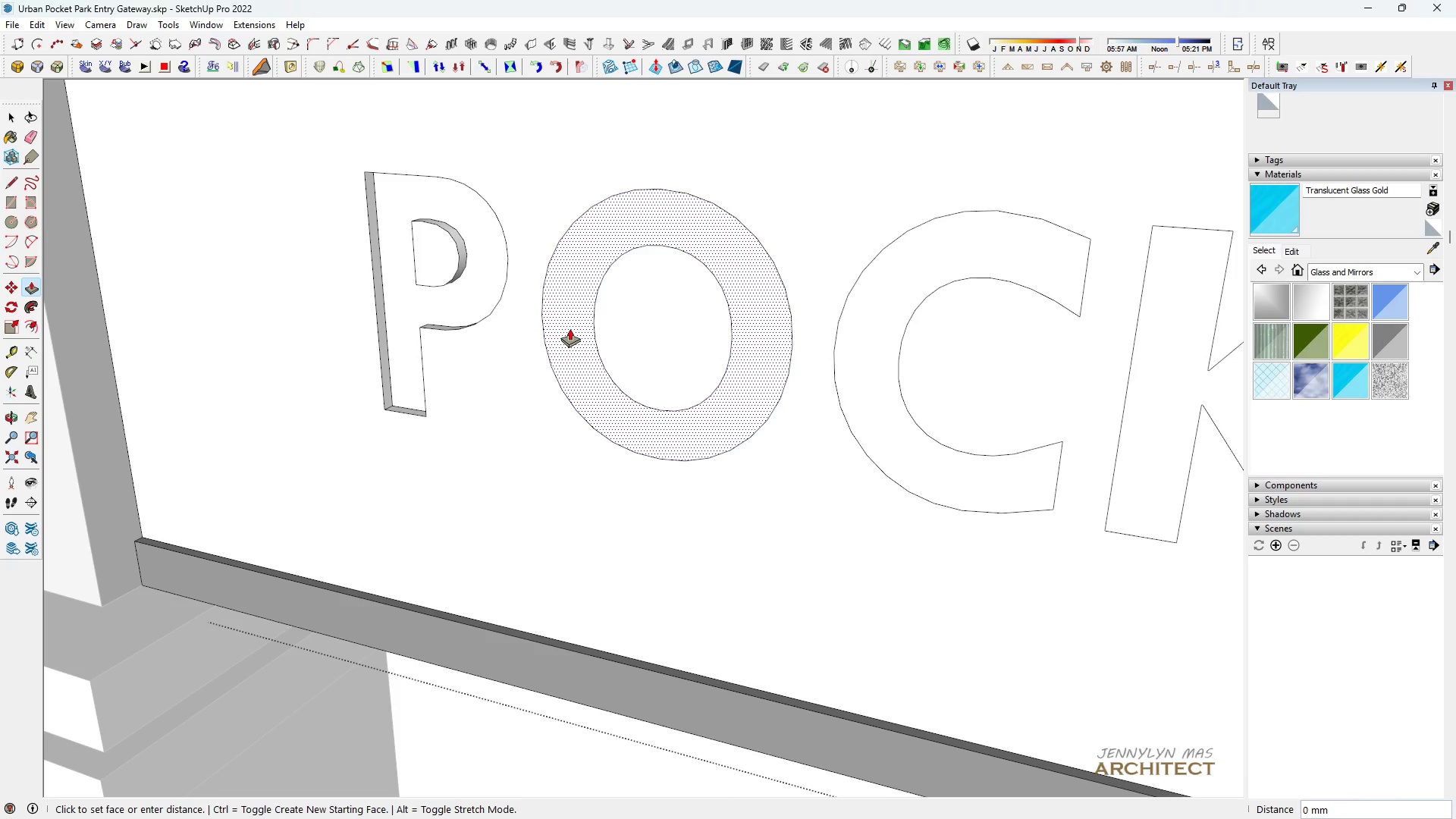 
double_click([570, 328])
 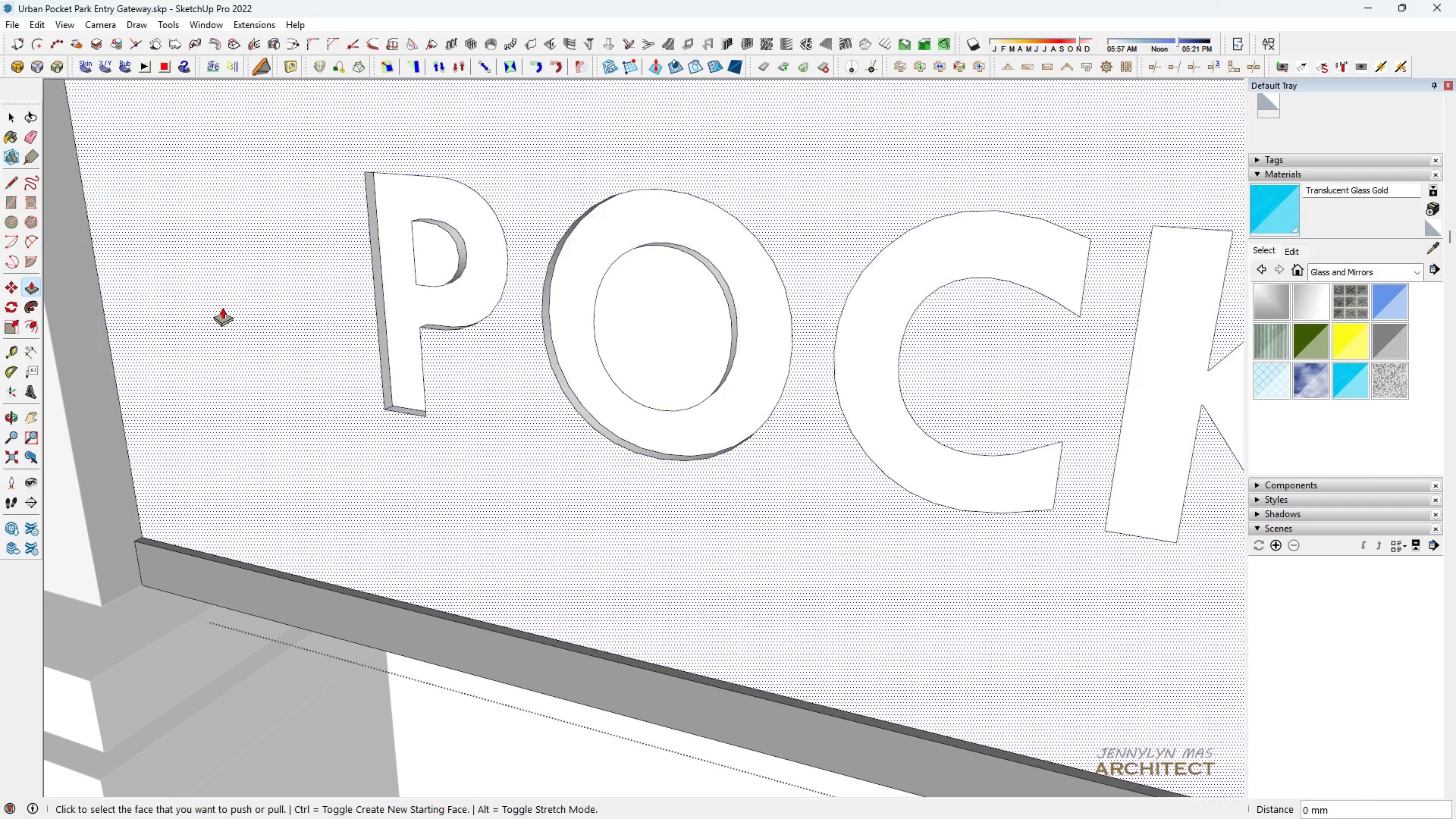 
scroll: coordinate [229, 305], scroll_direction: down, amount: 5.0
 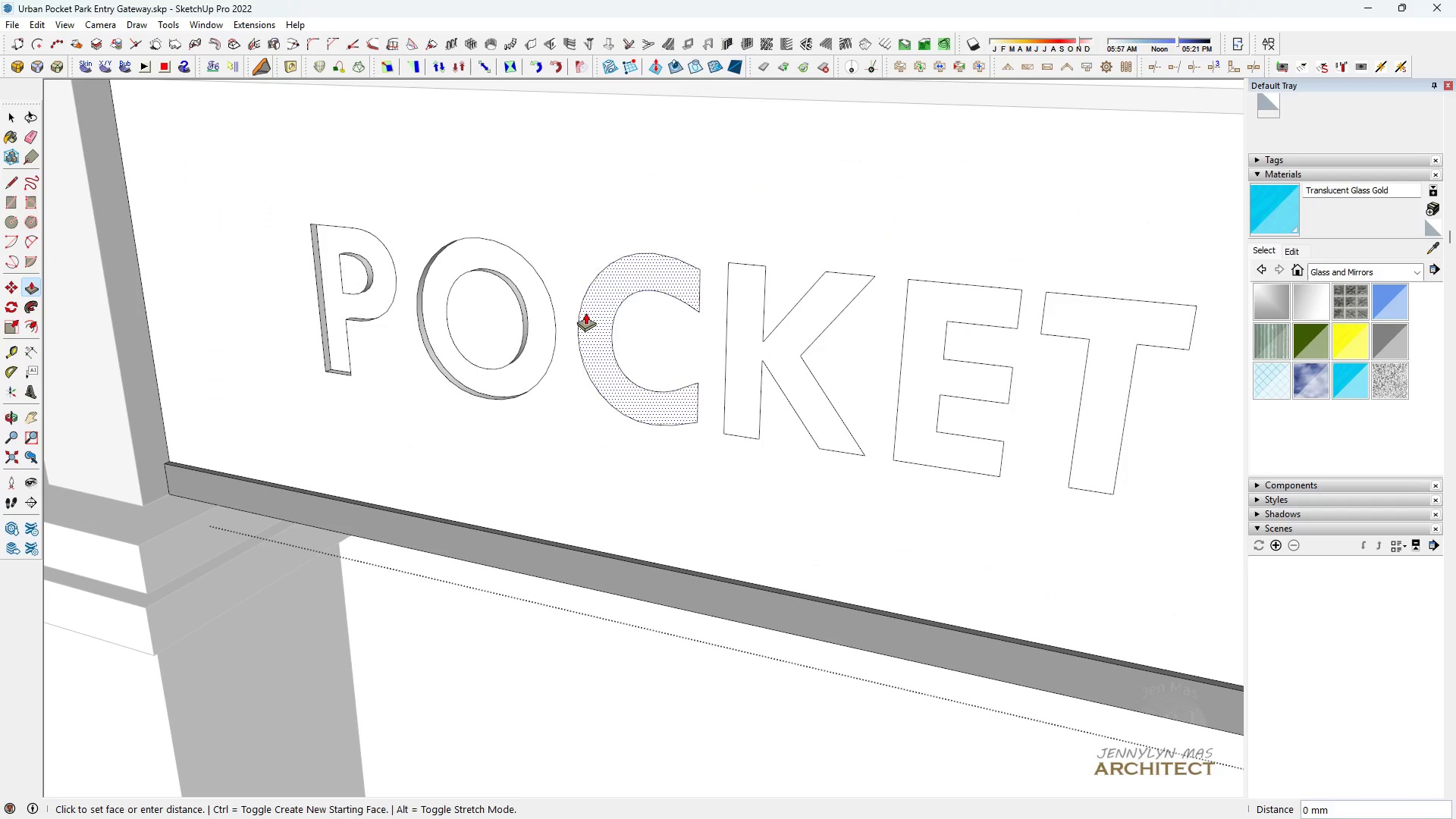 
double_click([585, 312])
 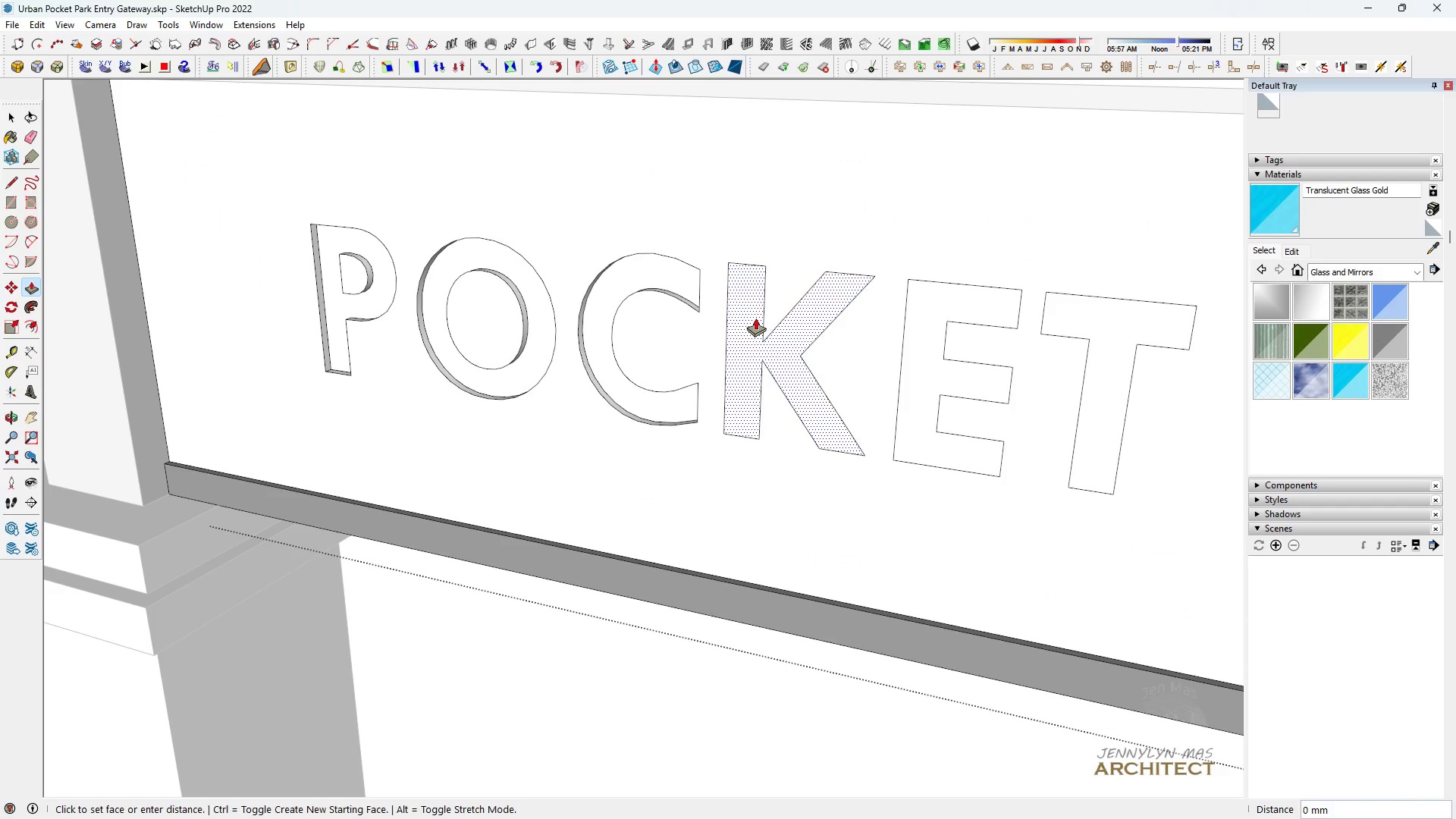 
double_click([755, 318])
 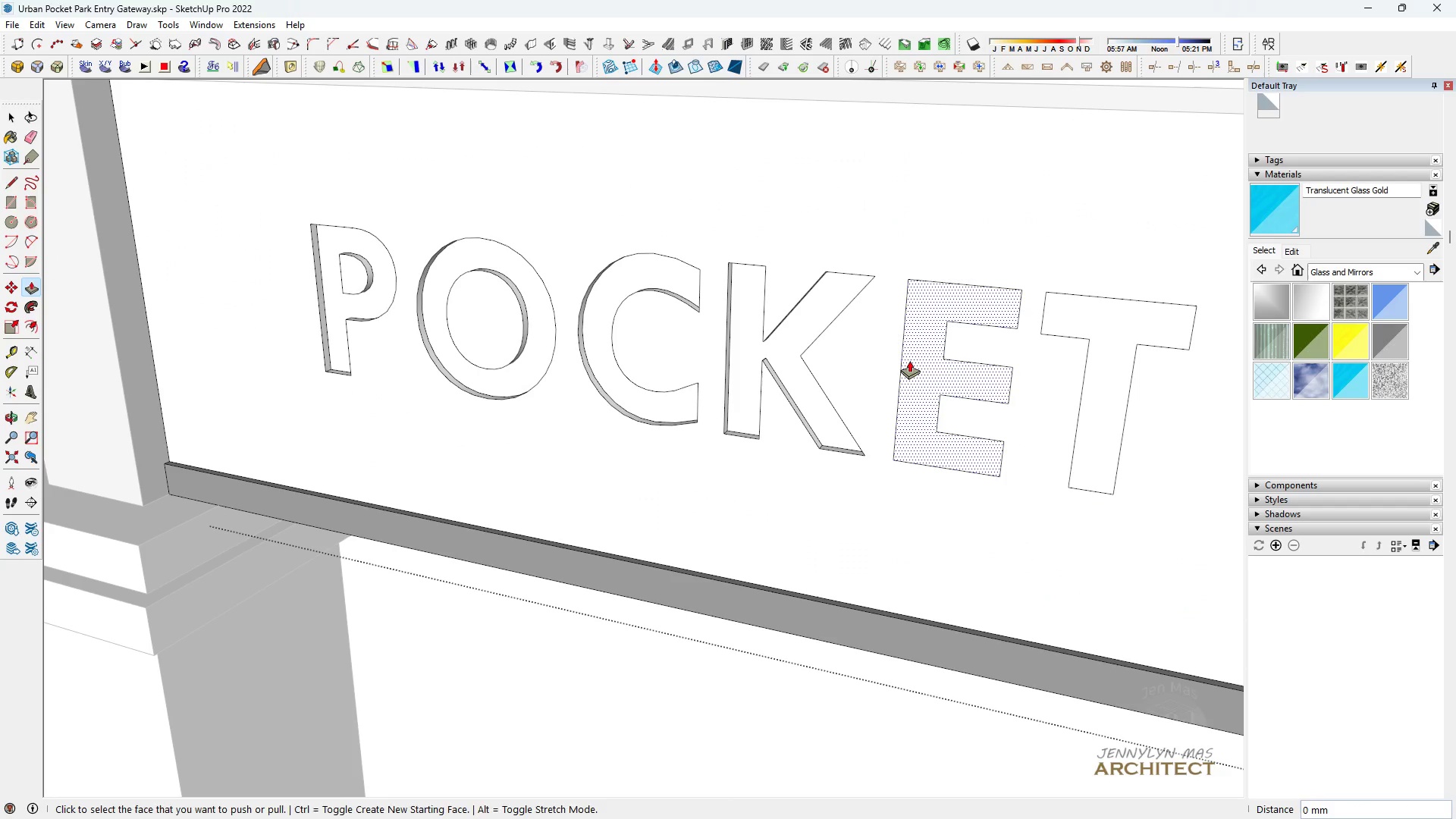 
double_click([909, 360])
 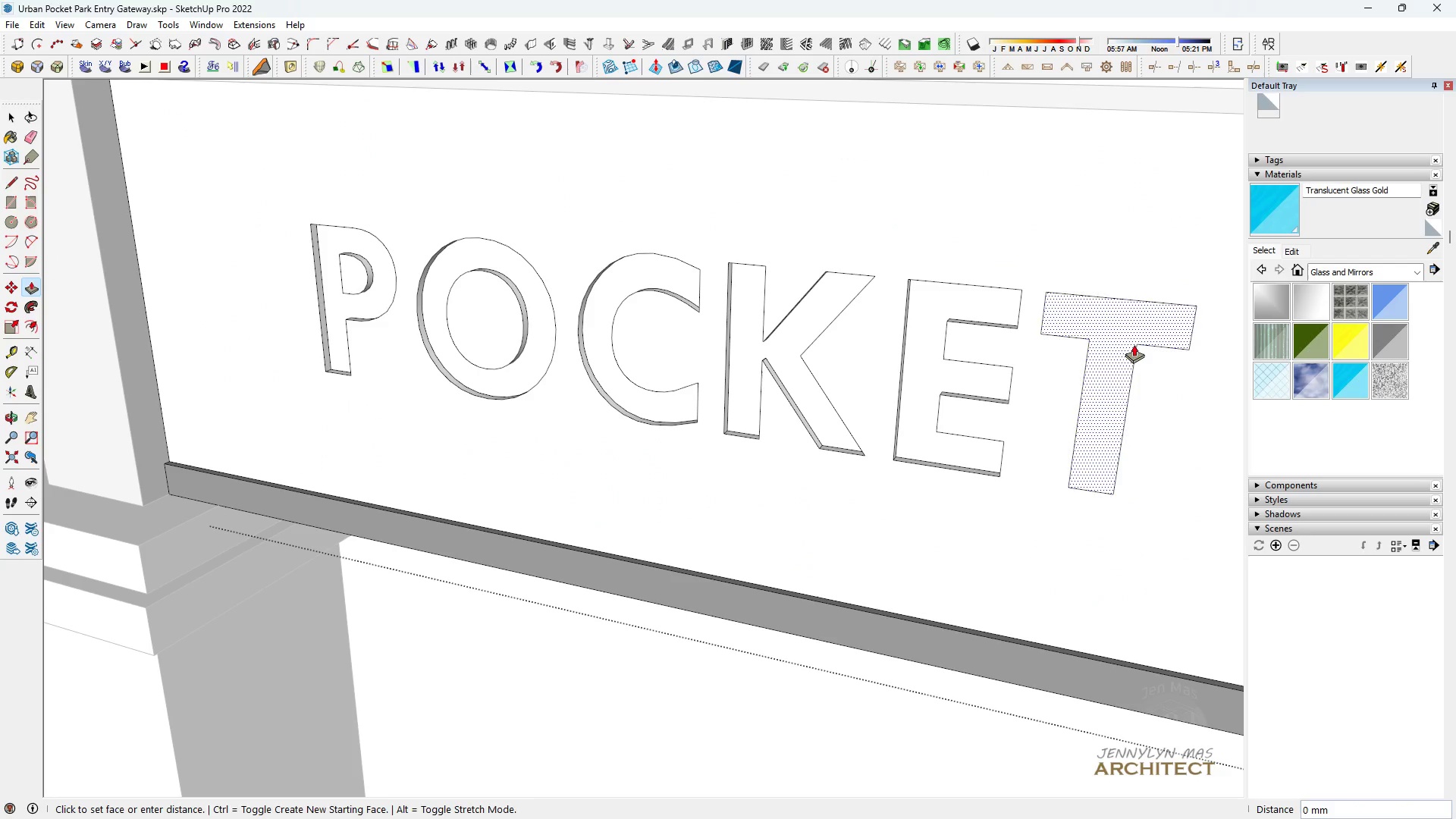 
double_click([1134, 344])
 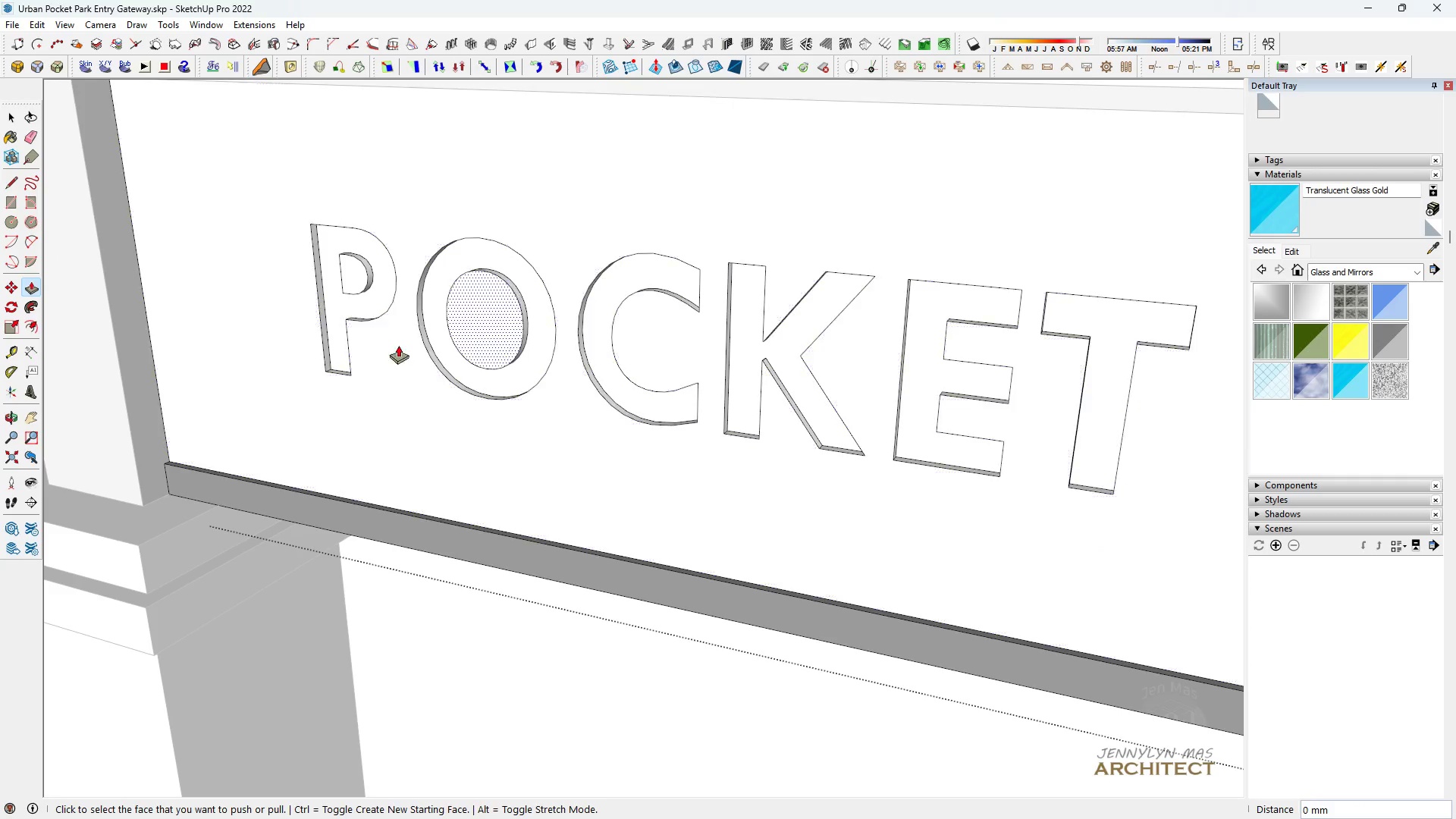 
scroll: coordinate [698, 381], scroll_direction: none, amount: 0.0
 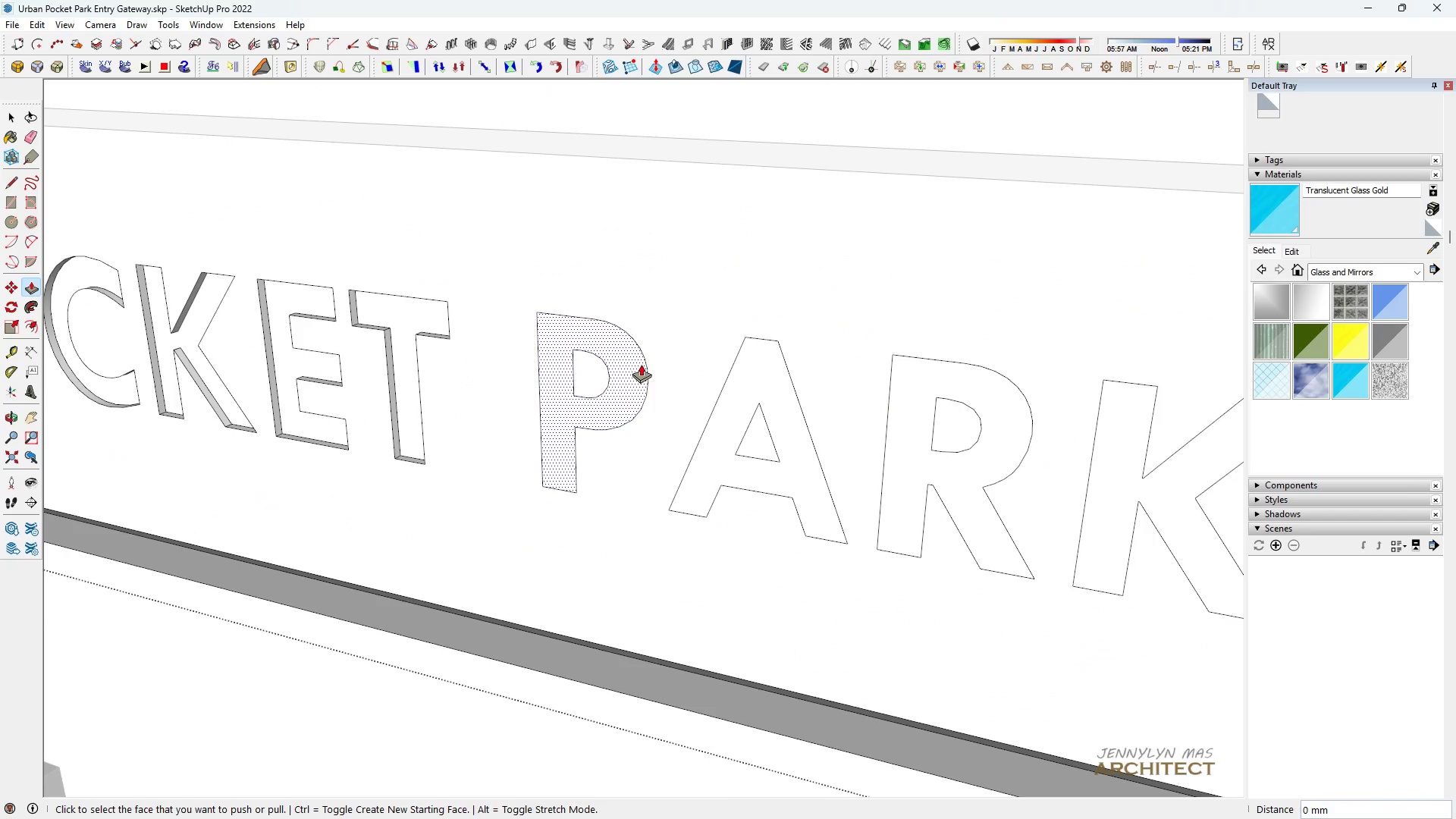 
double_click([640, 364])
 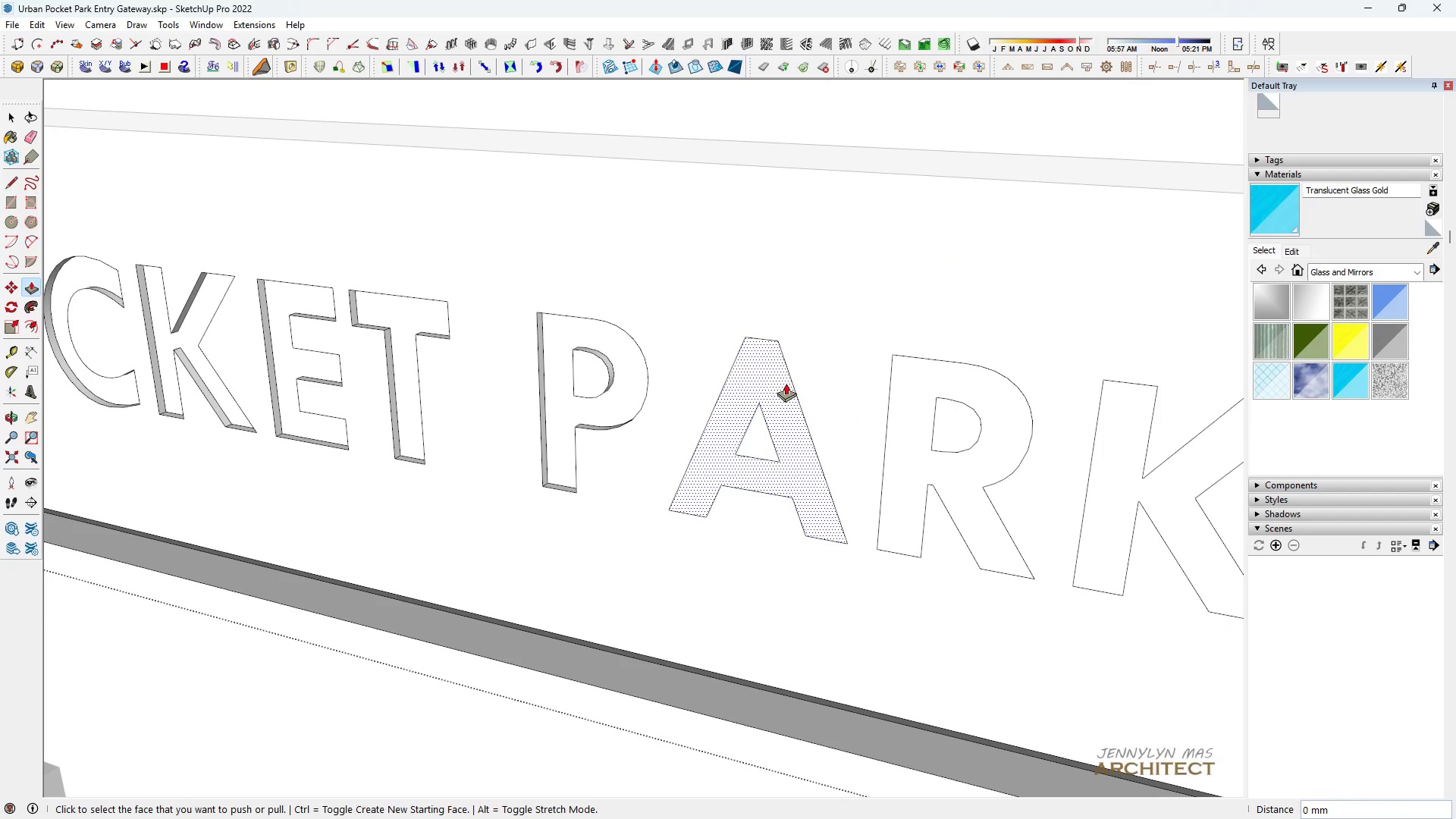 
double_click([786, 383])
 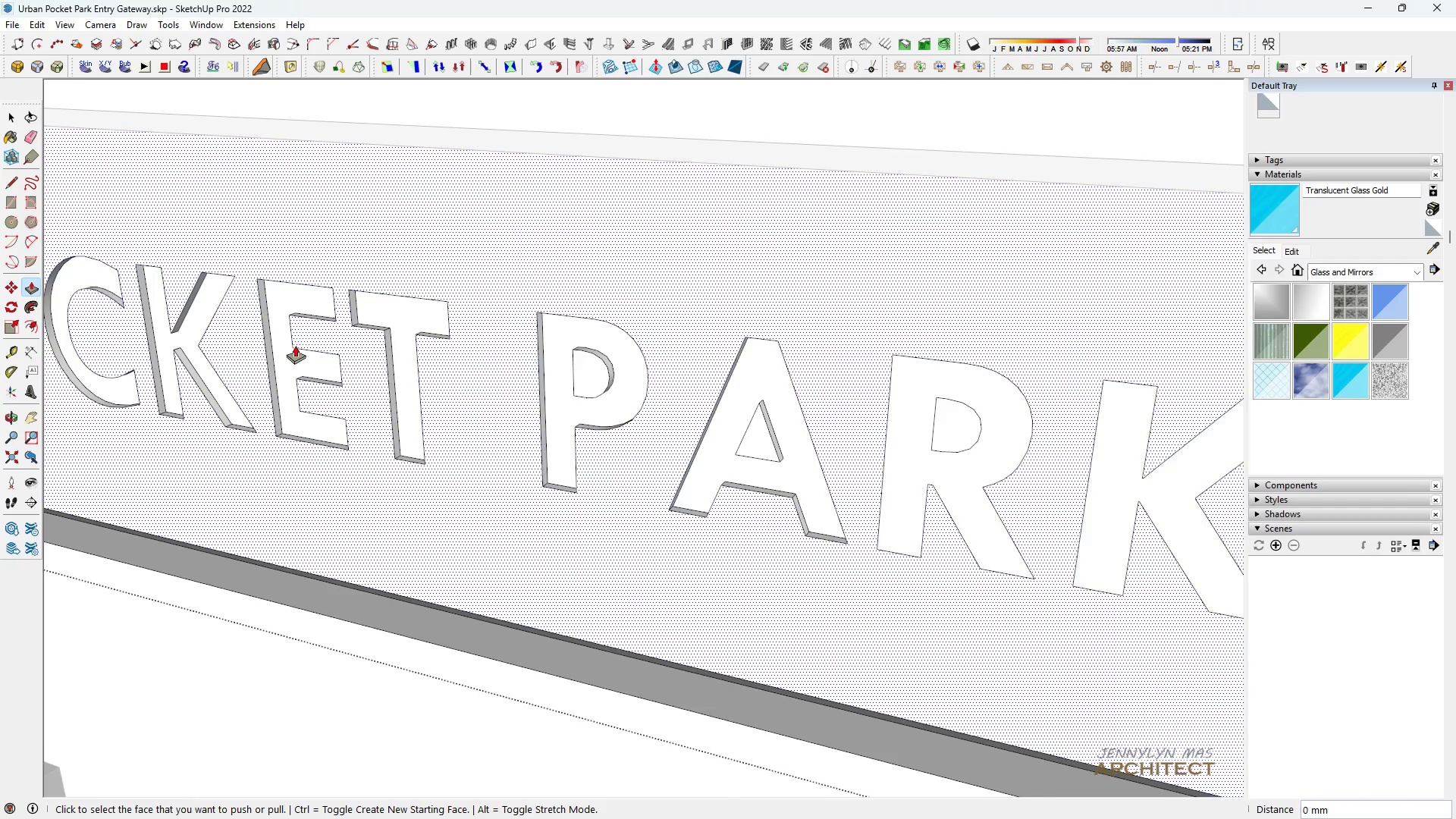 
scroll: coordinate [0, 403], scroll_direction: down, amount: 5.0
 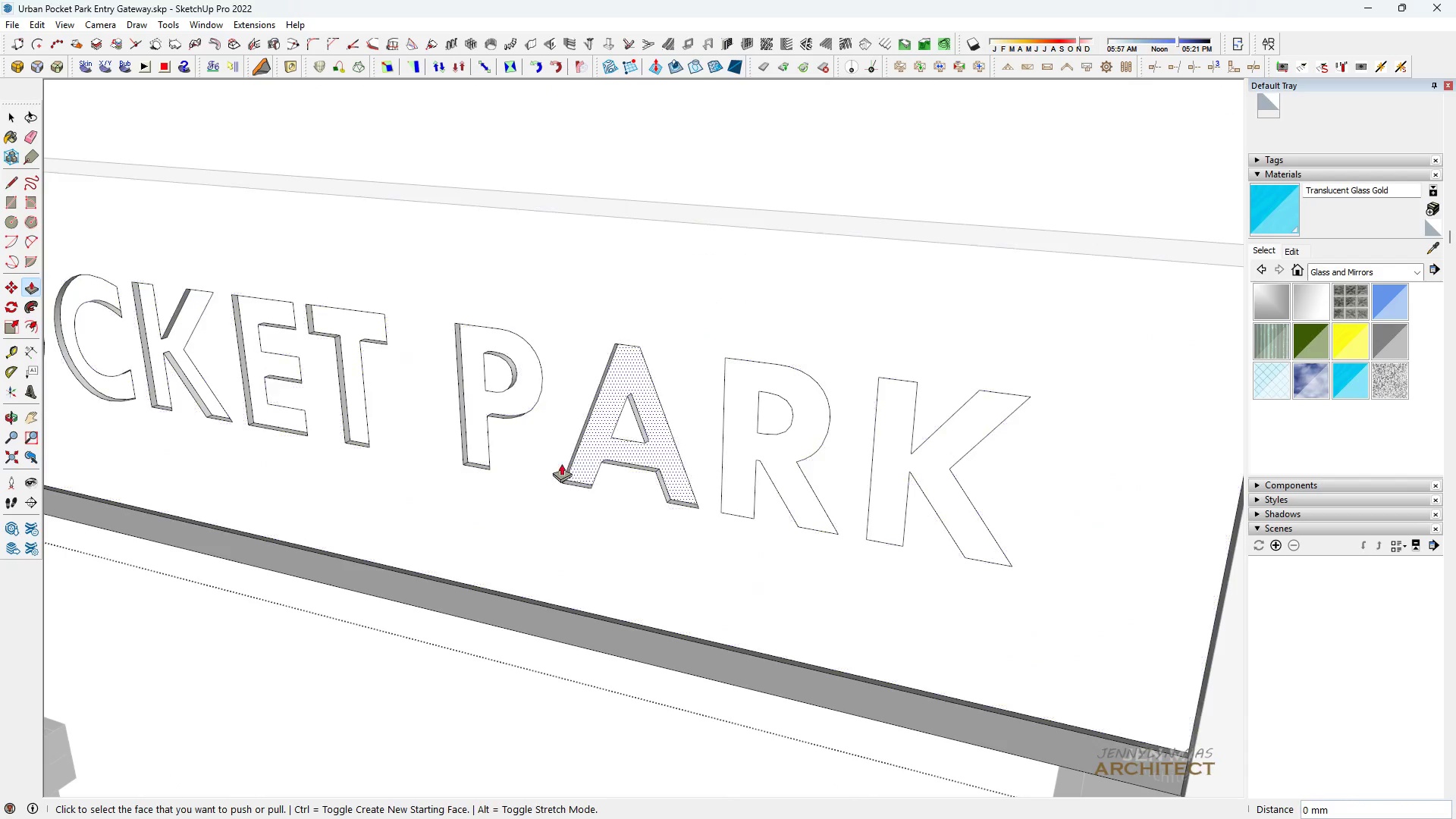 
scroll: coordinate [919, 427], scroll_direction: up, amount: 5.0
 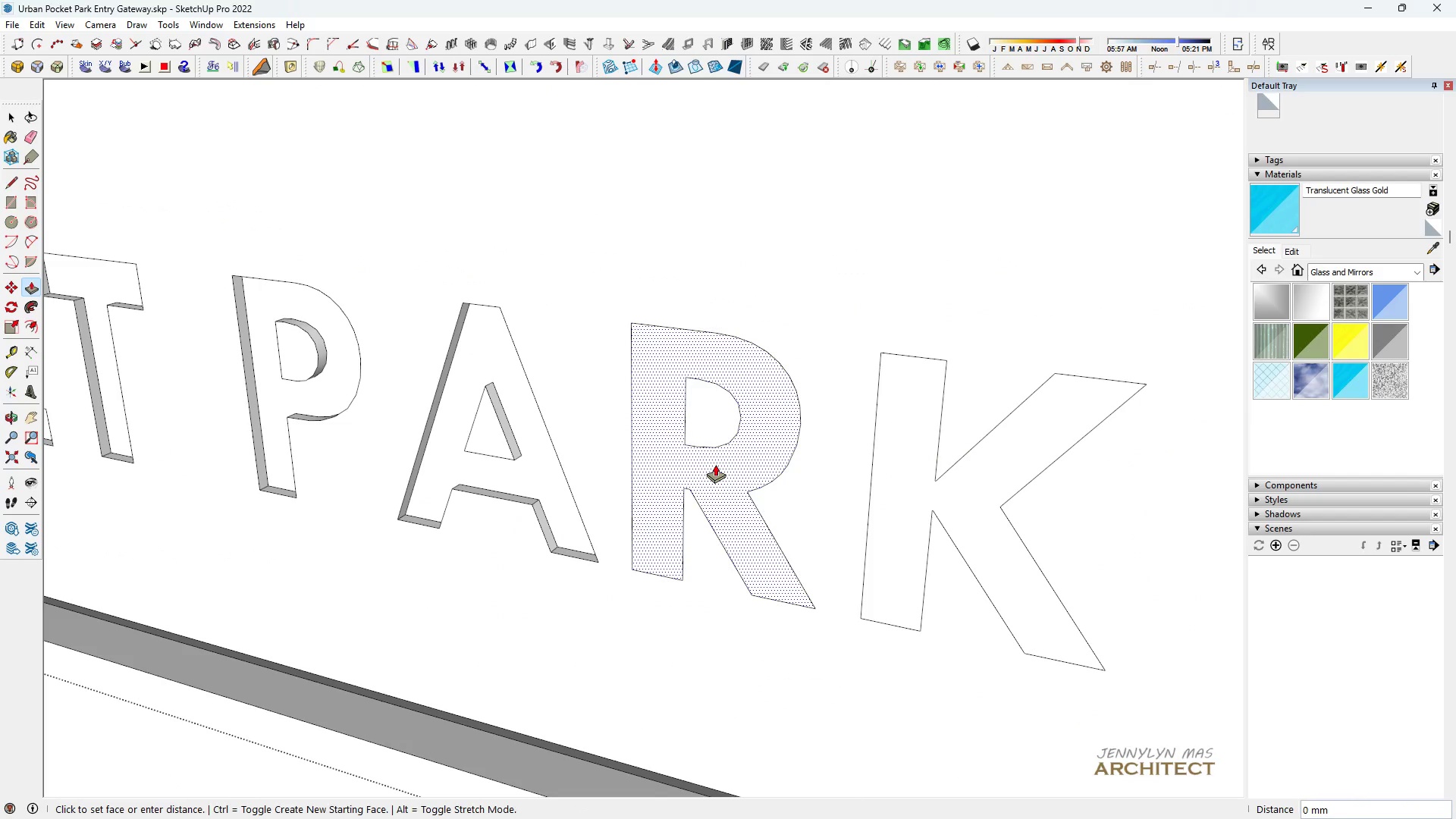 
double_click([715, 464])
 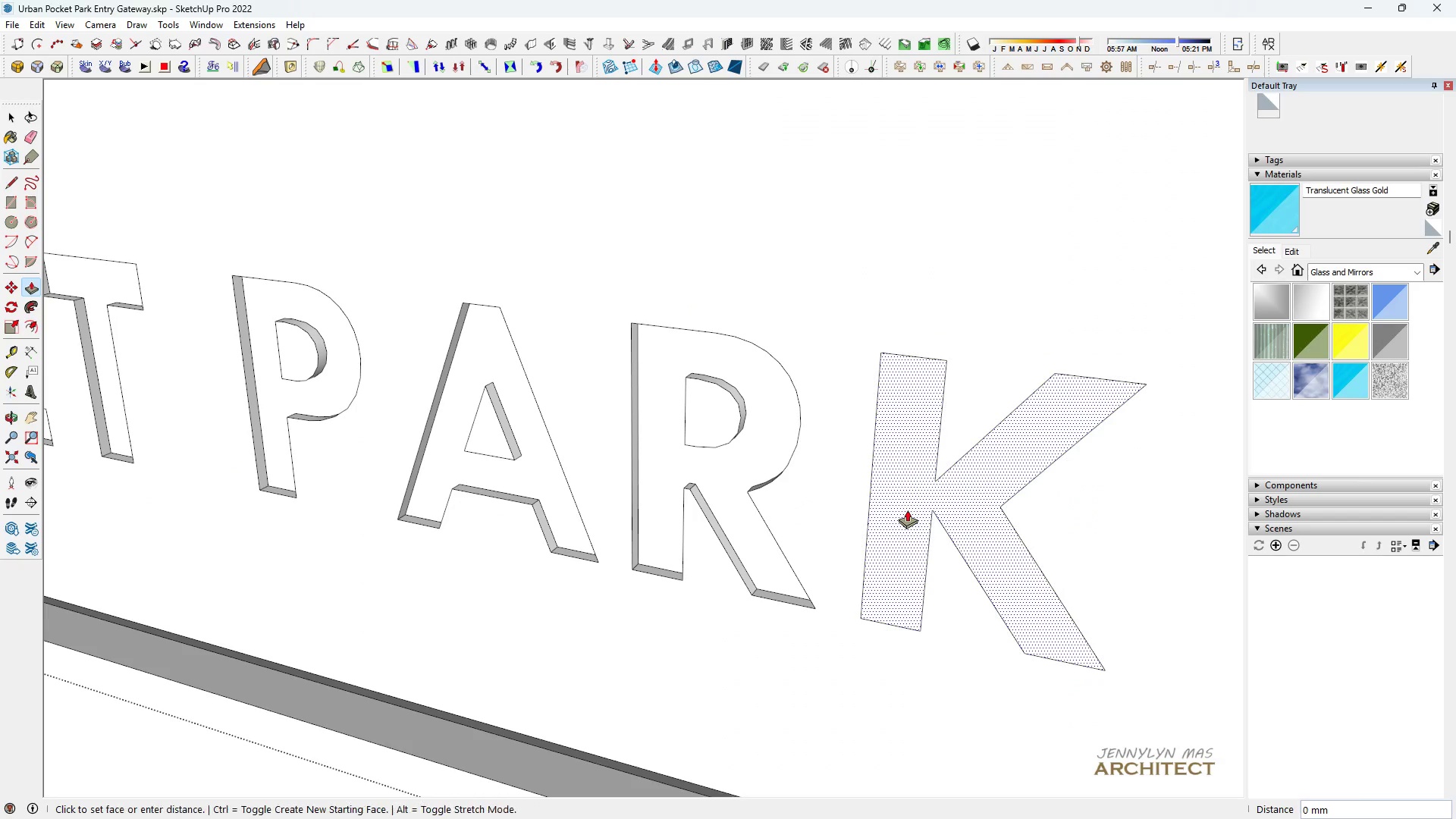 
double_click([907, 510])
 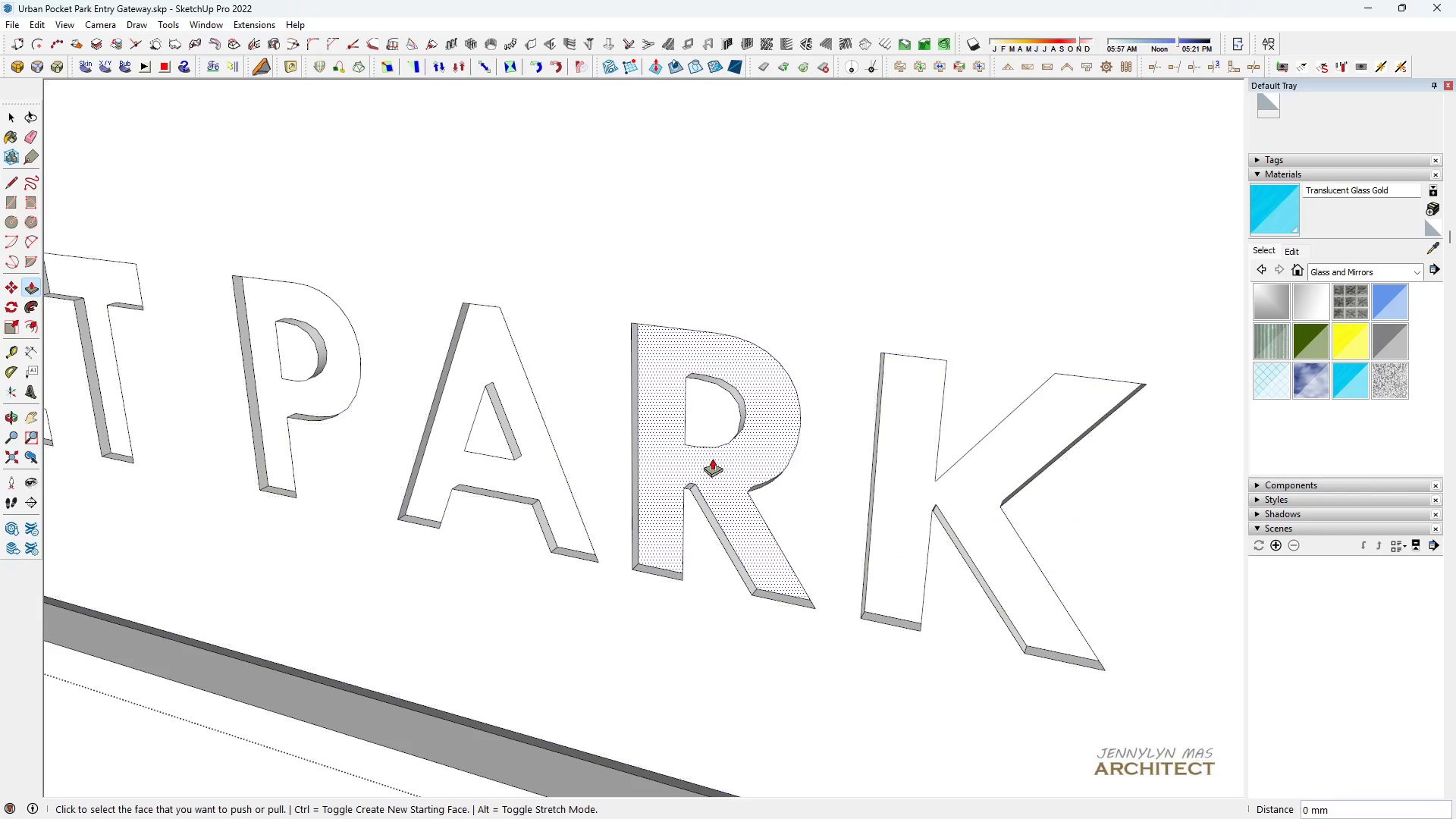 
scroll: coordinate [449, 448], scroll_direction: down, amount: 15.0
 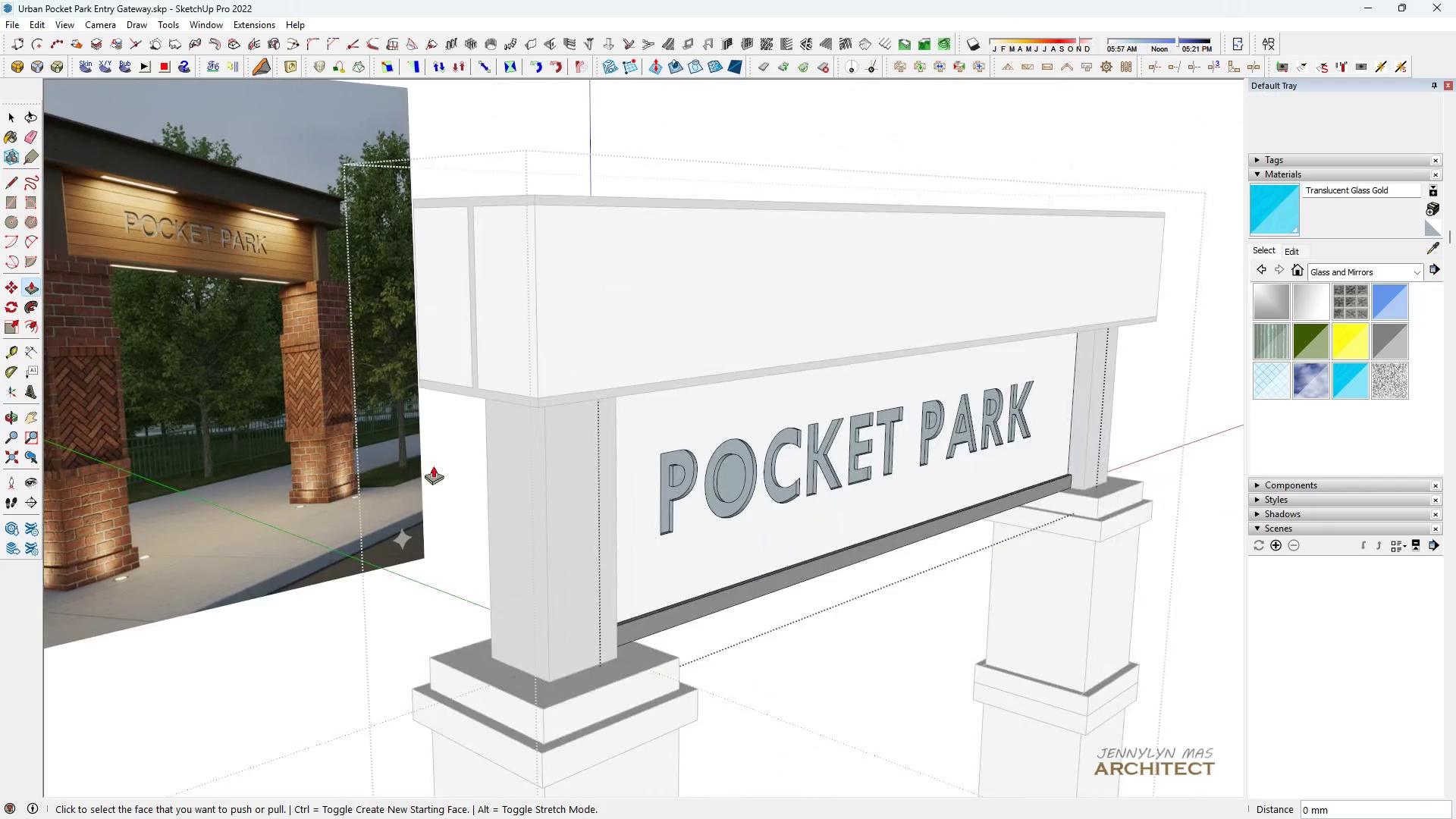 
type( HH )
 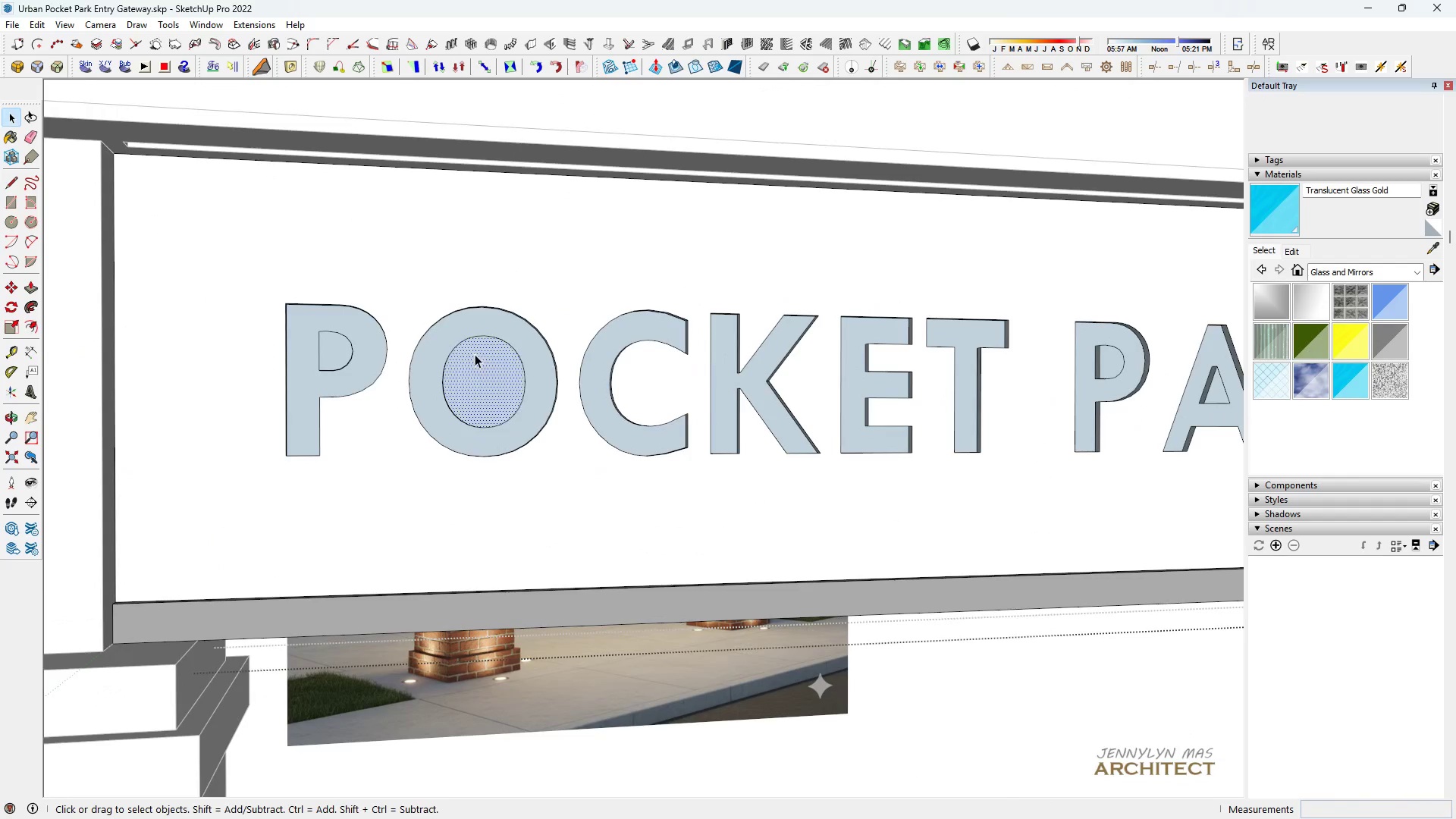 
left_click_drag(start_coordinate=[687, 450], to_coordinate=[592, 446])
 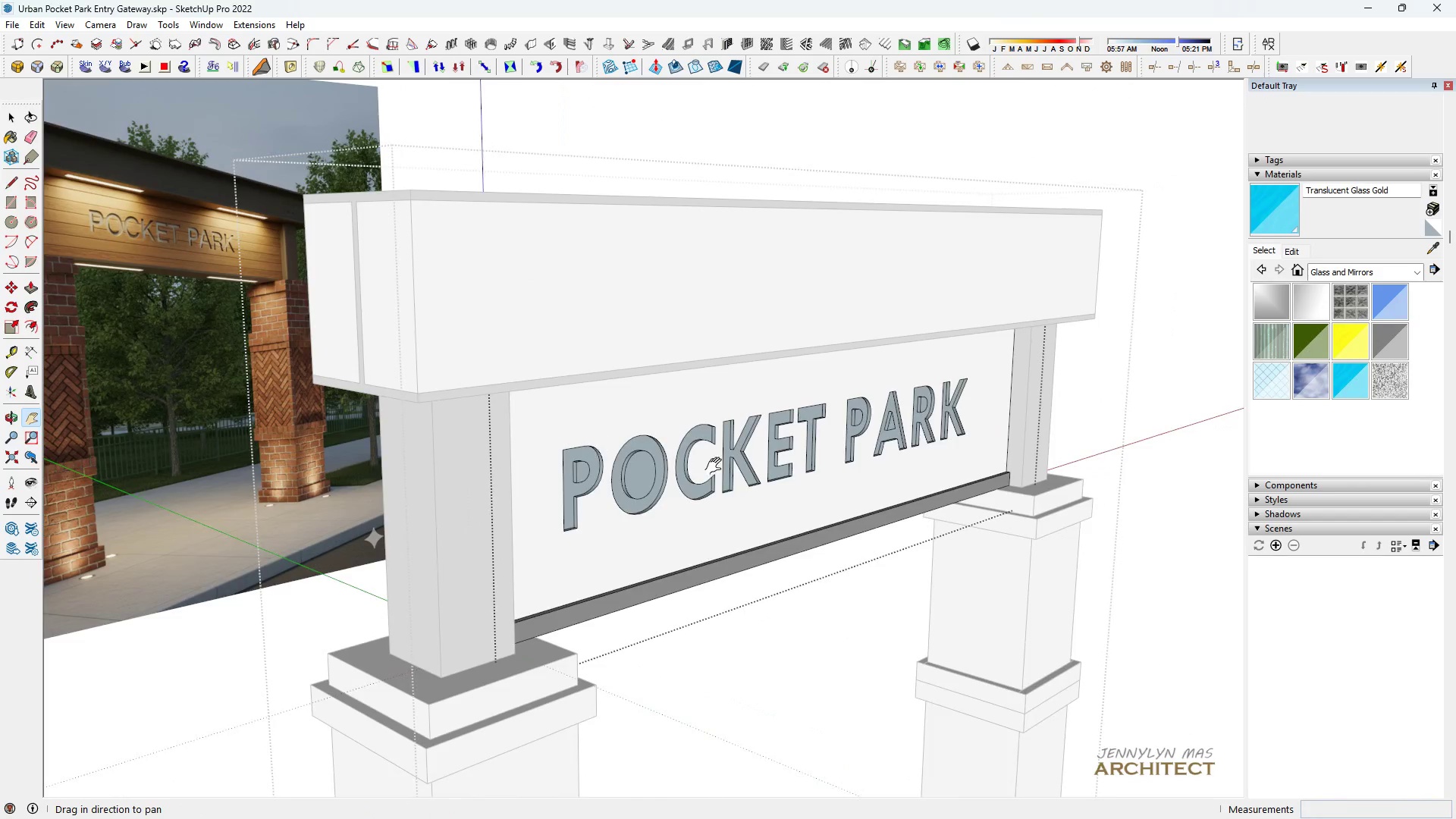 
scroll: coordinate [706, 475], scroll_direction: up, amount: 4.0
 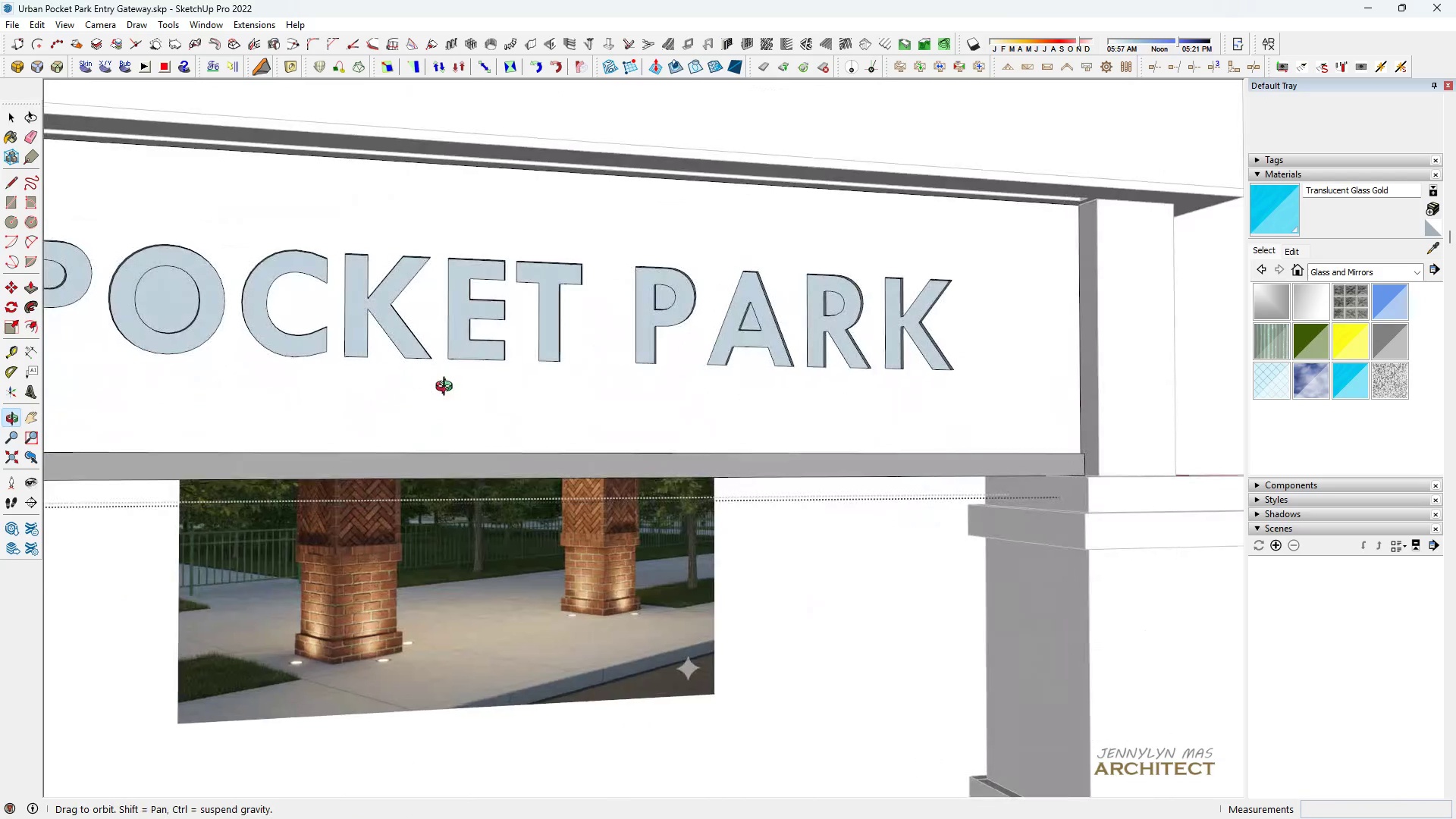 
scroll: coordinate [425, 393], scroll_direction: down, amount: 1.0
 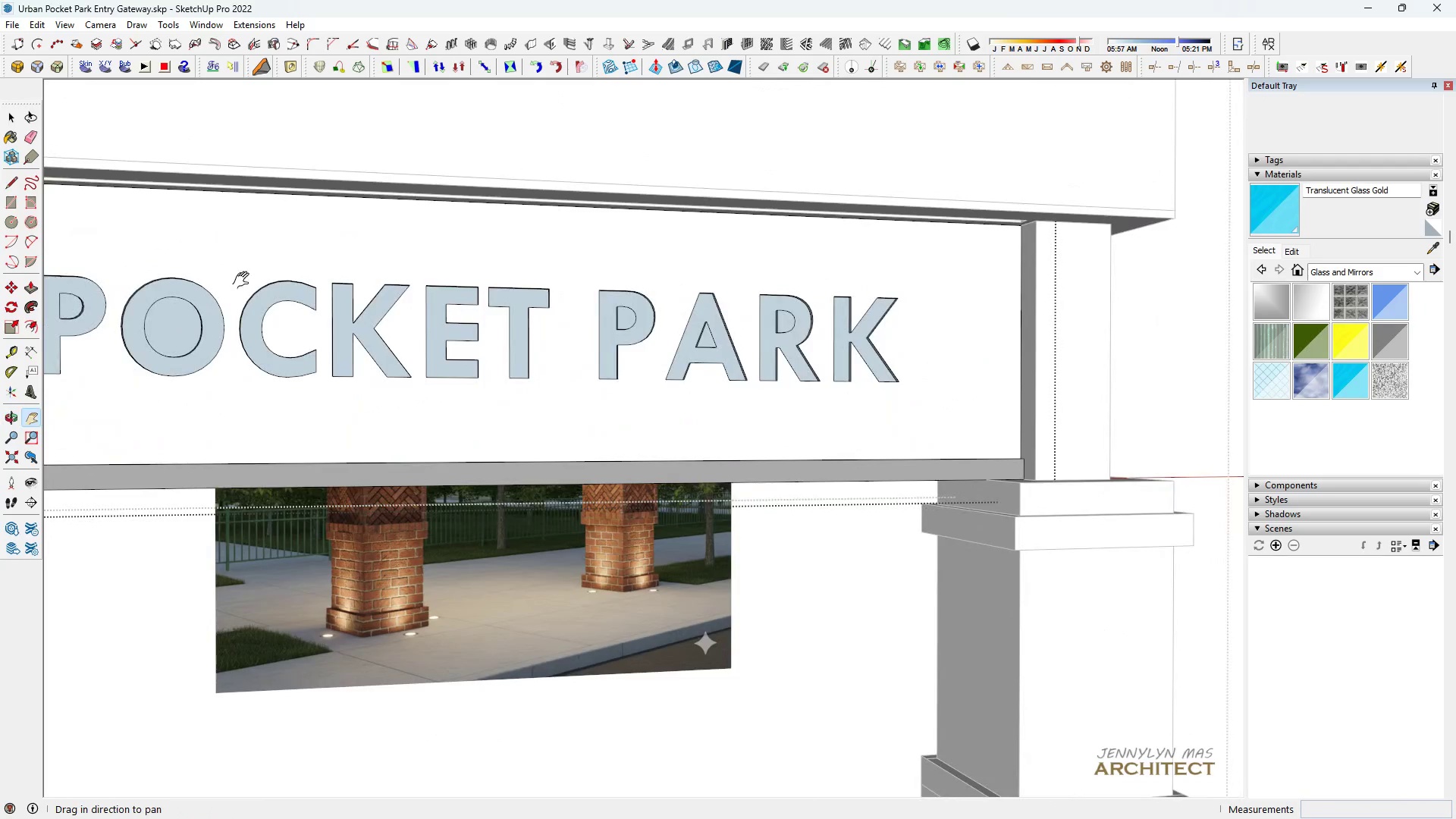 
left_click_drag(start_coordinate=[259, 281], to_coordinate=[592, 320])
 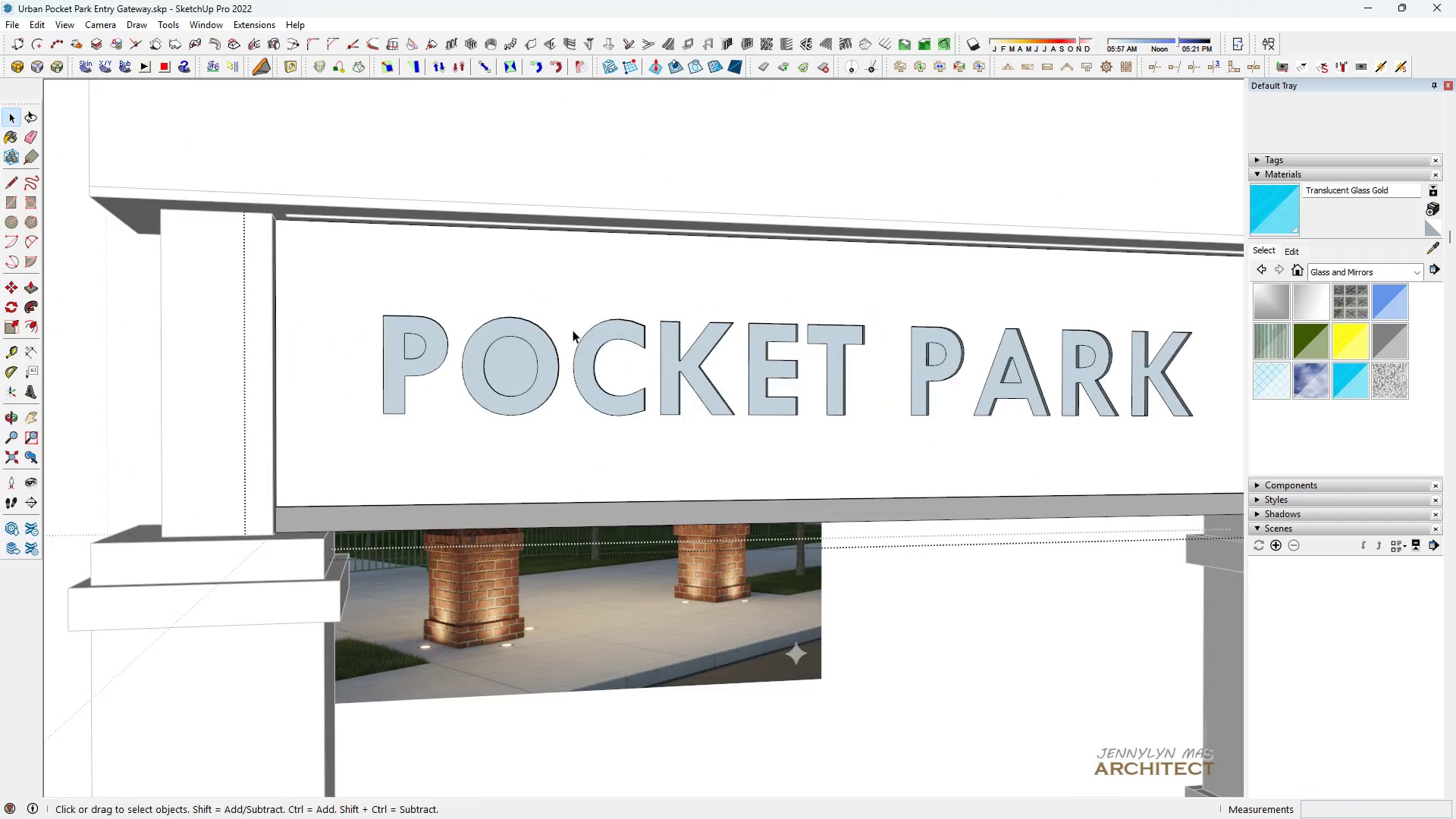 
scroll: coordinate [554, 342], scroll_direction: up, amount: 4.0
 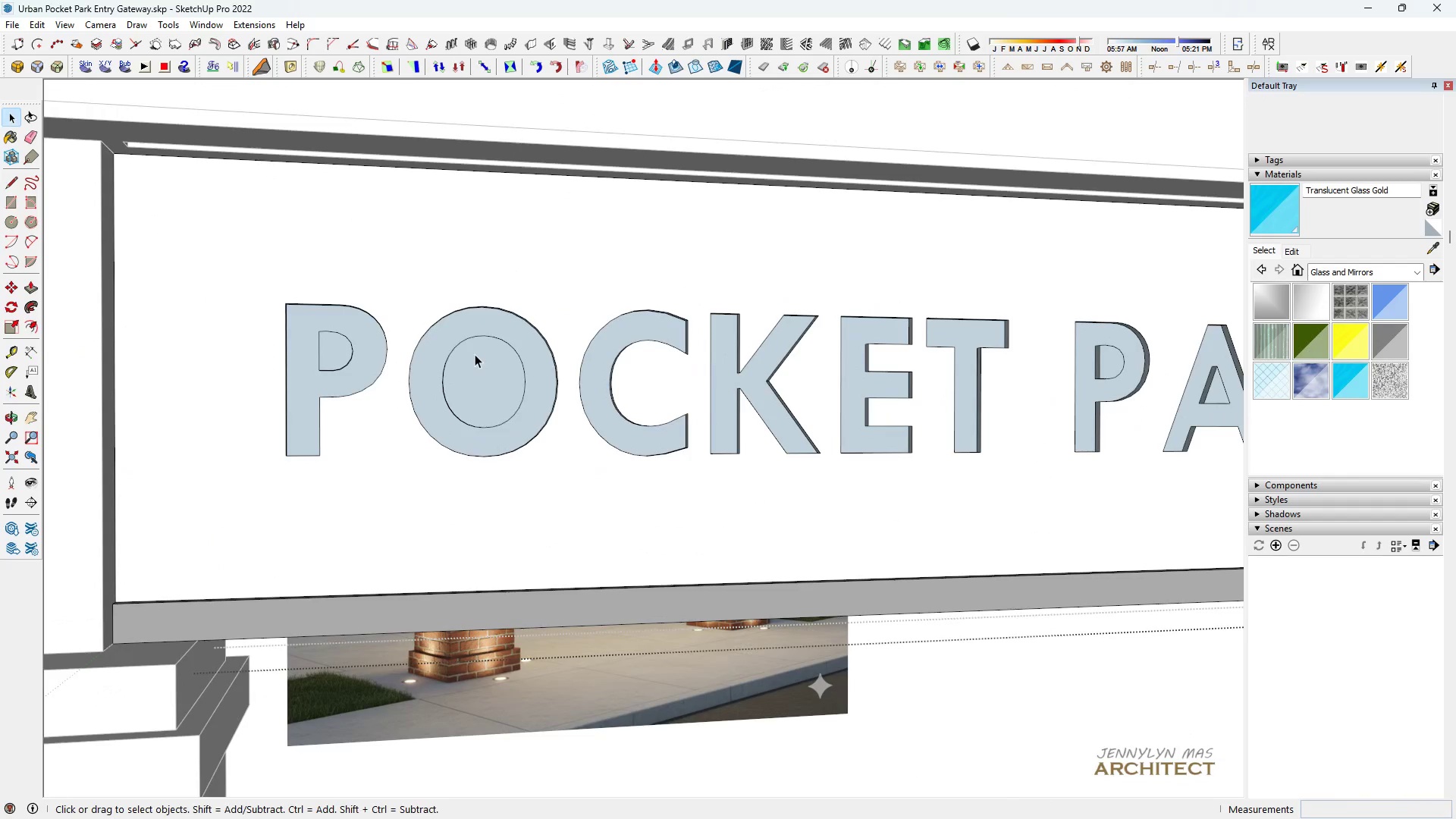 
left_click([475, 354])
 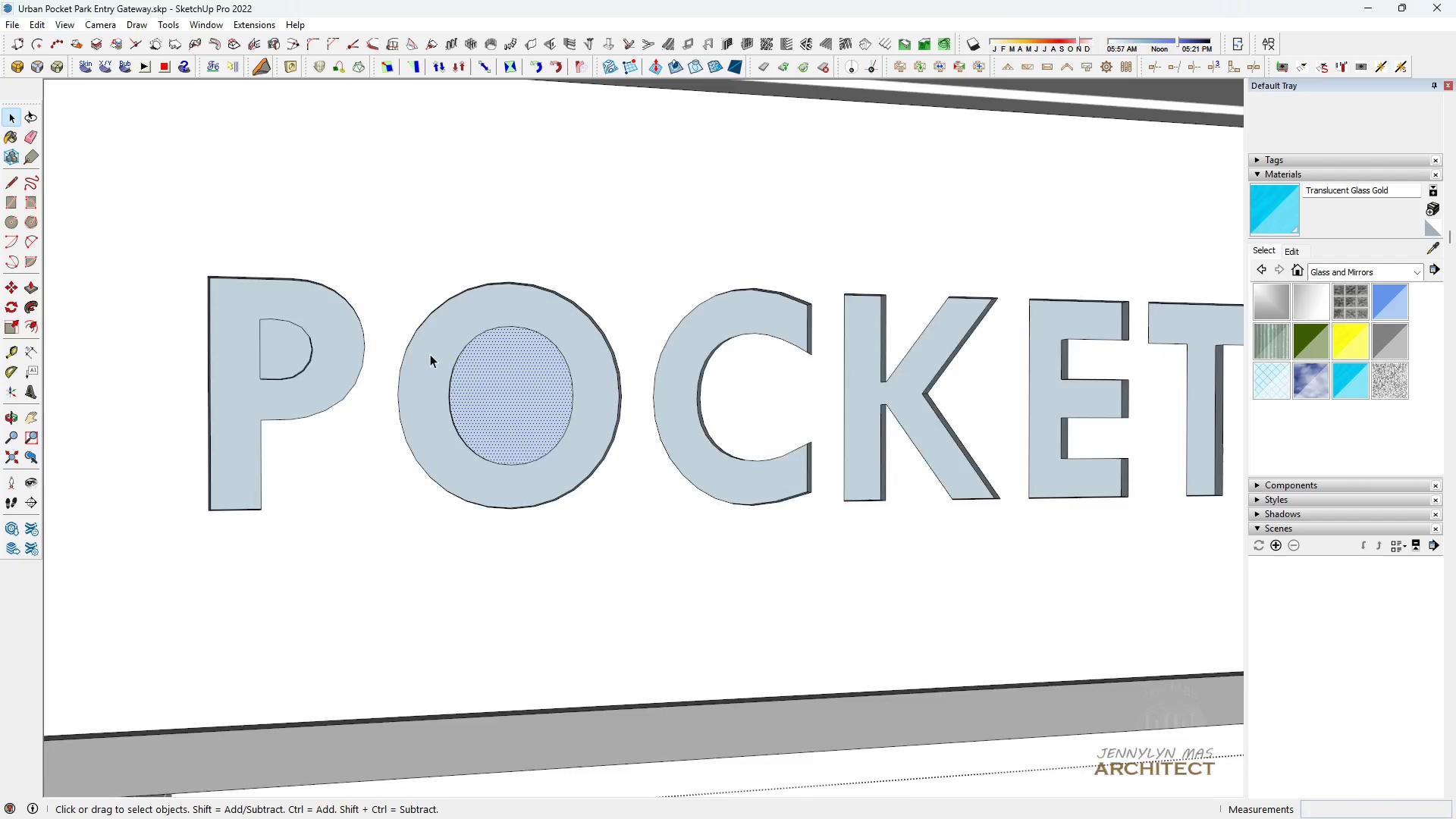 
scroll: coordinate [430, 354], scroll_direction: up, amount: 5.0
 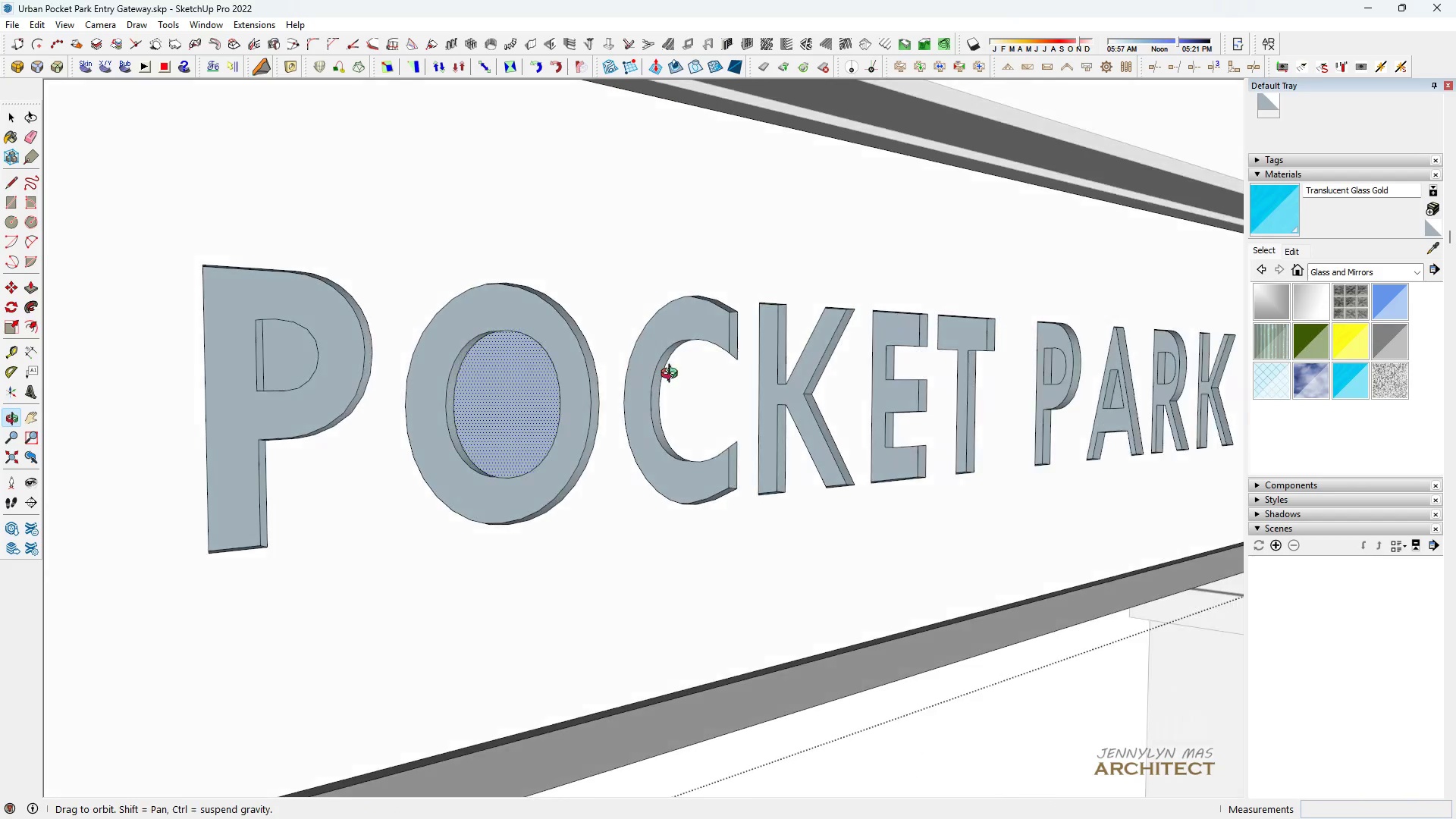 
scroll: coordinate [619, 376], scroll_direction: down, amount: 1.0
 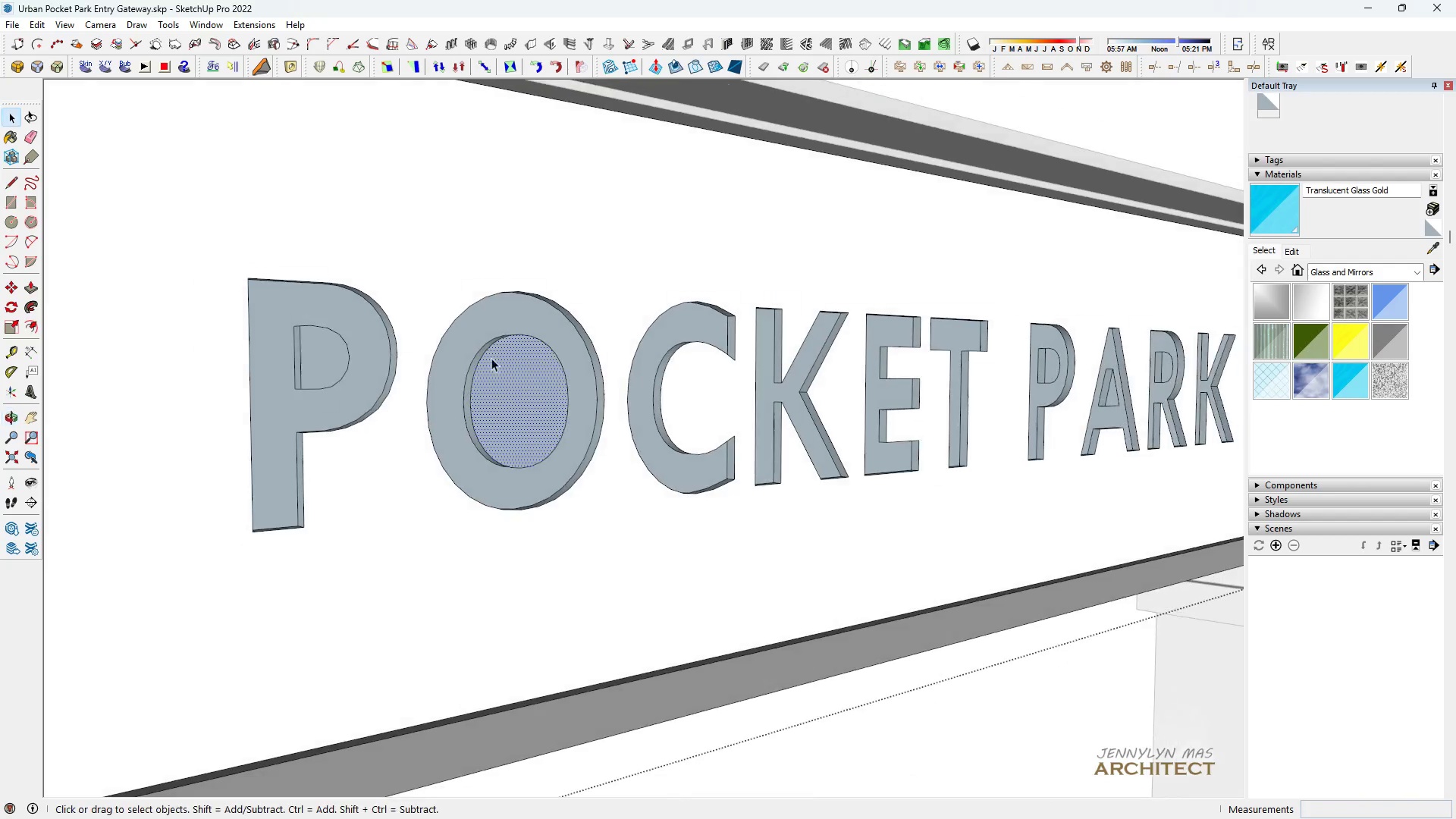 
hold_key(key=ControlLeft, duration=1.53)
left_click([467, 342])
 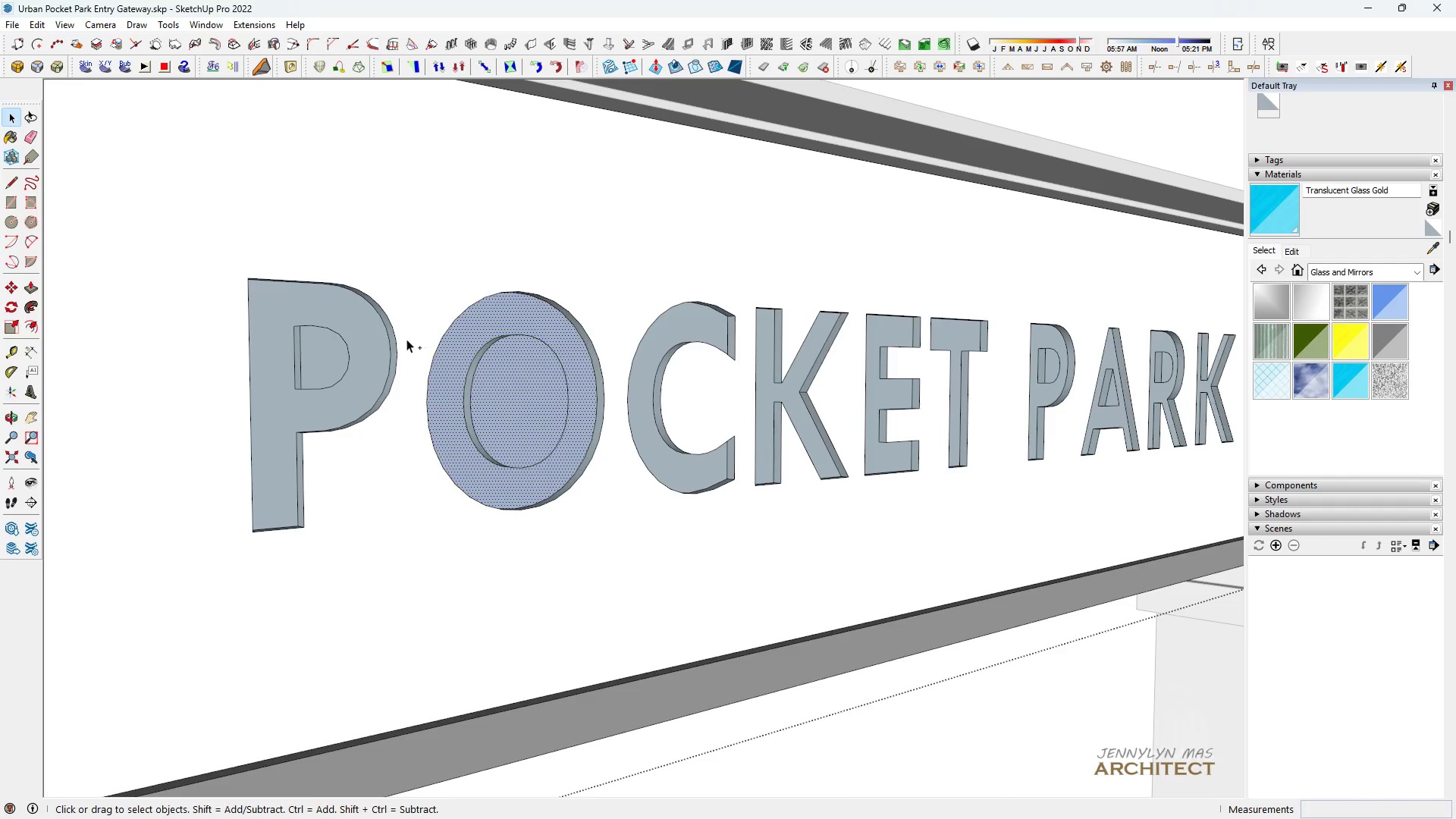 
scroll: coordinate [389, 340], scroll_direction: up, amount: 4.0
 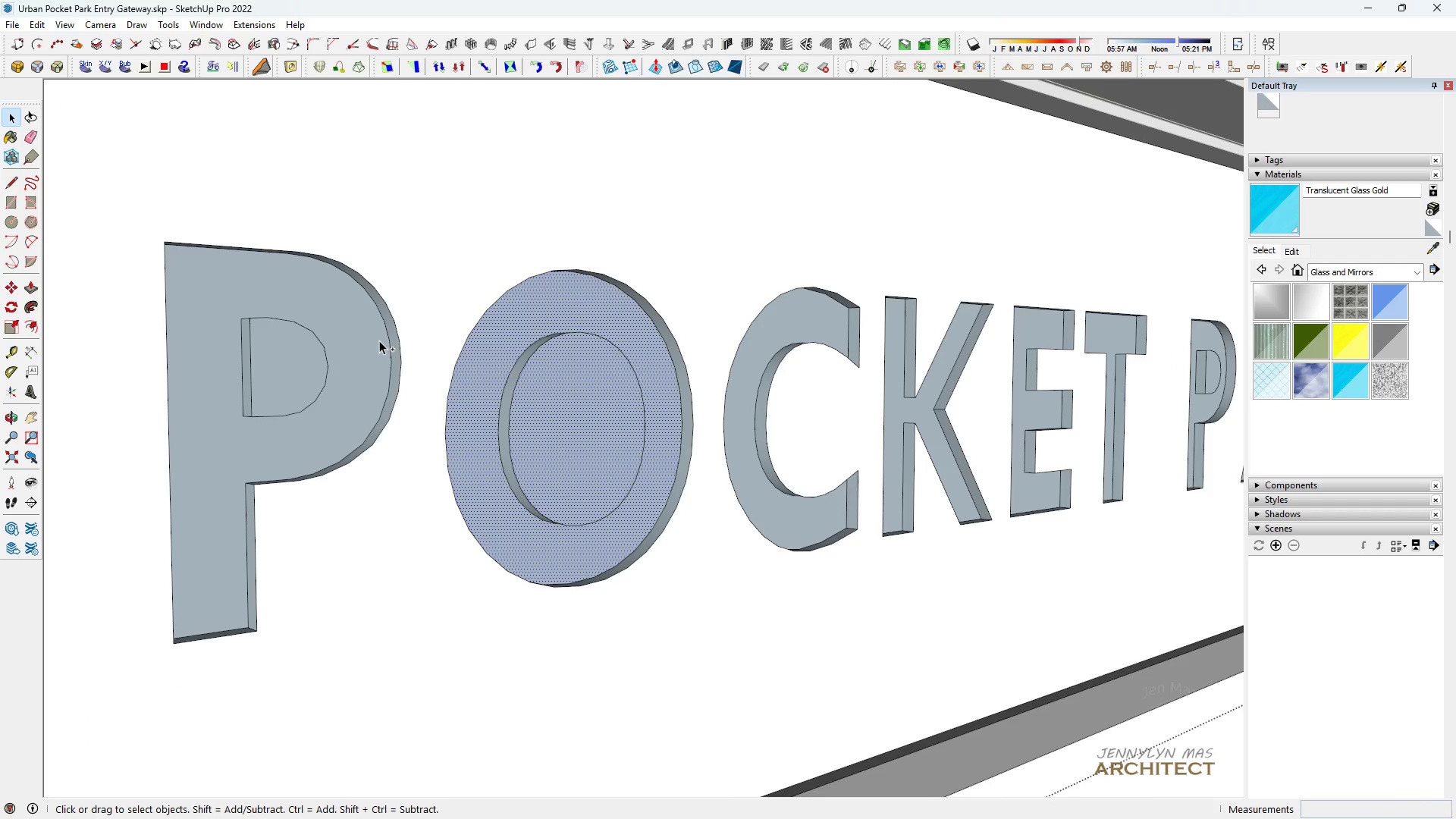 
left_click([379, 340])
 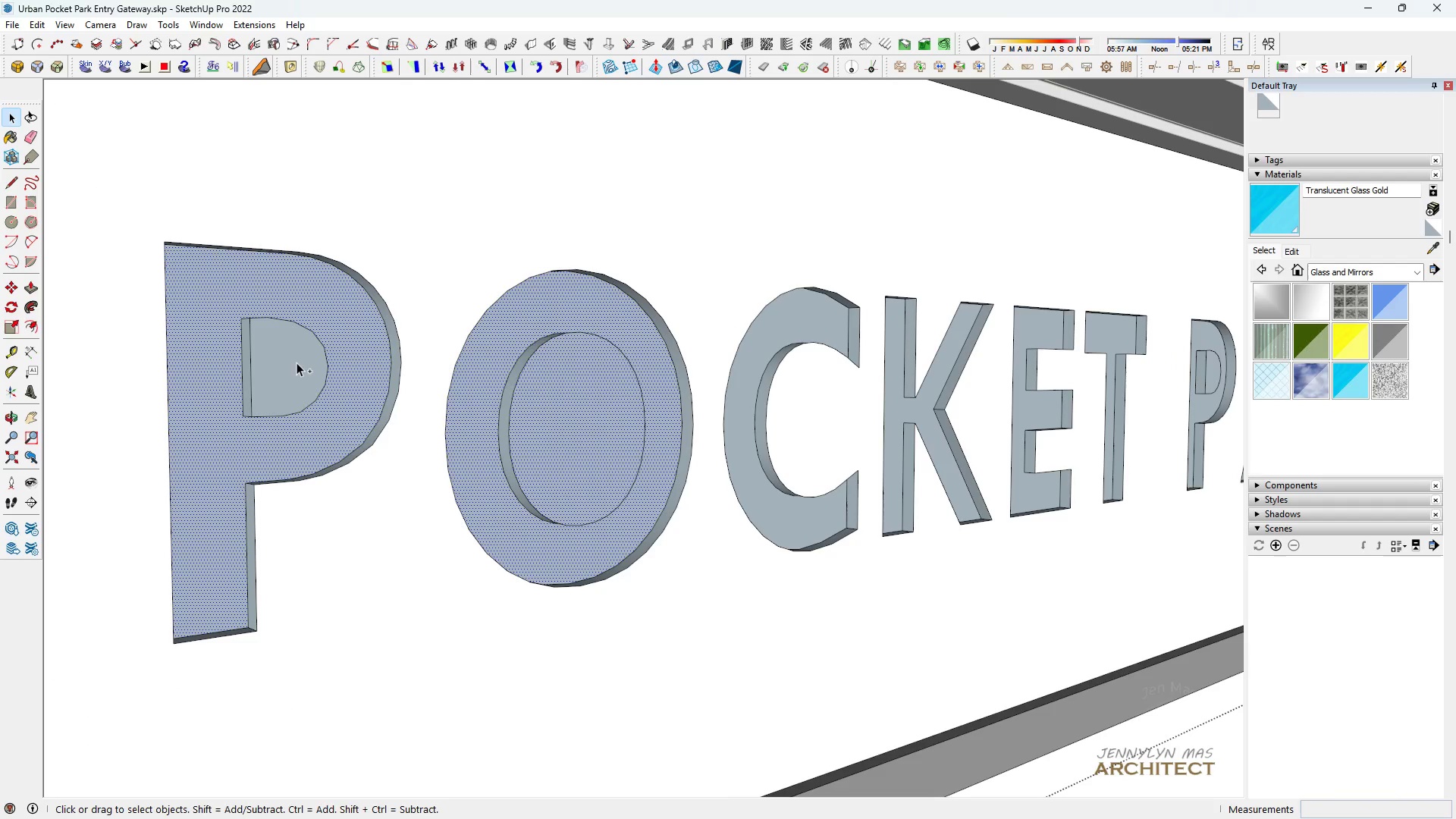 
hold_key(key=ControlLeft, duration=1.52)
left_click([296, 362])
 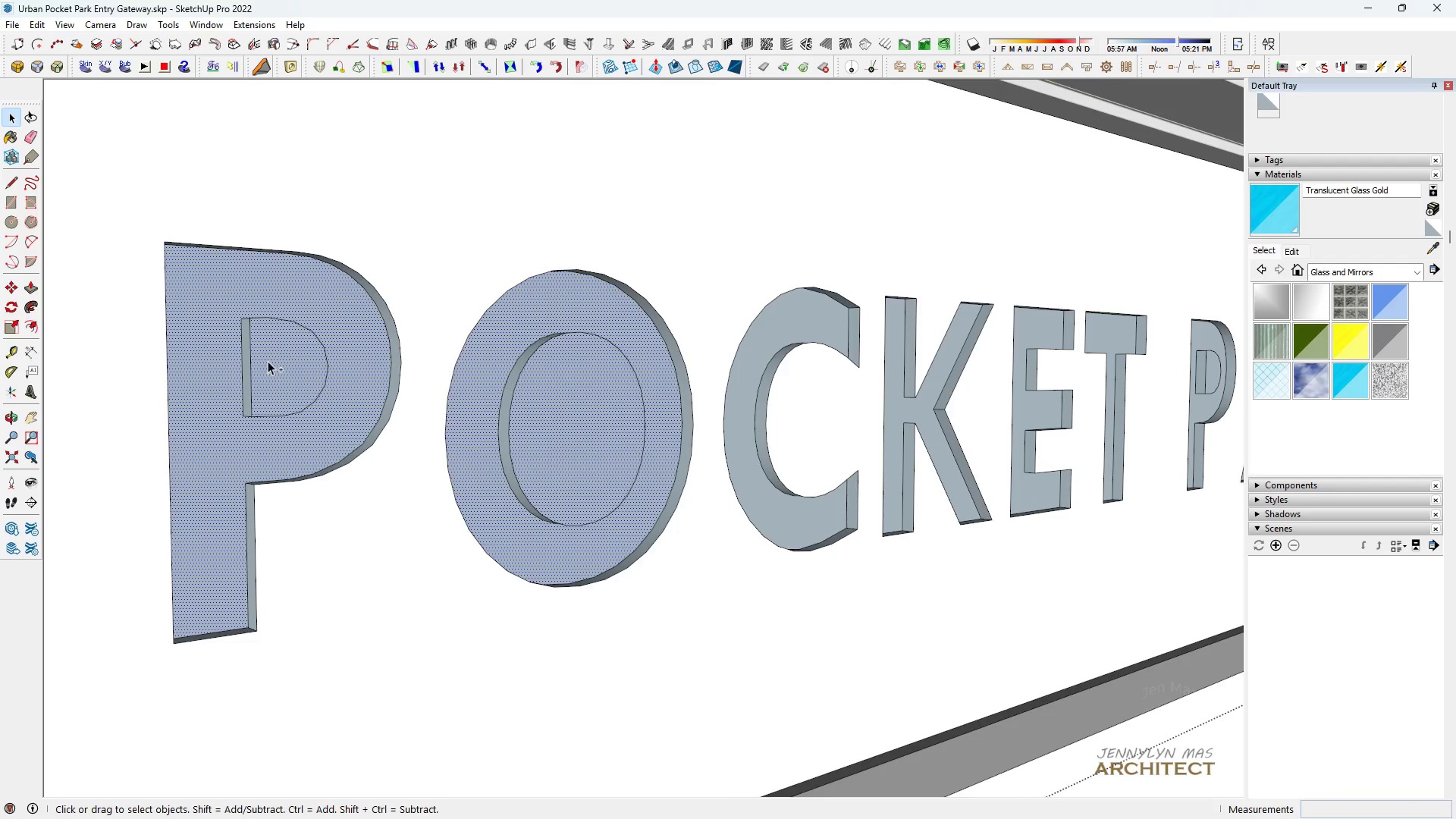 
scroll: coordinate [263, 361], scroll_direction: up, amount: 8.0
 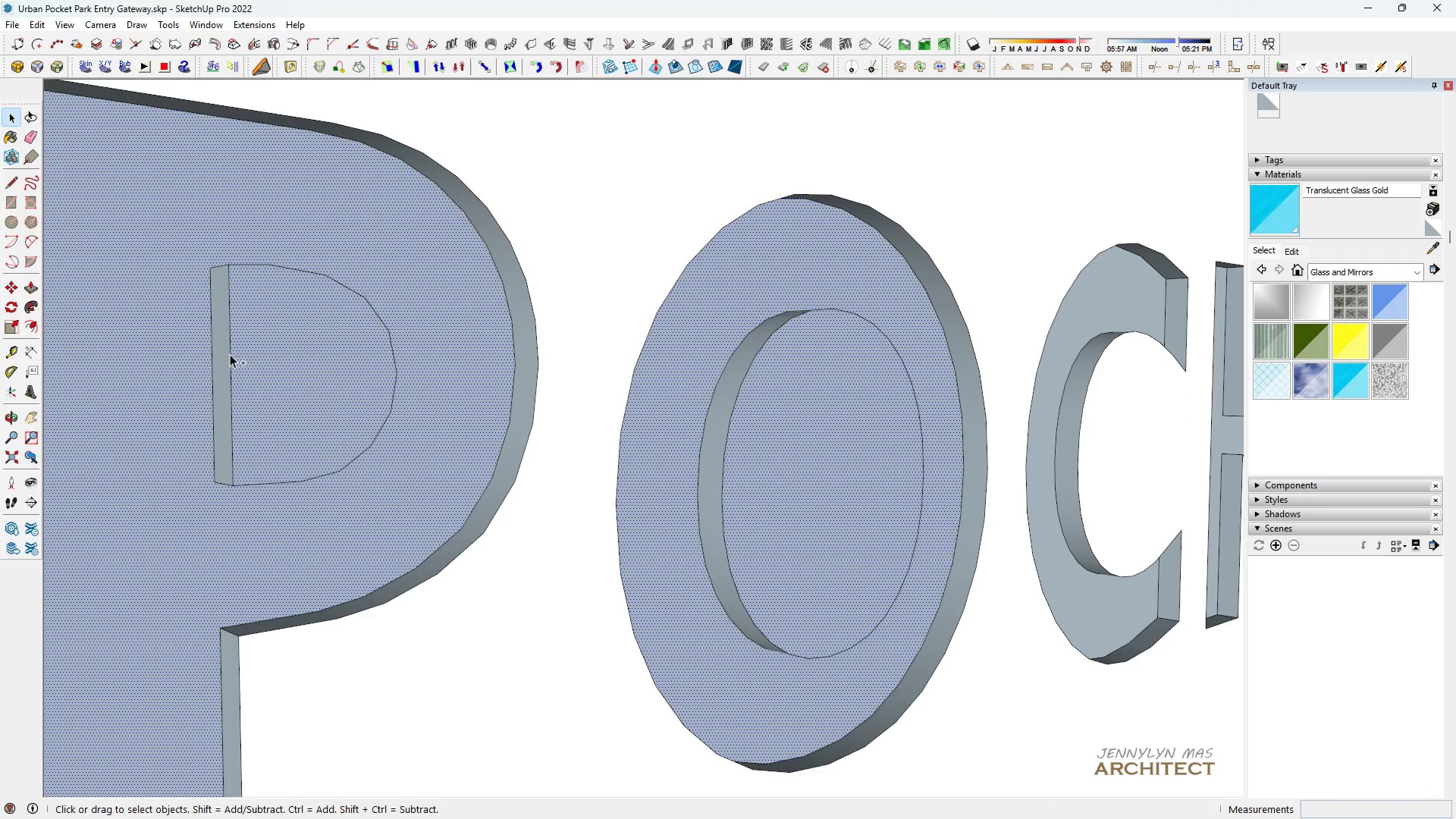 
hold_key(key=ControlLeft, duration=1.52)
left_click([227, 356])
 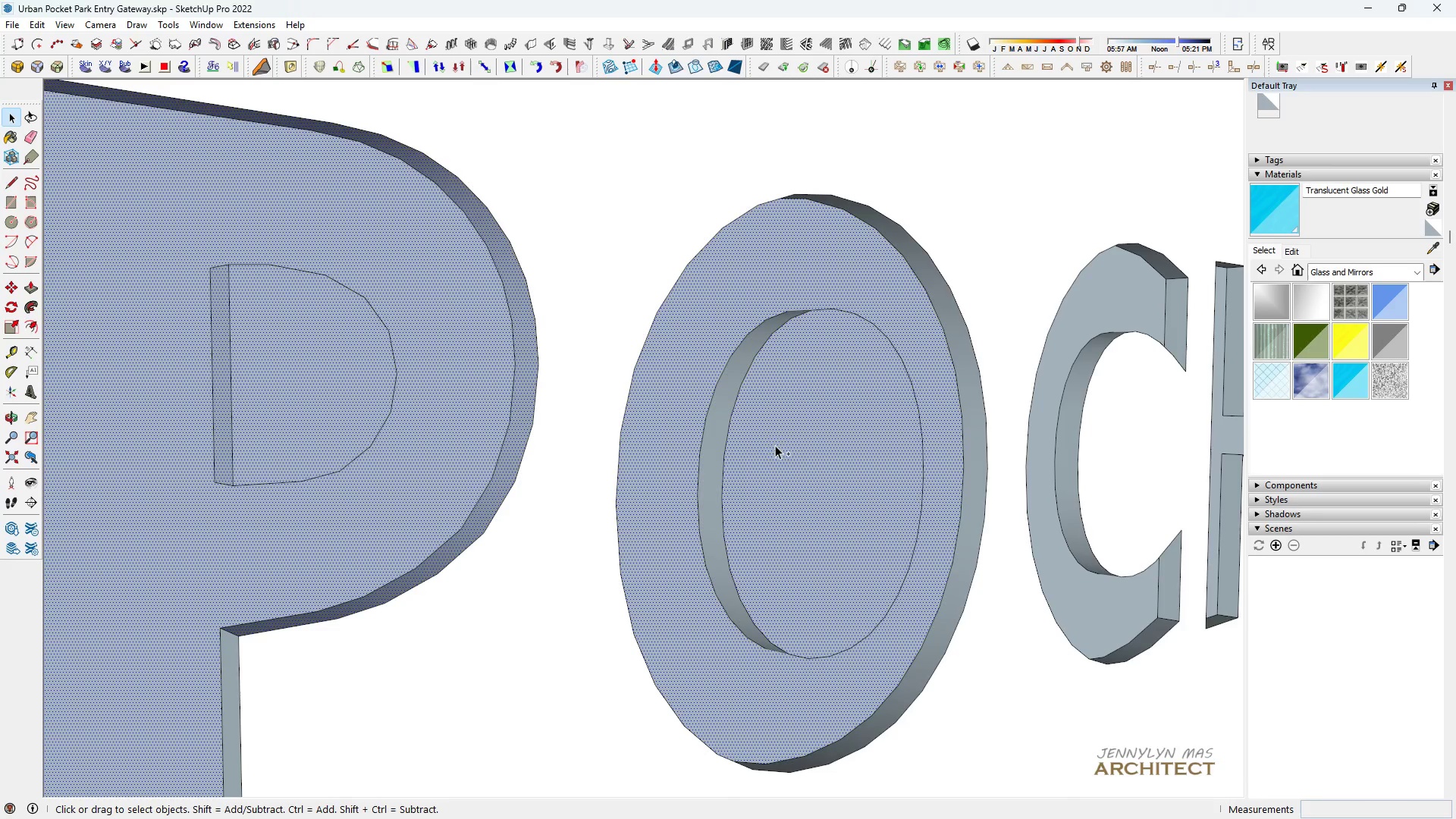 
hold_key(key=ControlLeft, duration=1.53)
left_click([730, 408])
 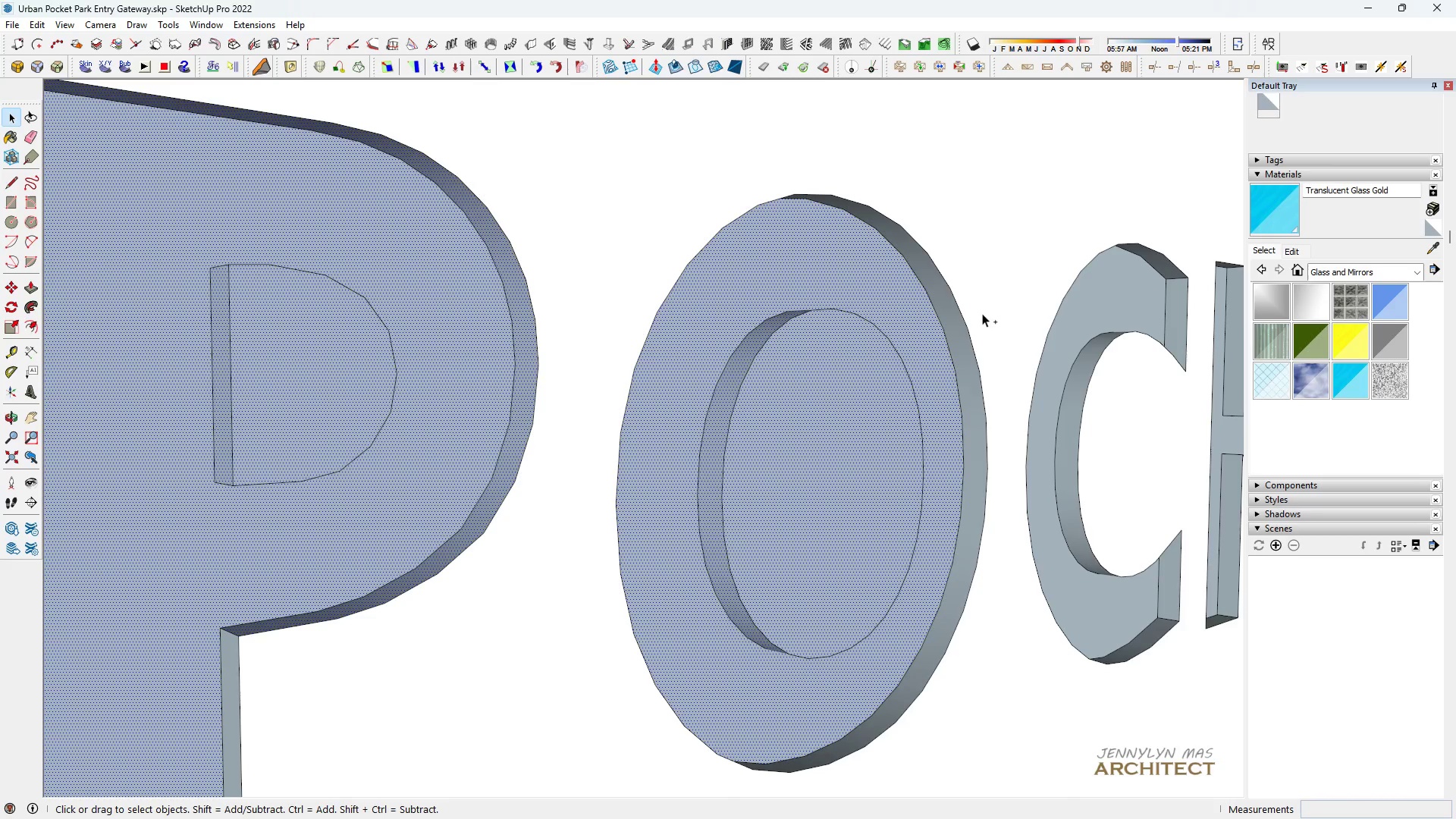 
hold_key(key=ControlLeft, duration=0.69)
left_click([959, 327])
 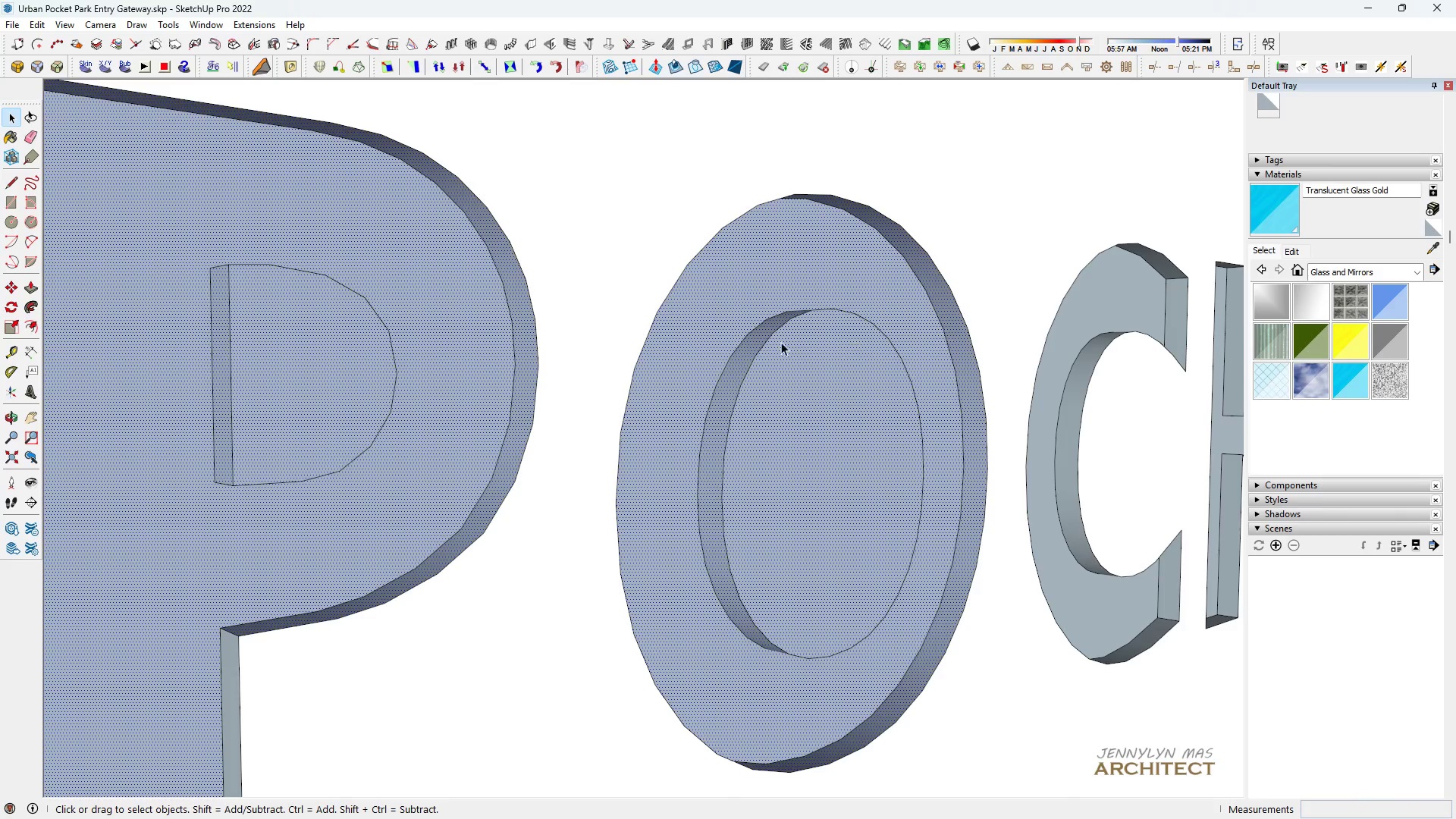 
scroll: coordinate [770, 356], scroll_direction: down, amount: 5.0
 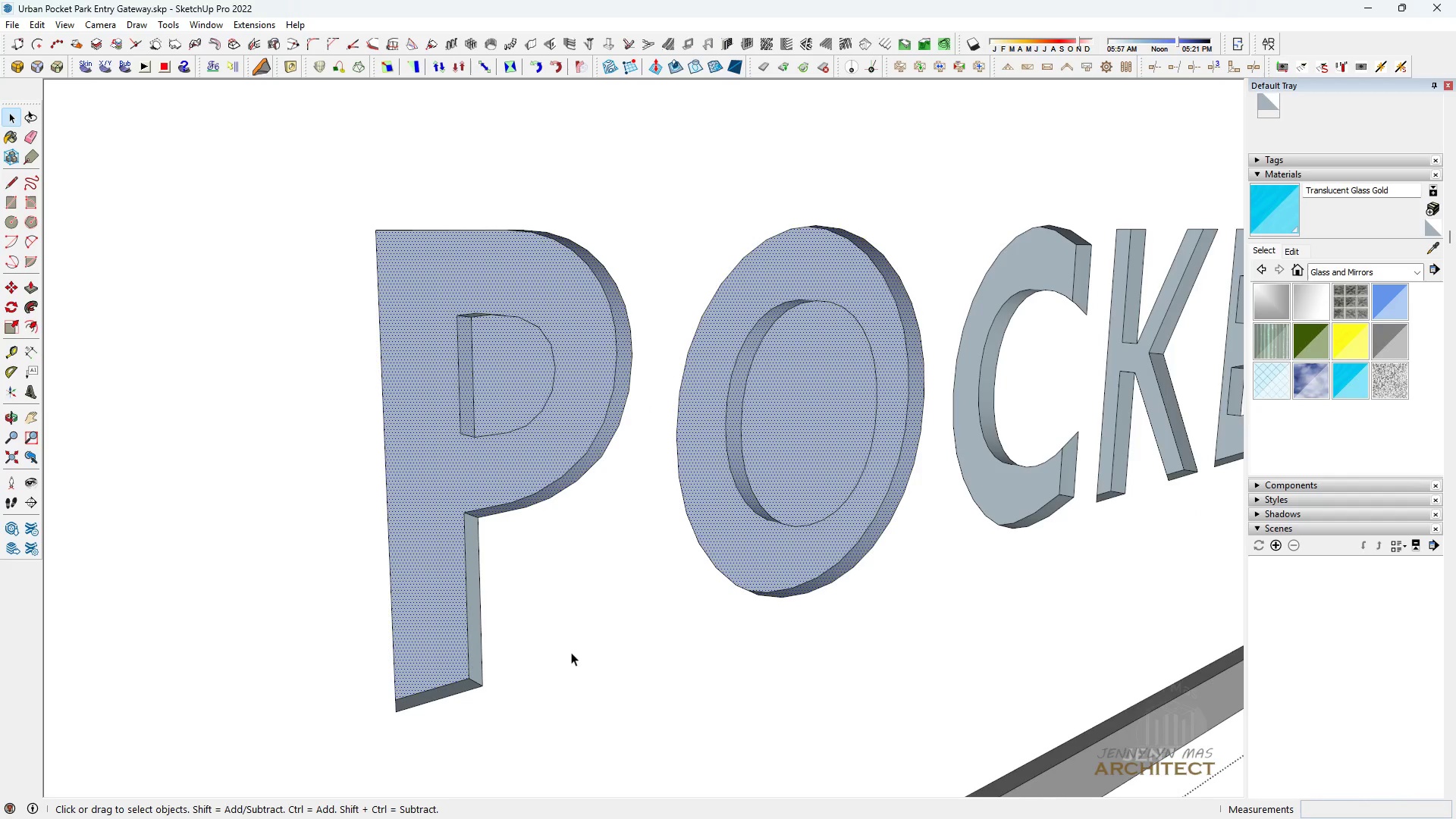 
scroll: coordinate [438, 650], scroll_direction: up, amount: 8.0
 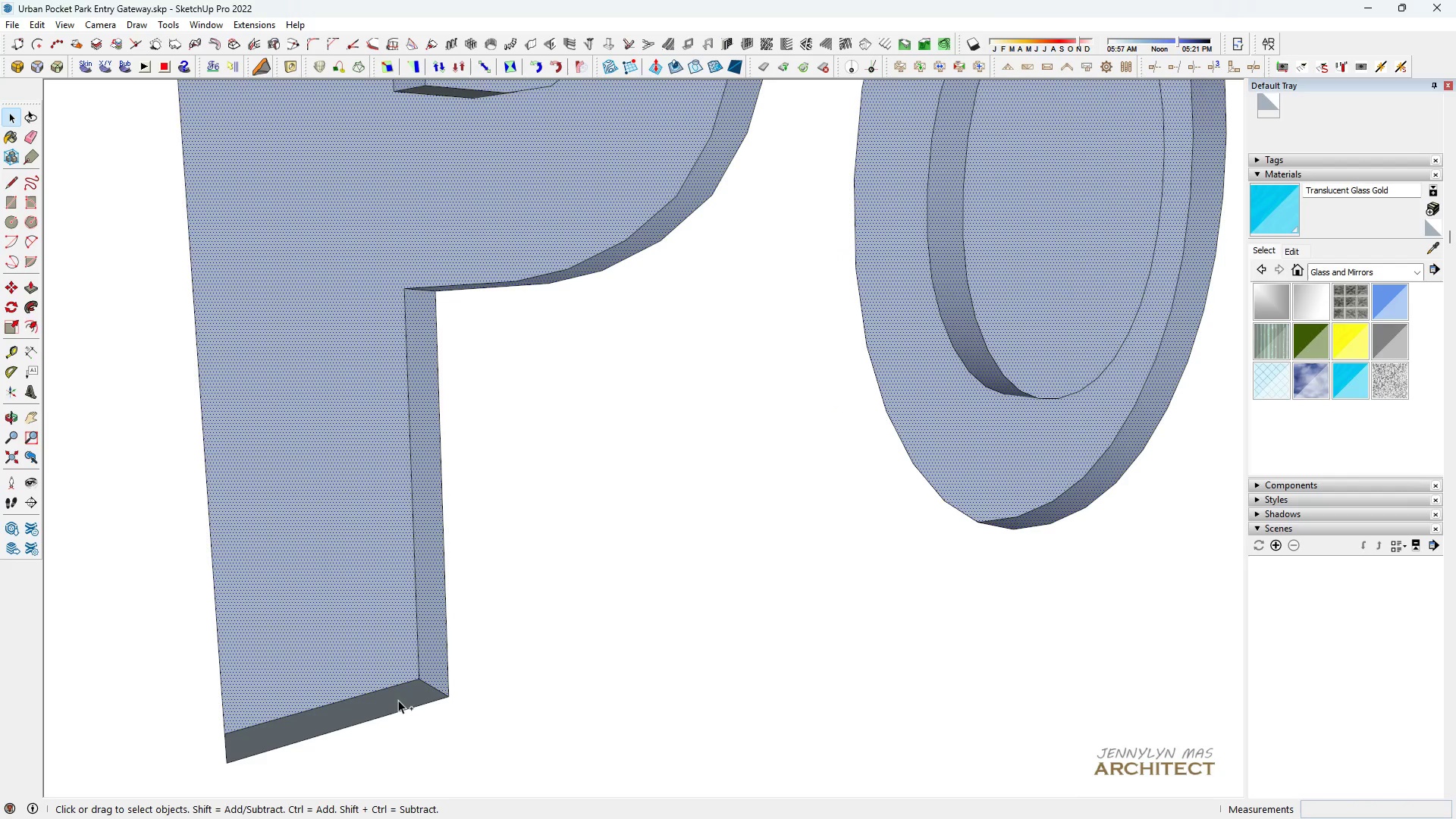 
hold_key(key=ControlLeft, duration=1.23)
left_click([444, 650])
 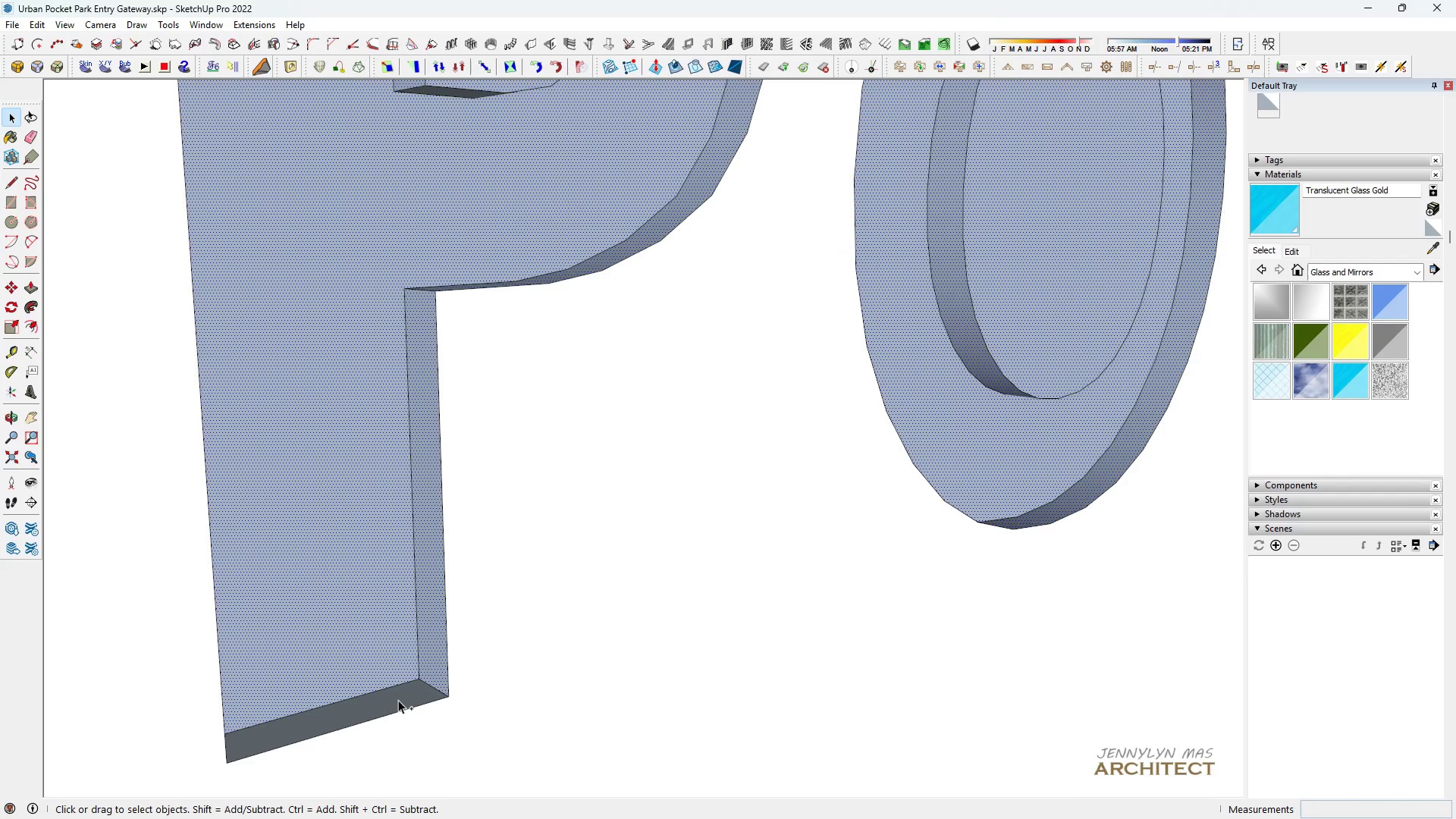 
double_click([398, 700])
 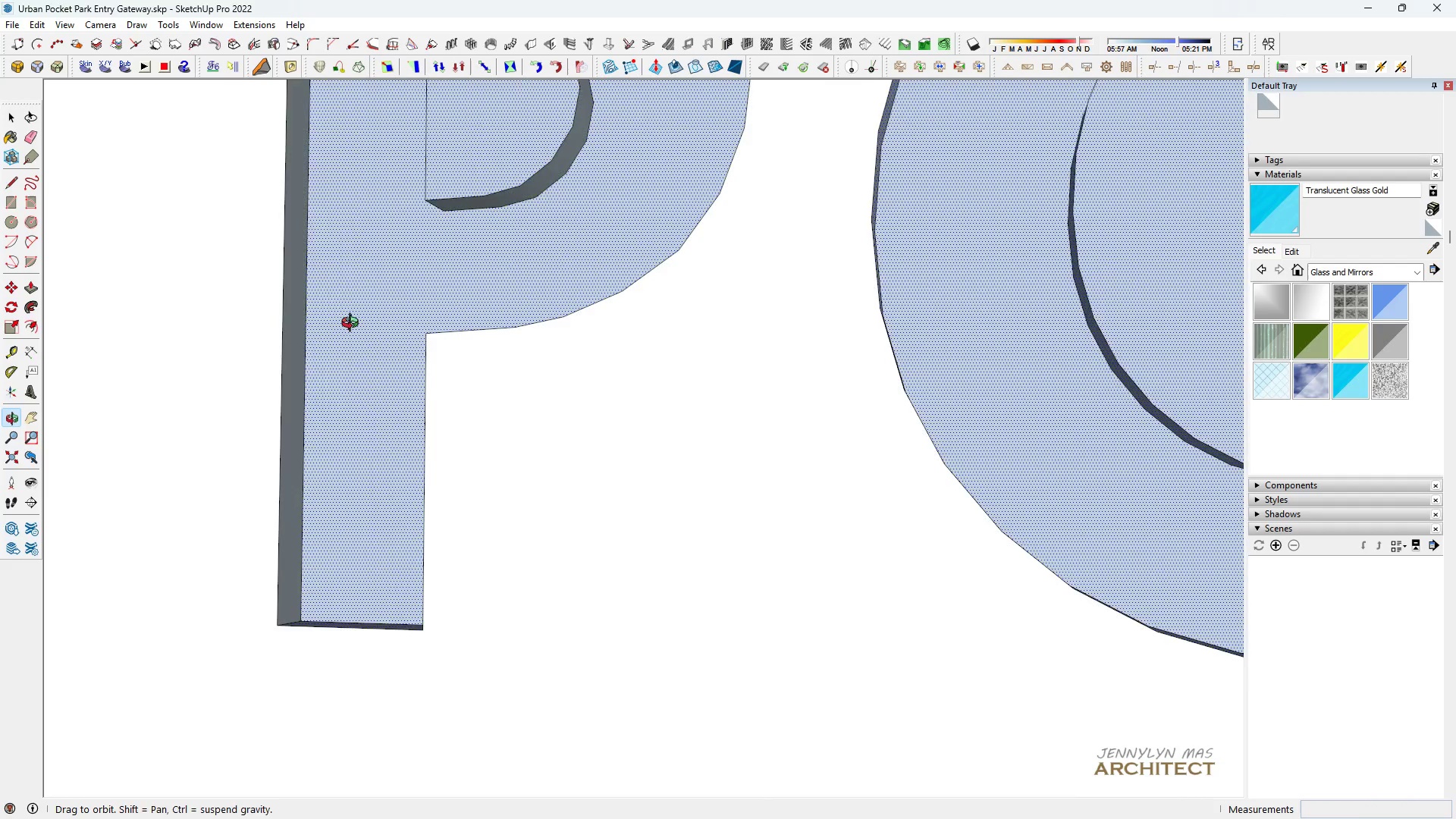 
key(Space)
 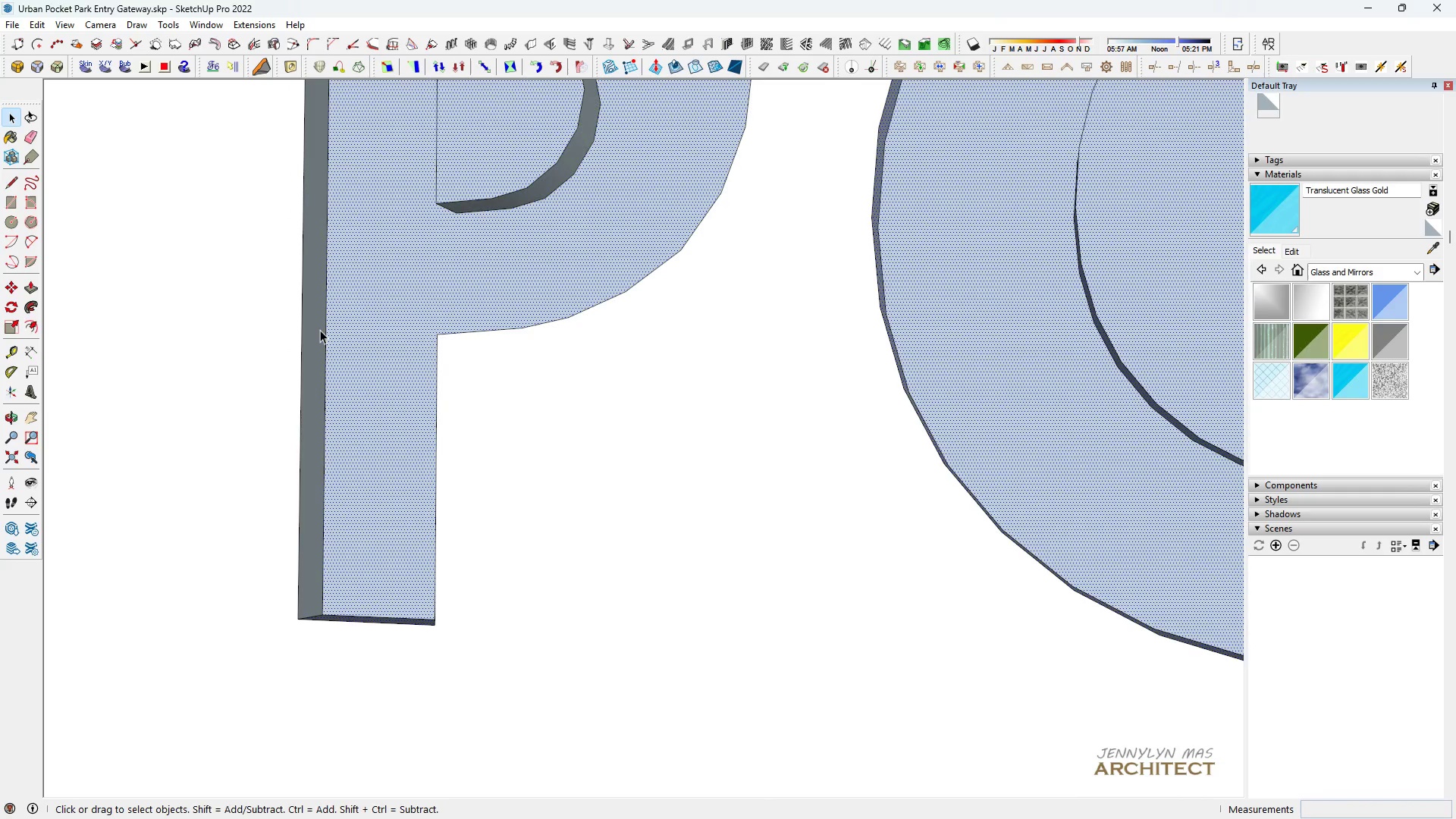 
hold_key(key=ControlLeft, duration=0.39)
left_click([316, 329])
 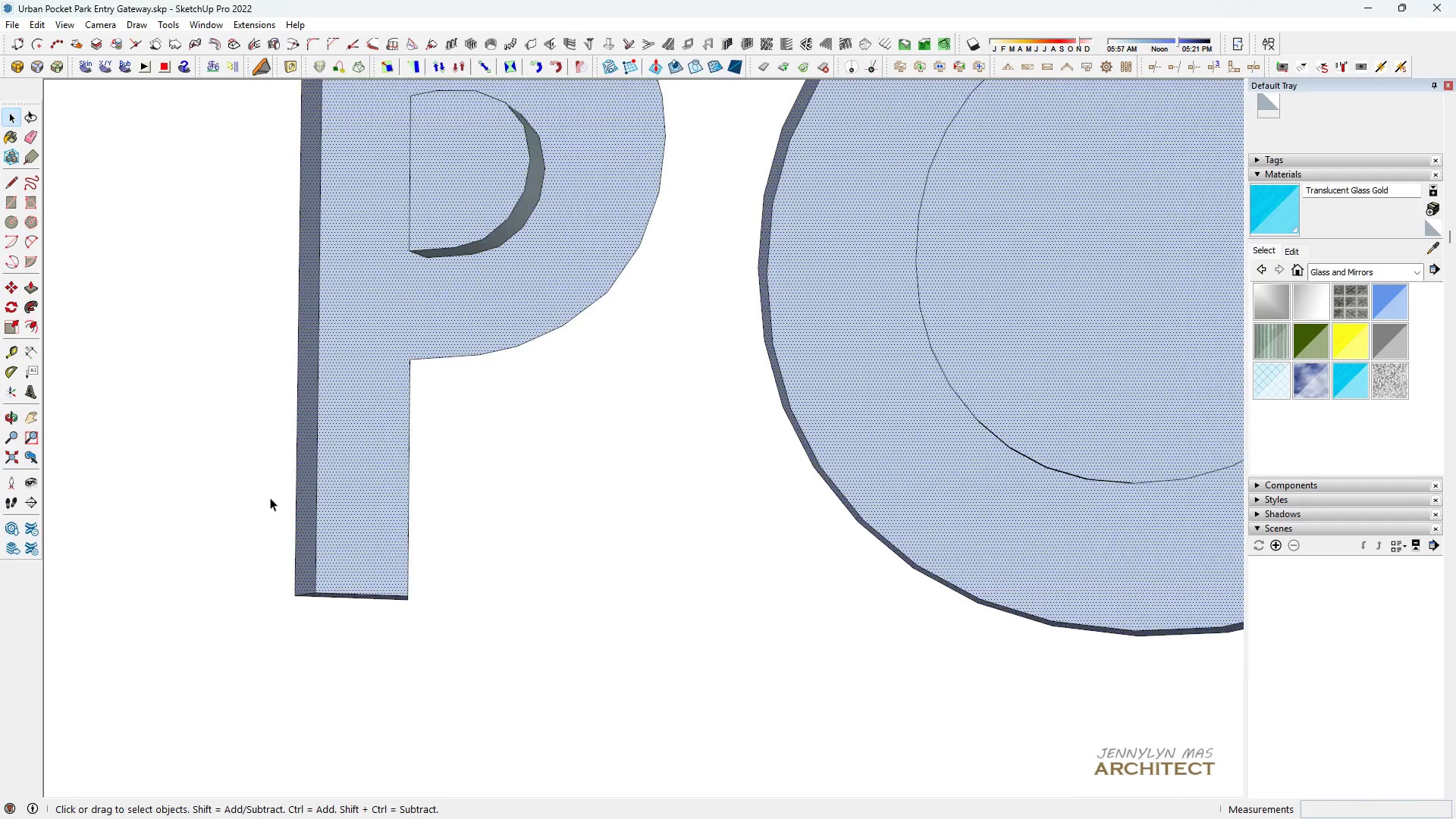 
scroll: coordinate [290, 476], scroll_direction: down, amount: 6.0
 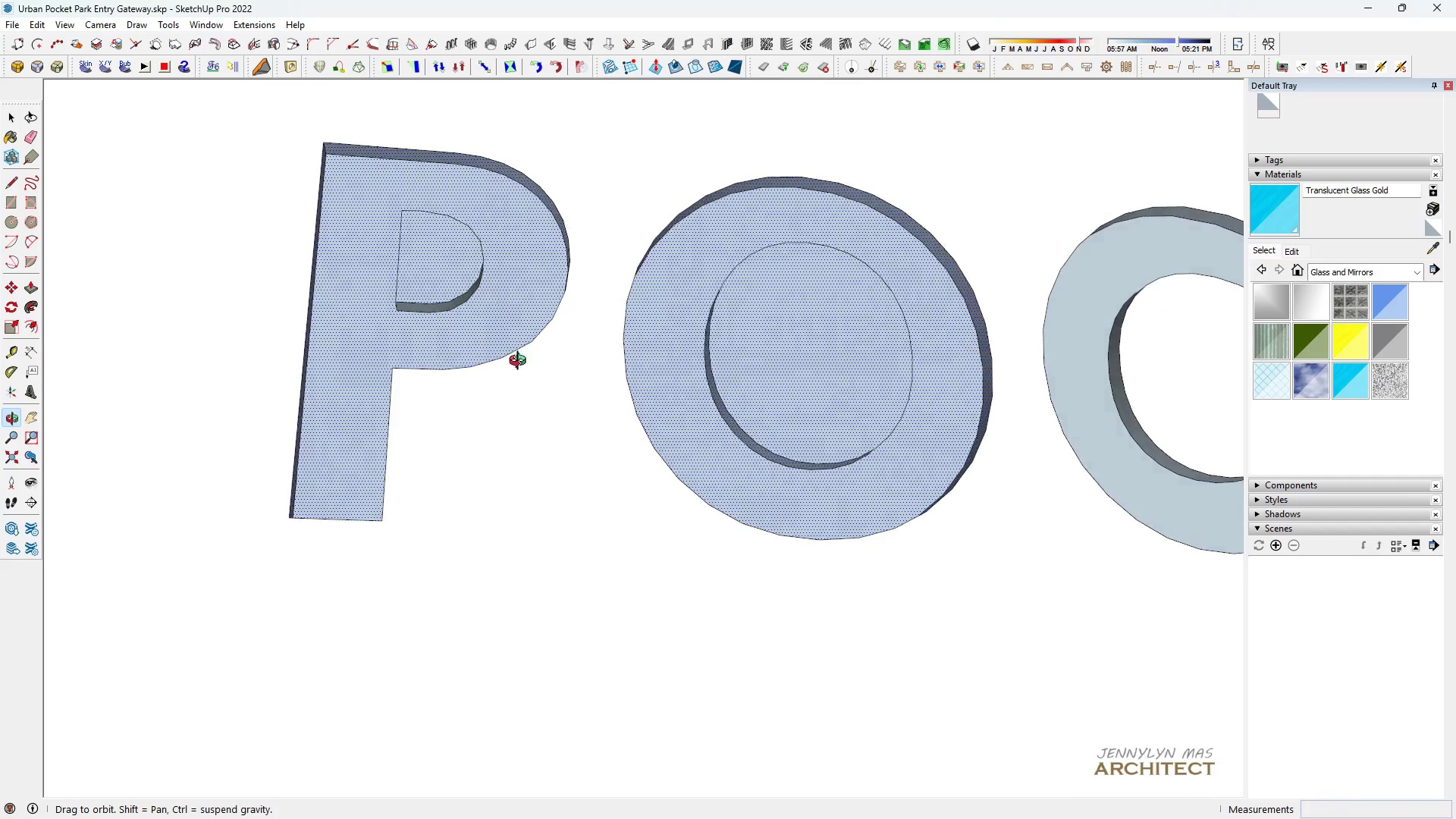 
key(Space)
 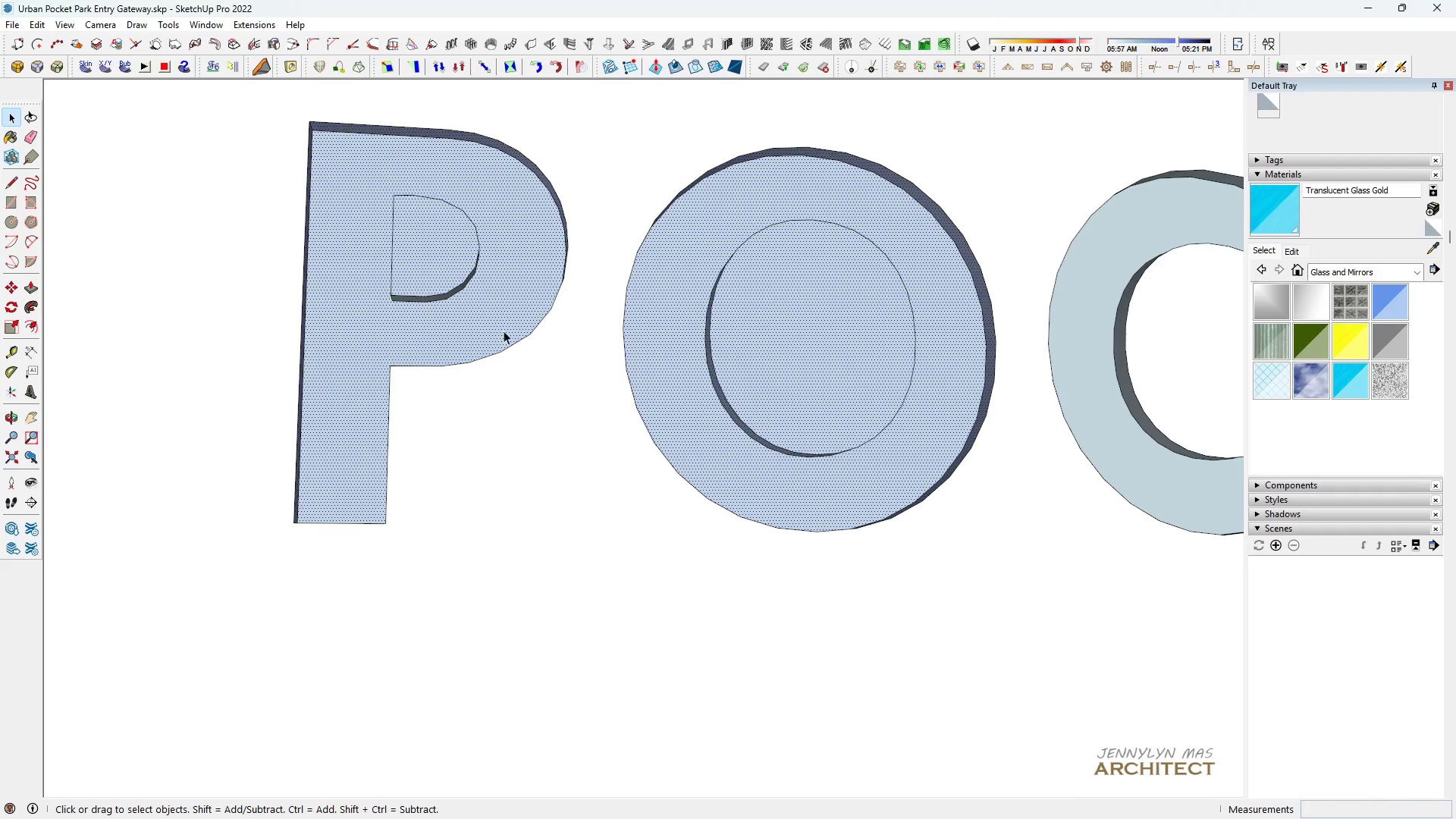 
hold_key(key=ControlLeft, duration=0.44)
right_click([499, 310])
 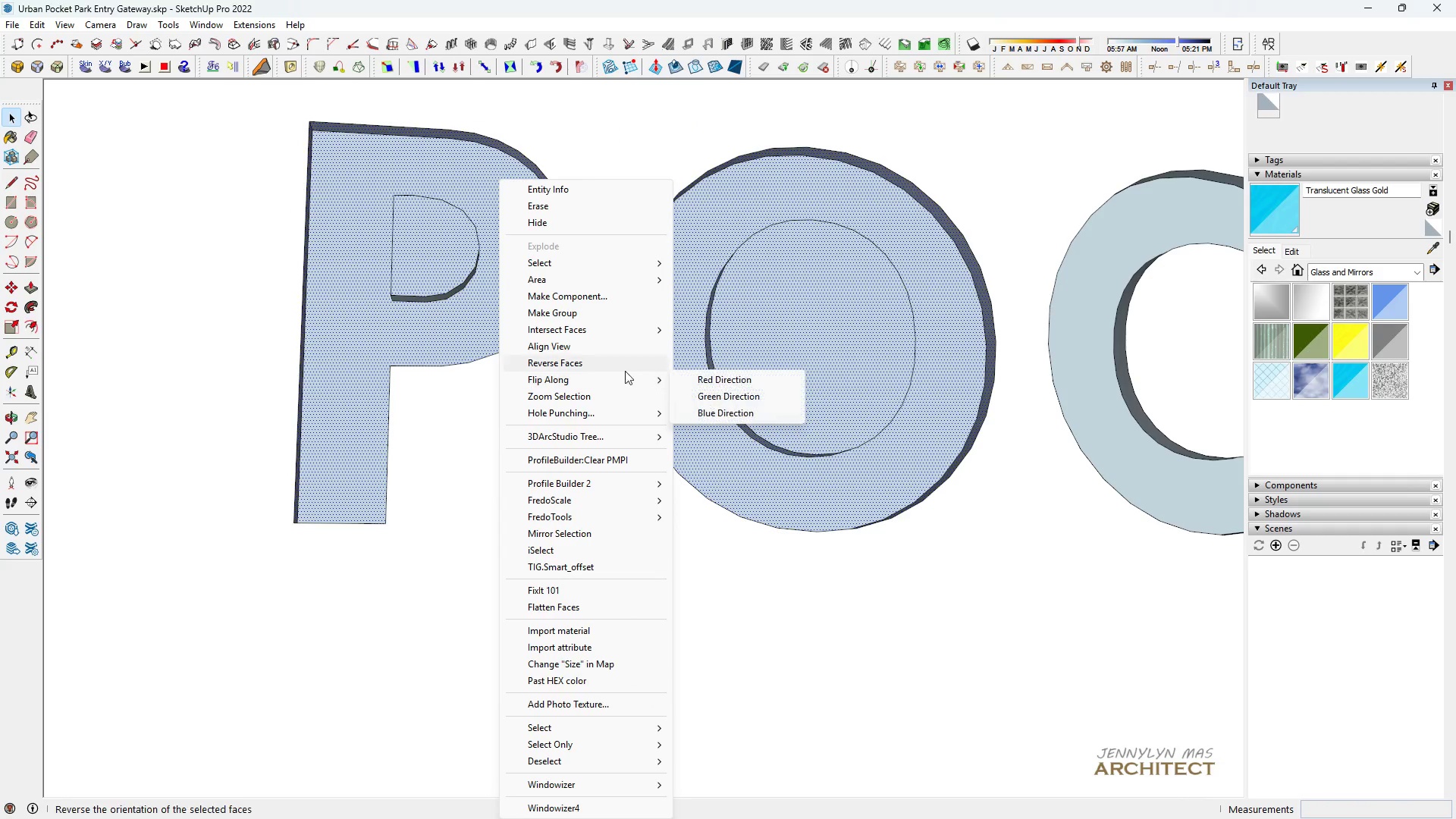 
left_click([620, 366])
 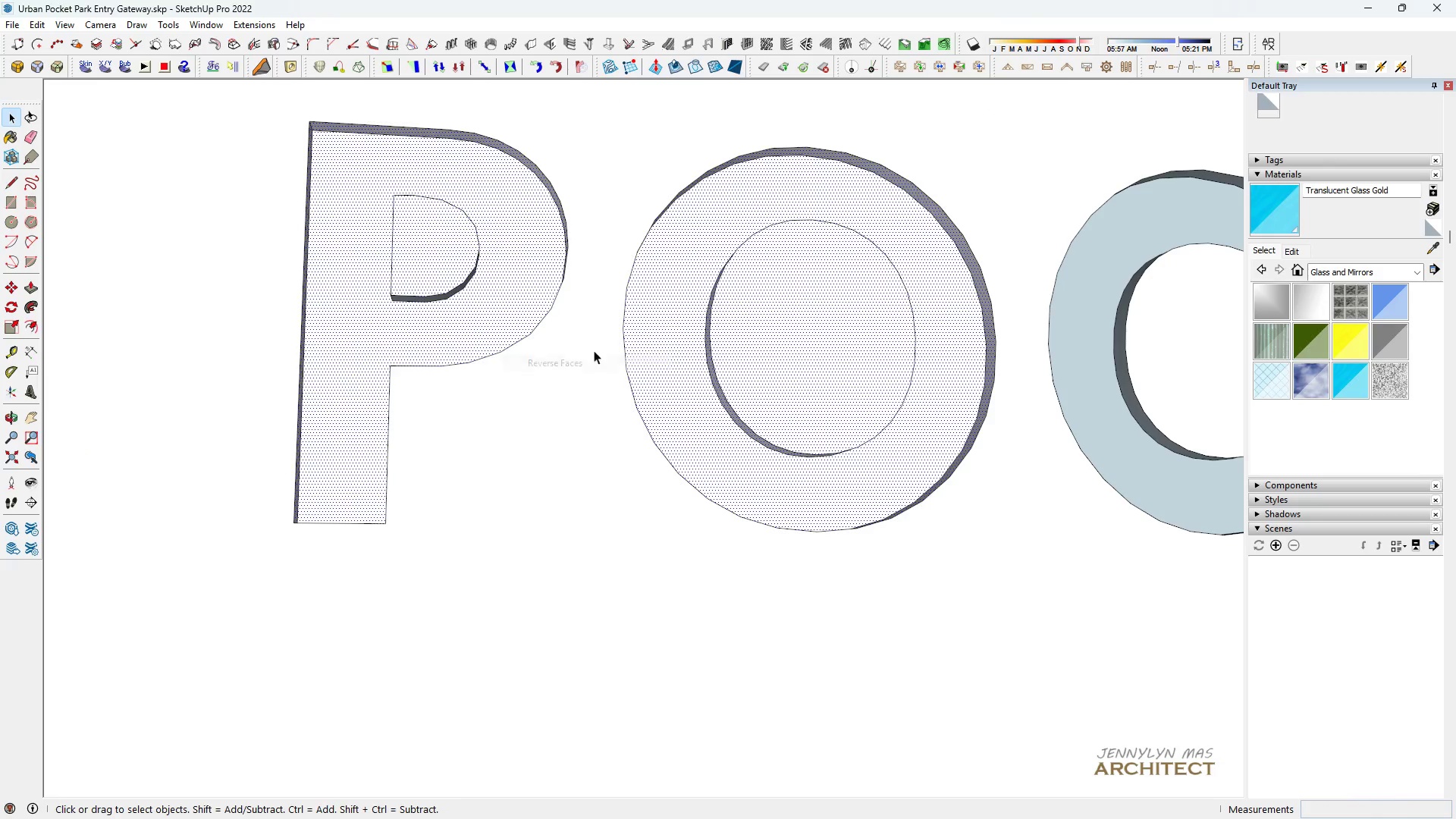 
type( HH )
 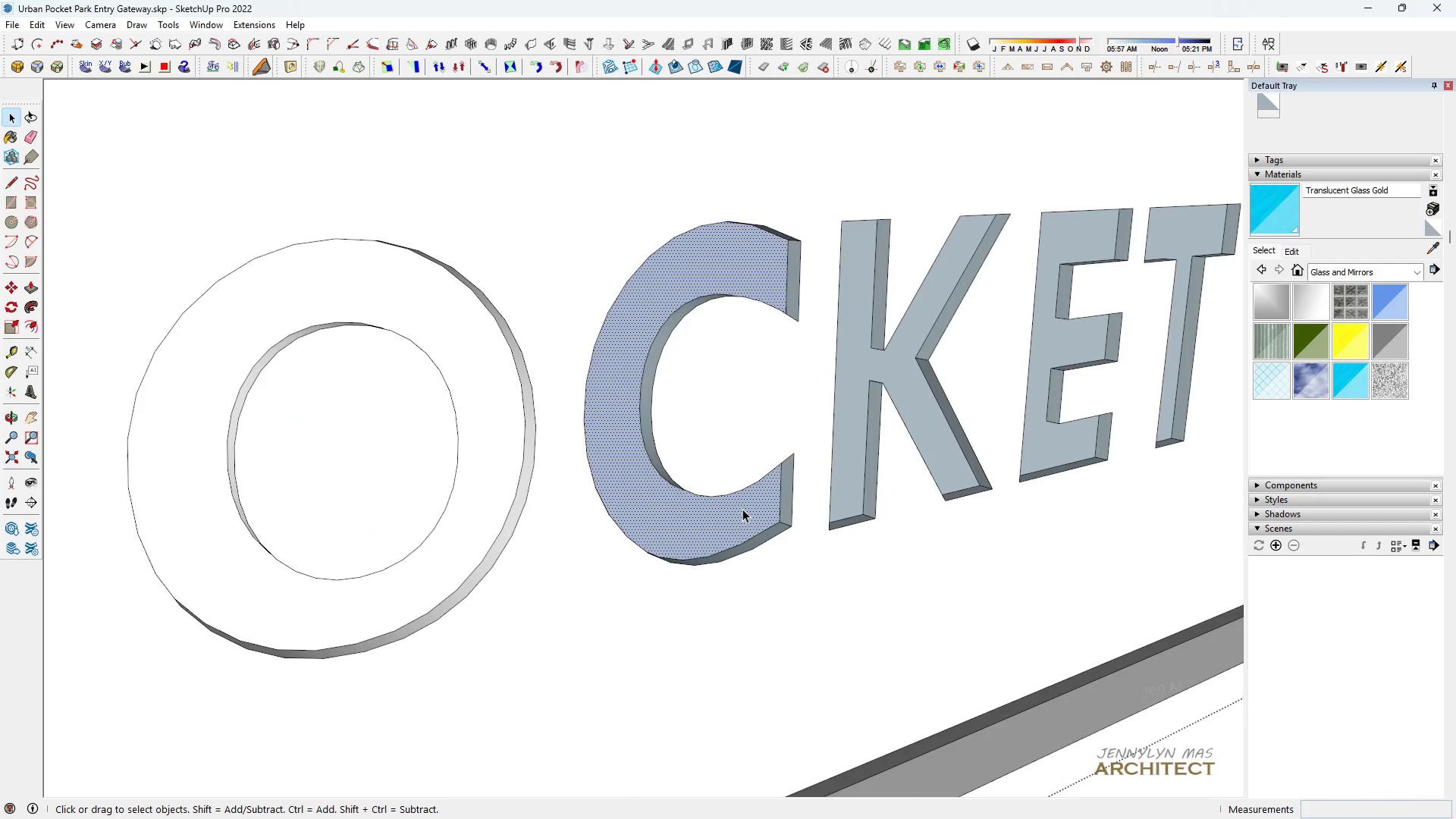 
scroll: coordinate [340, 479], scroll_direction: down, amount: 10.0
 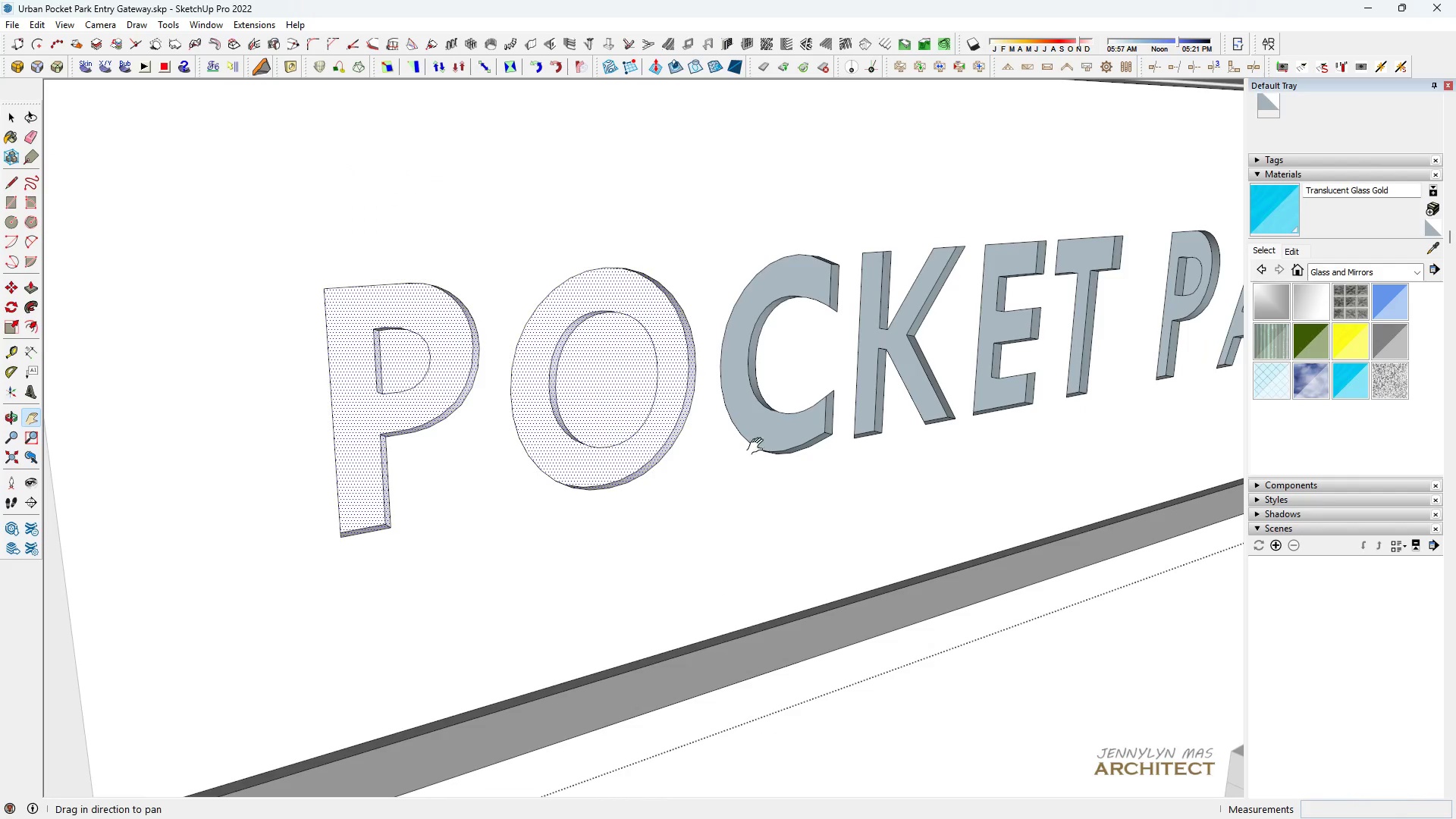 
left_click_drag(start_coordinate=[781, 429], to_coordinate=[718, 511])
 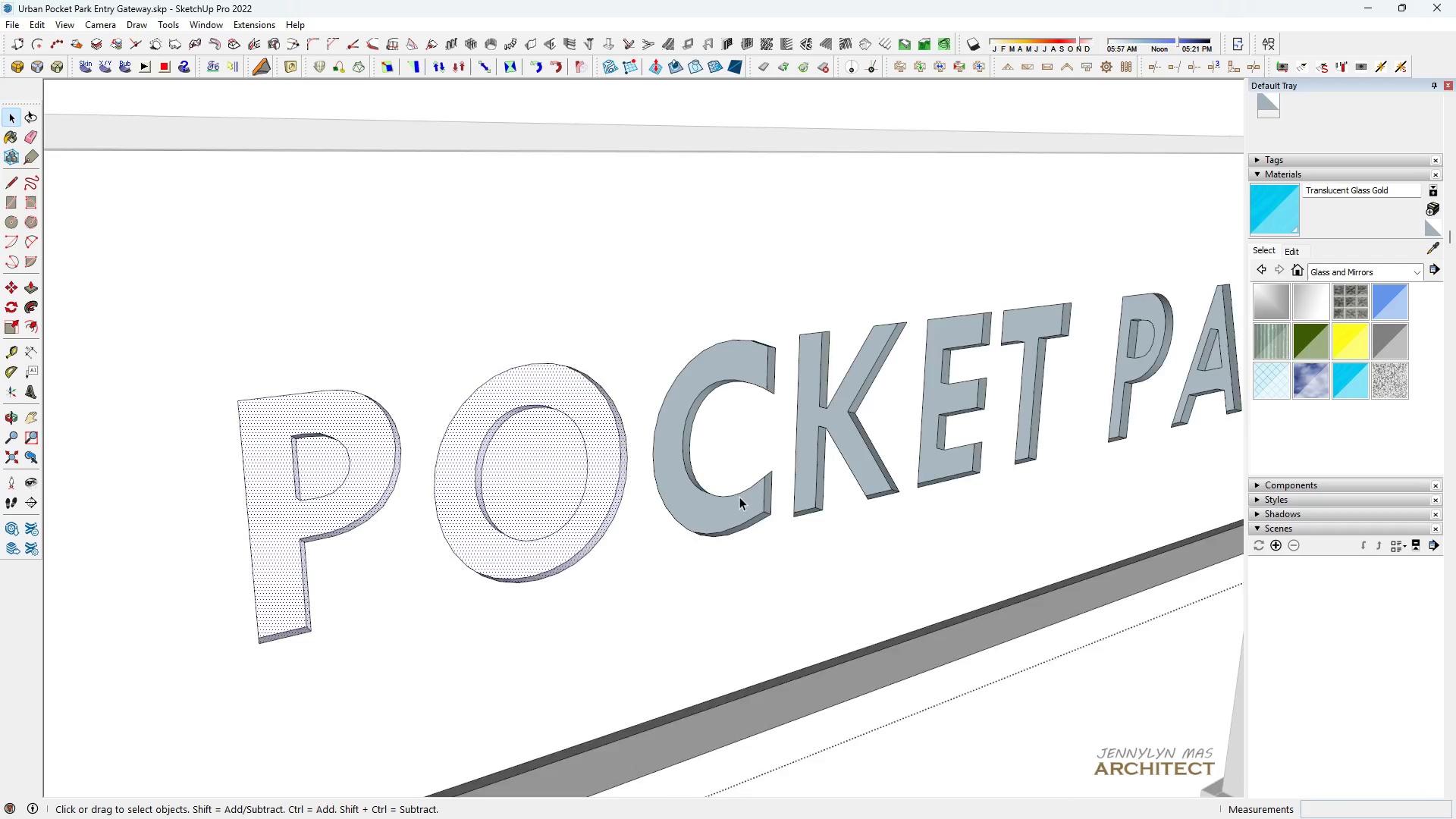 
scroll: coordinate [786, 507], scroll_direction: up, amount: 14.0
 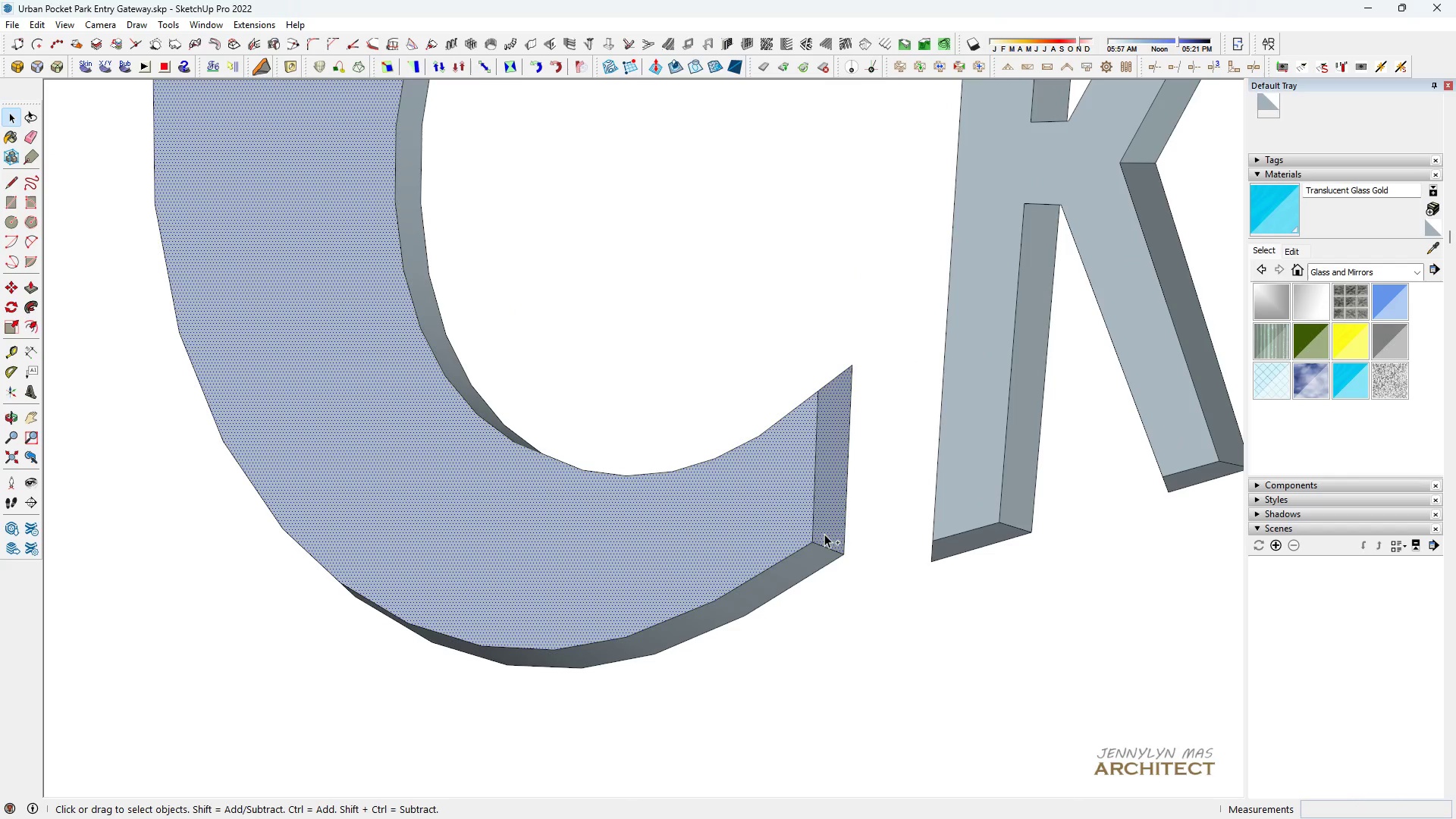 
left_click([735, 507])
 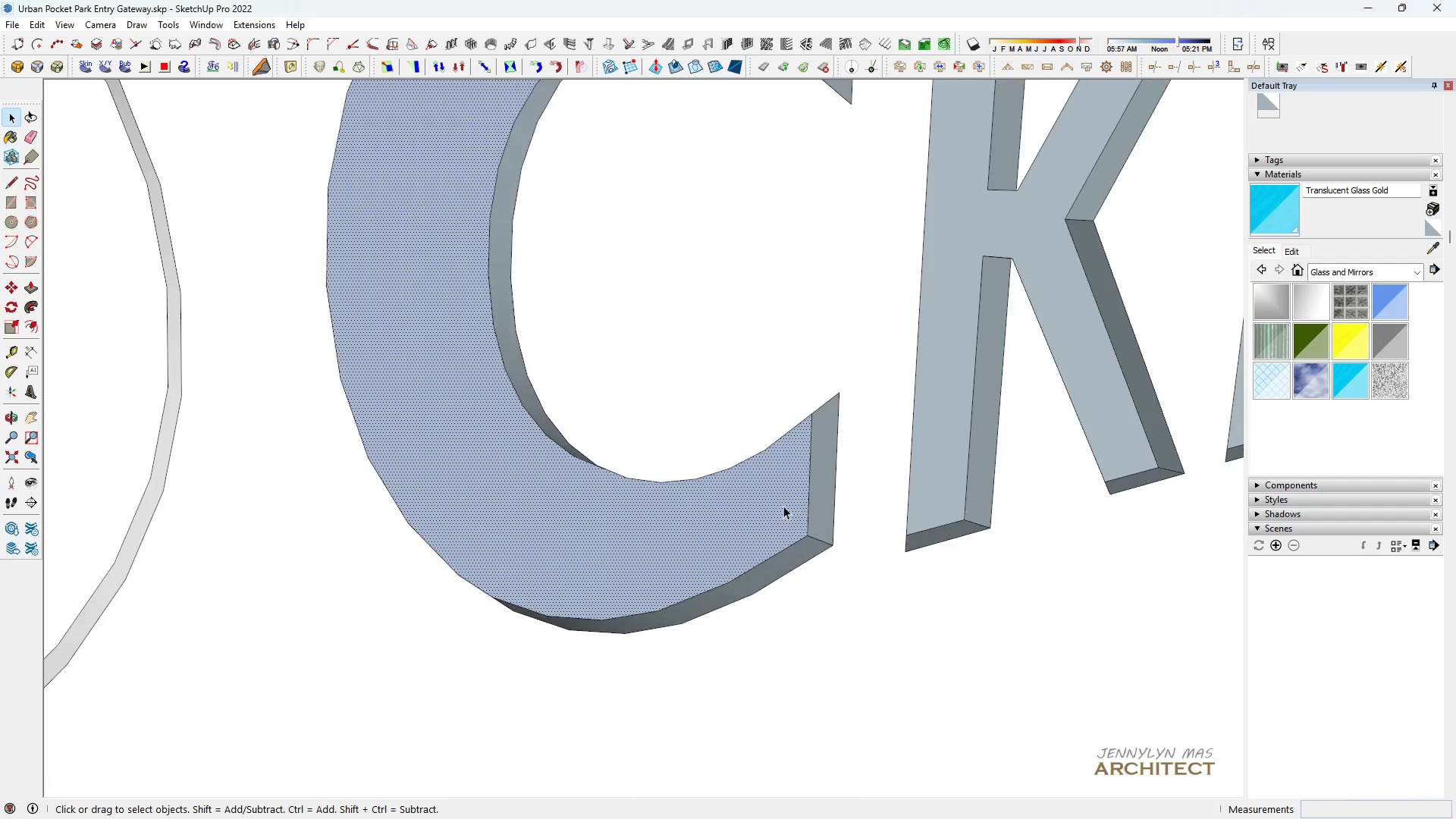 
hold_key(key=ControlLeft, duration=1.51)
double_click([815, 561])
 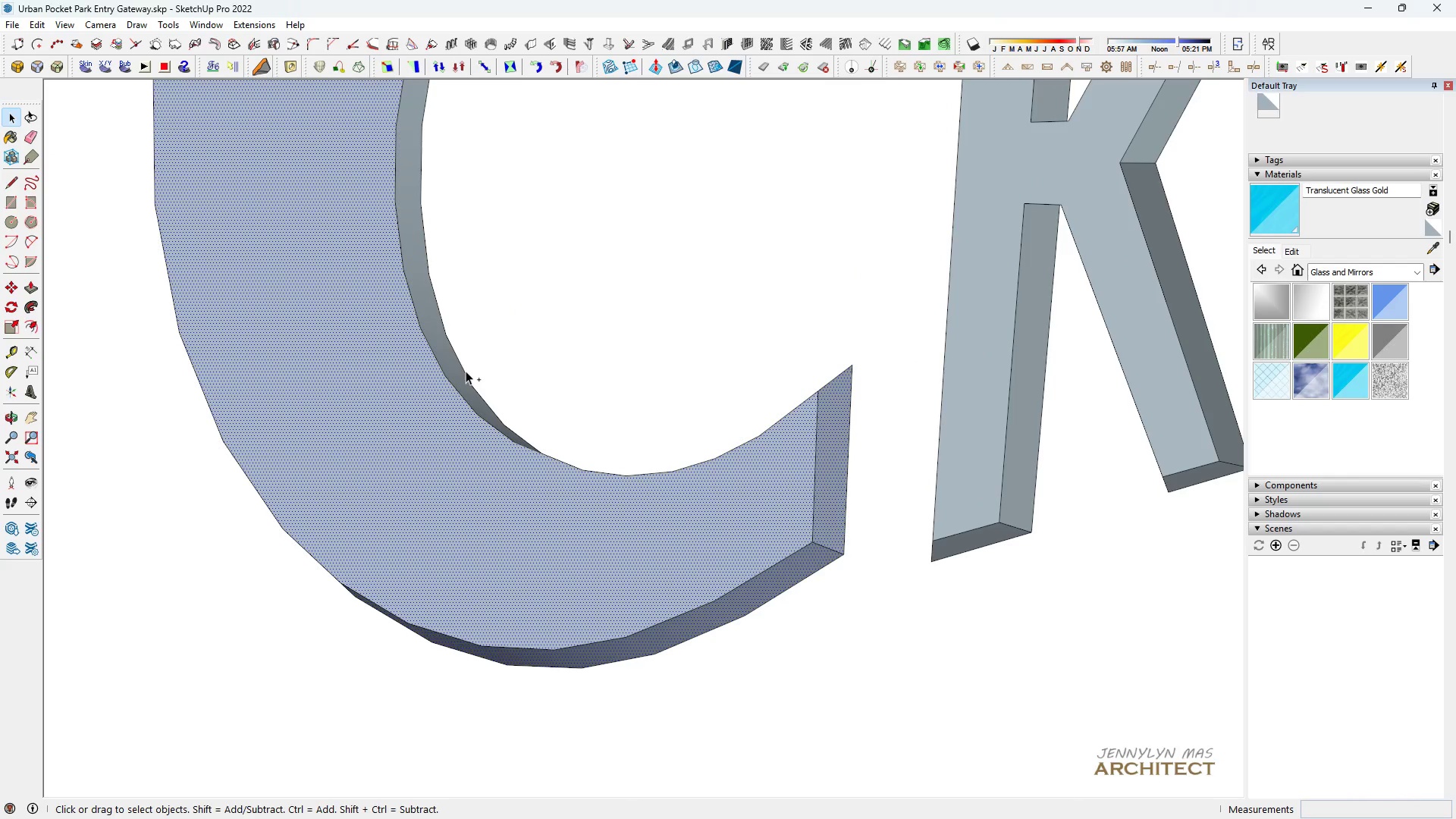 
hold_key(key=ControlLeft, duration=1.01)
left_click([453, 373])
 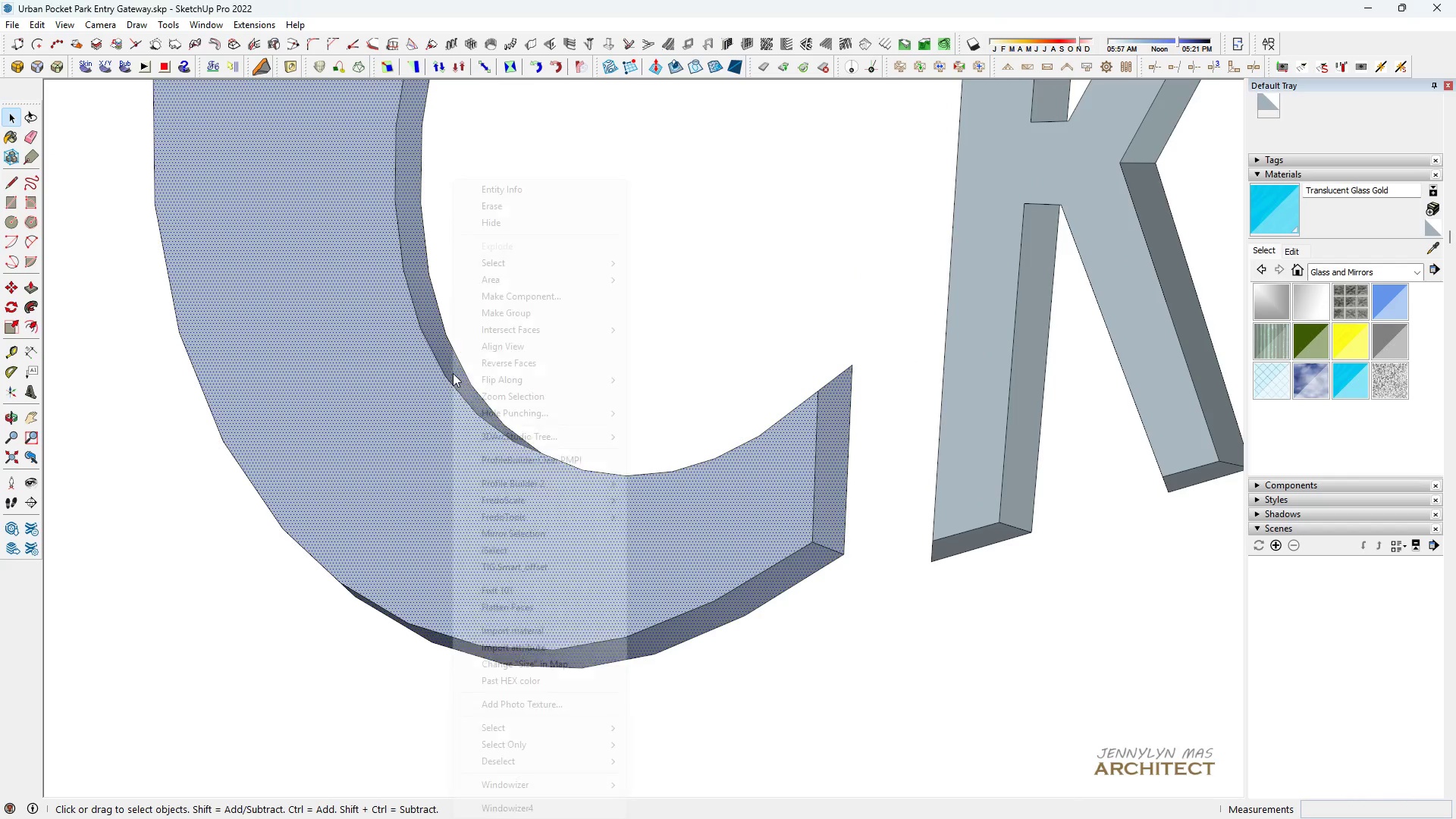 
right_click([453, 373])
 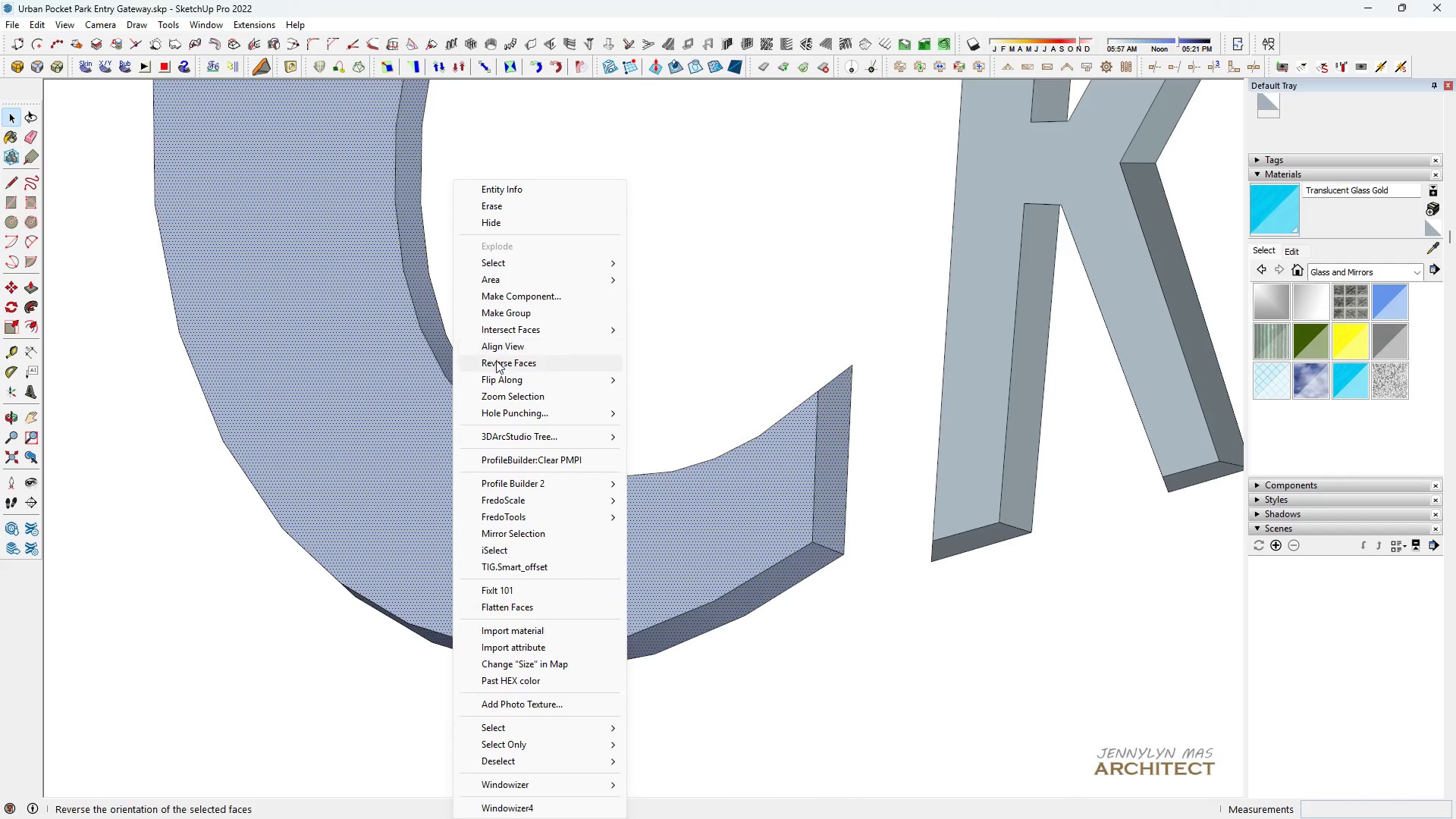 
left_click([496, 360])
 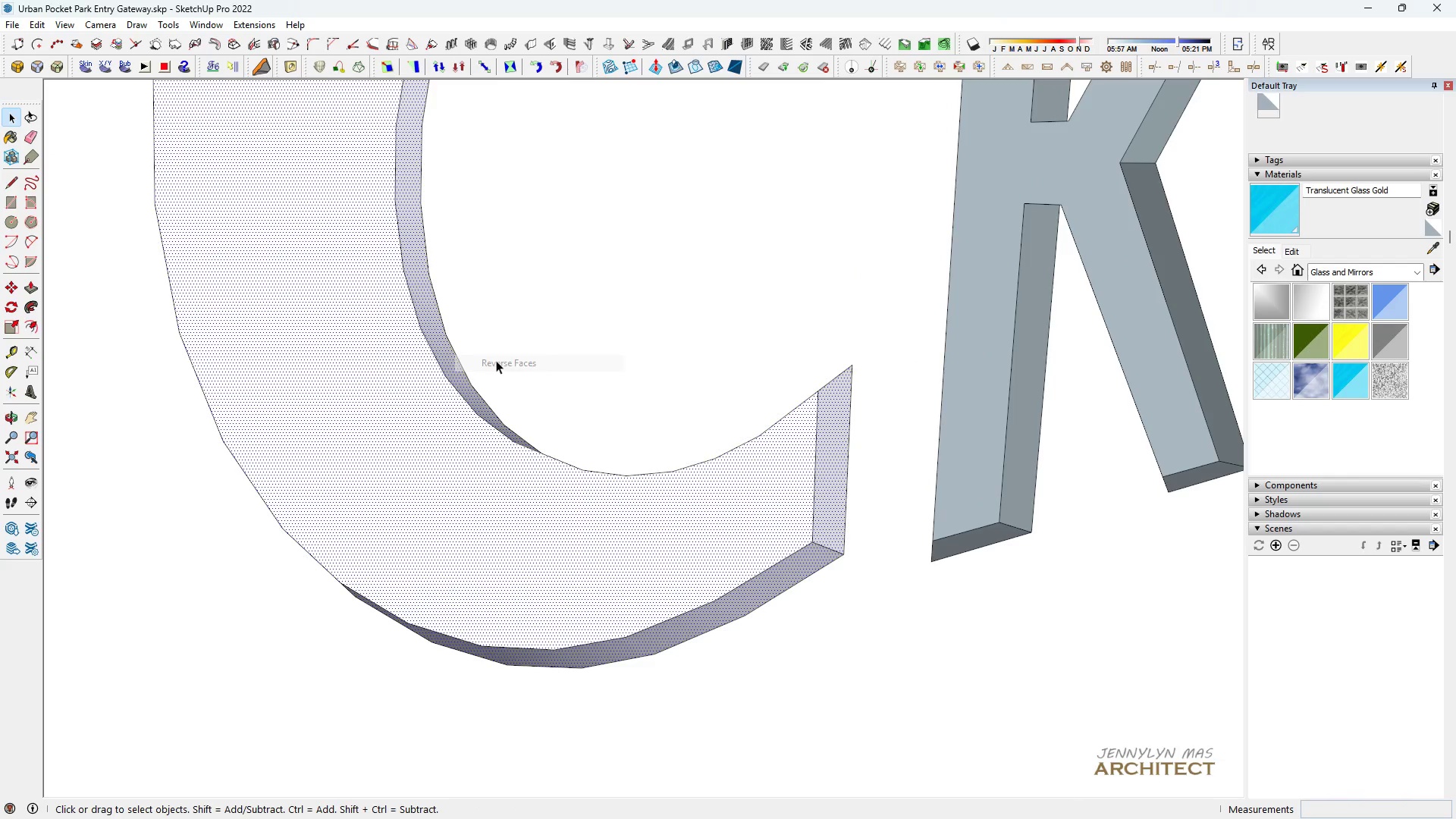 
key(Space)
 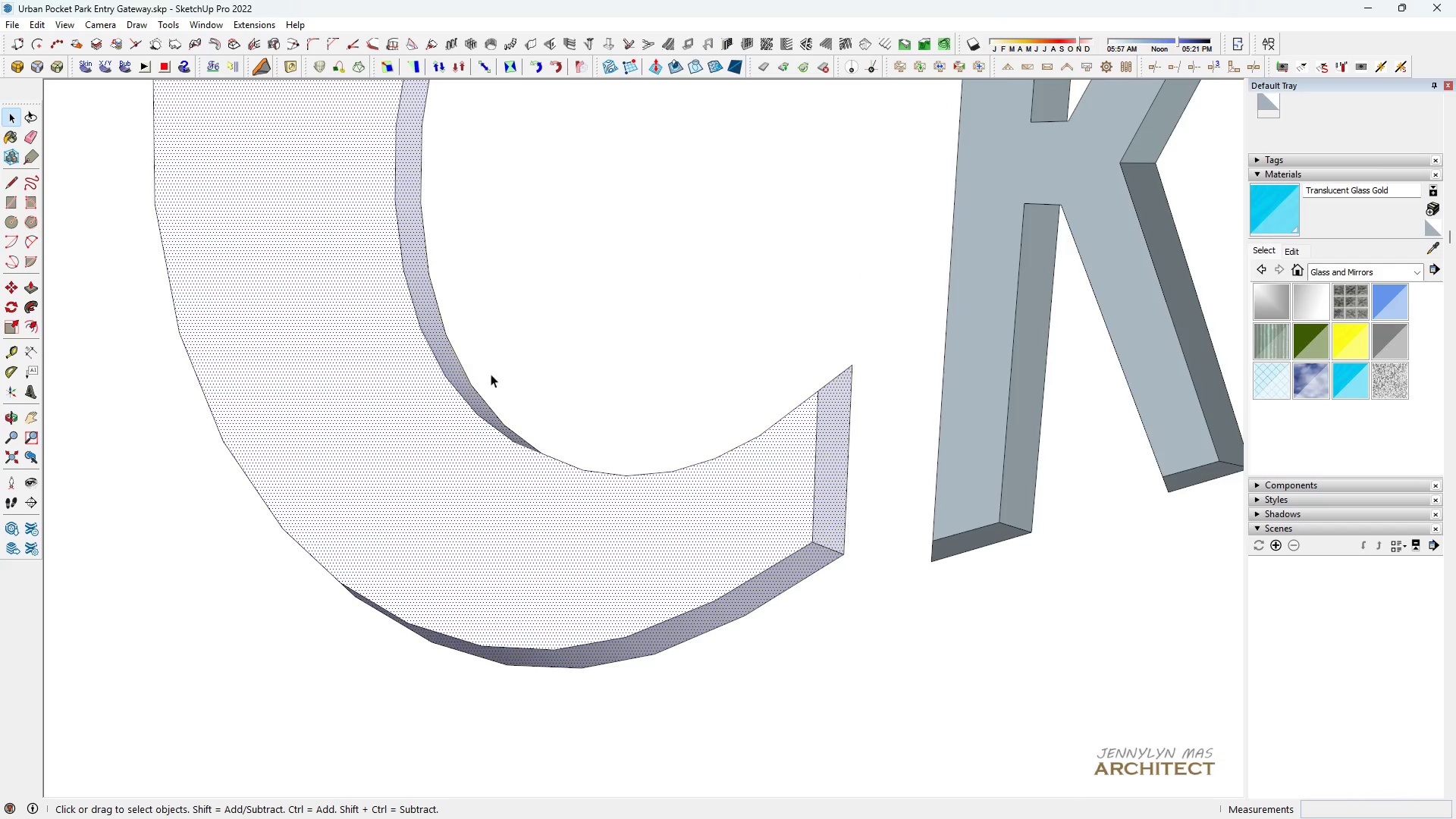 
scroll: coordinate [524, 400], scroll_direction: down, amount: 7.0
 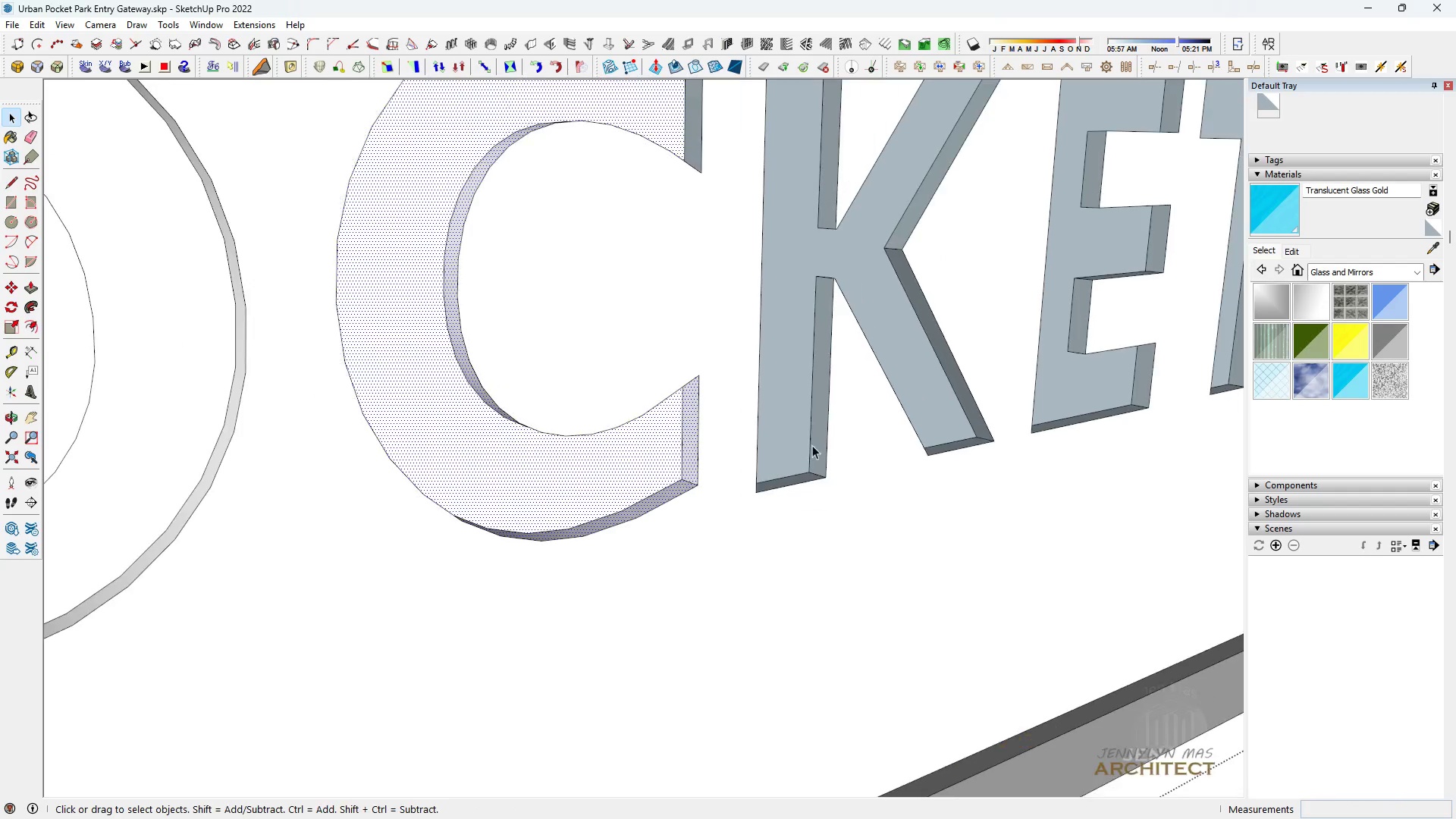 
key(H)
 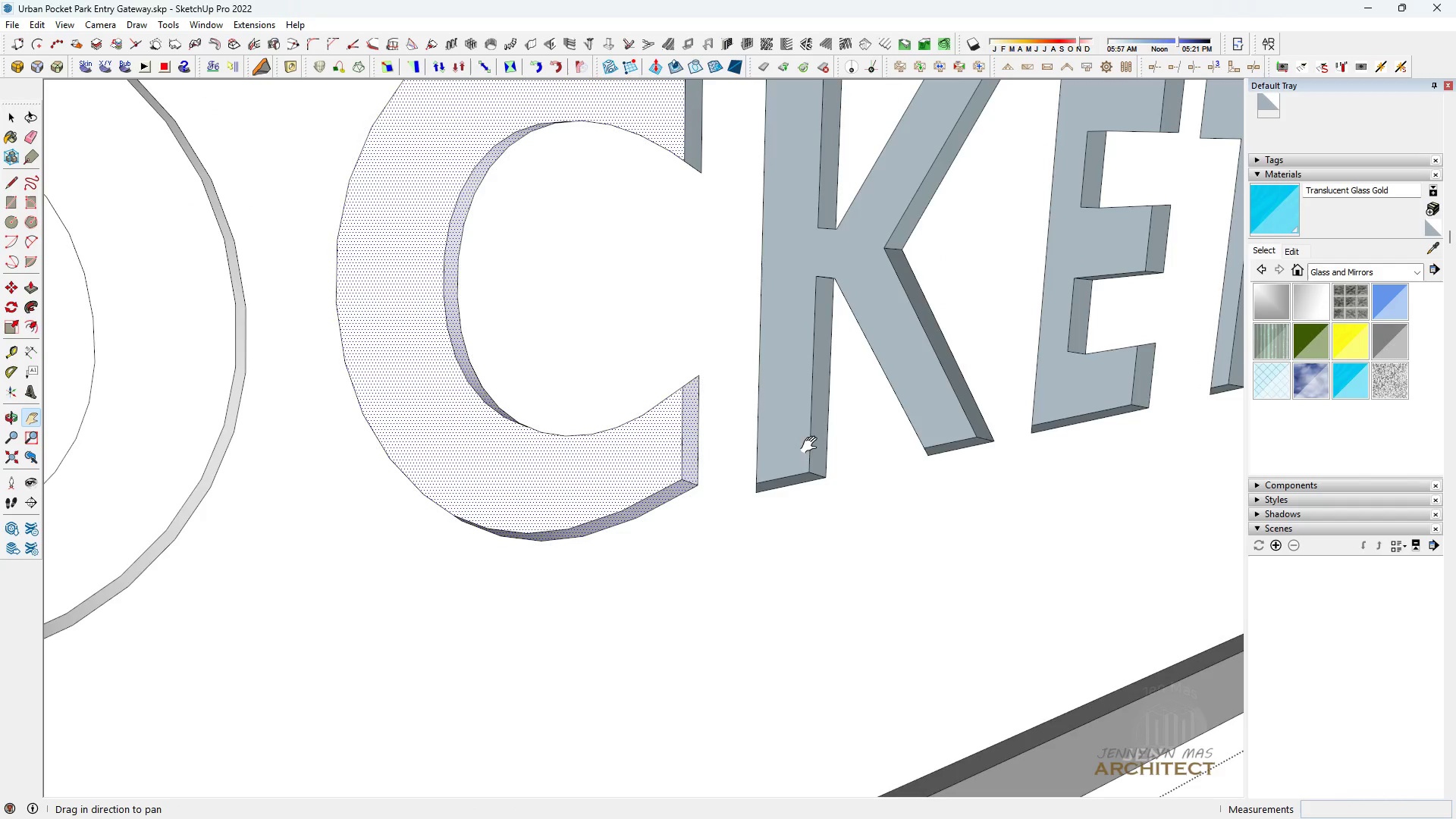 
left_click_drag(start_coordinate=[808, 448], to_coordinate=[626, 576])
 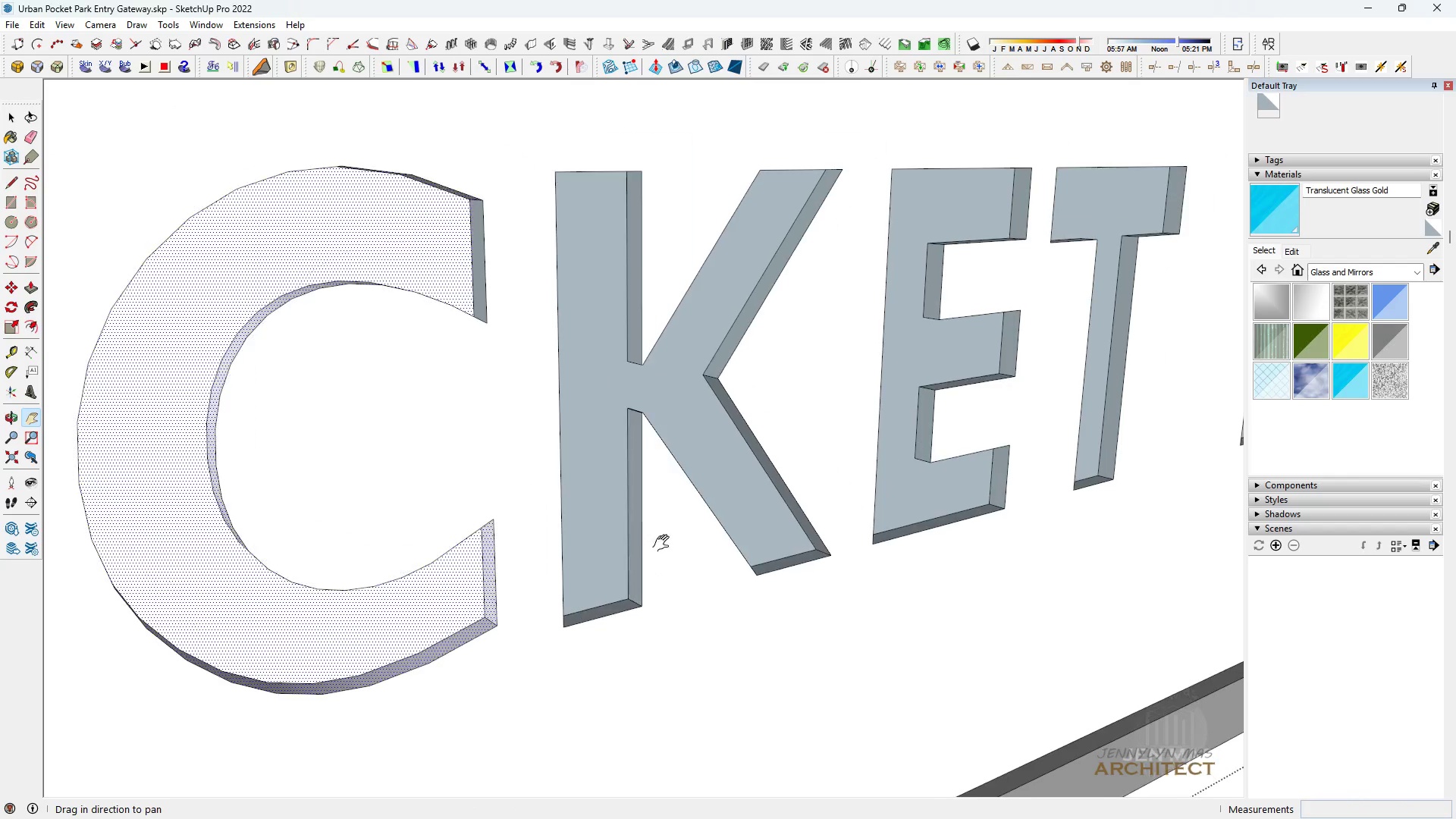 
key(Space)
 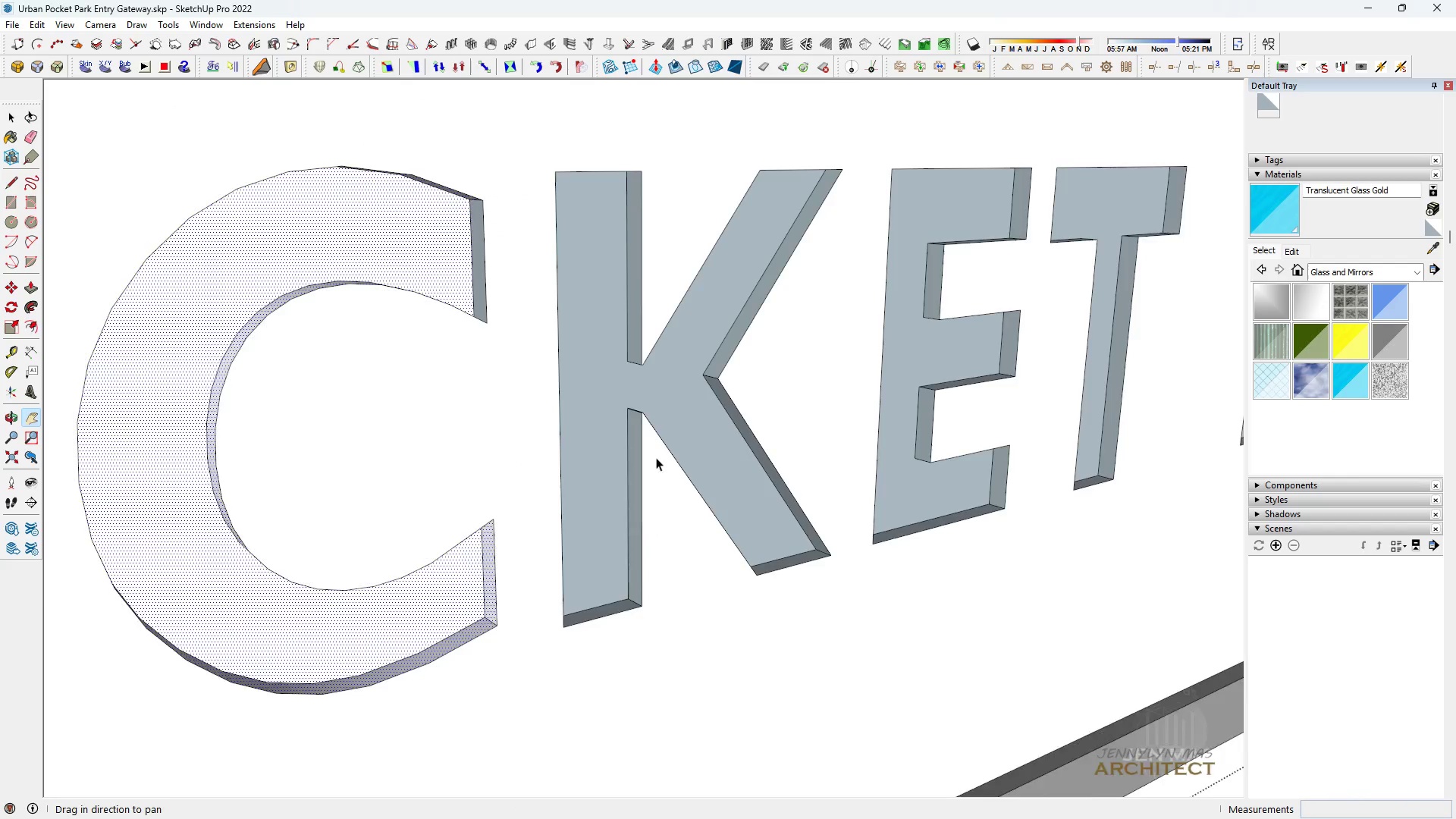 
scroll: coordinate [643, 428], scroll_direction: up, amount: 2.0
 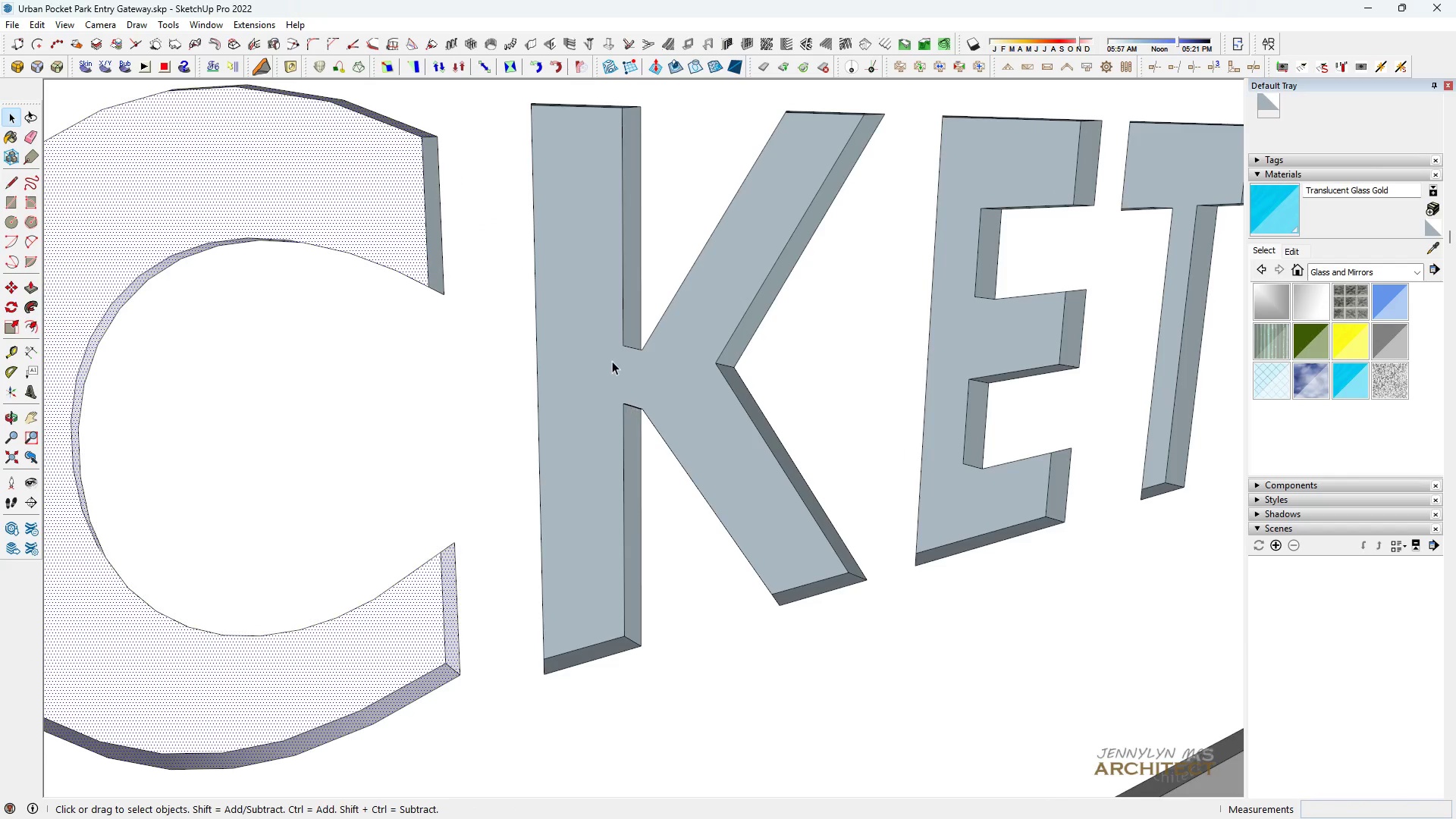 
left_click([612, 361])
 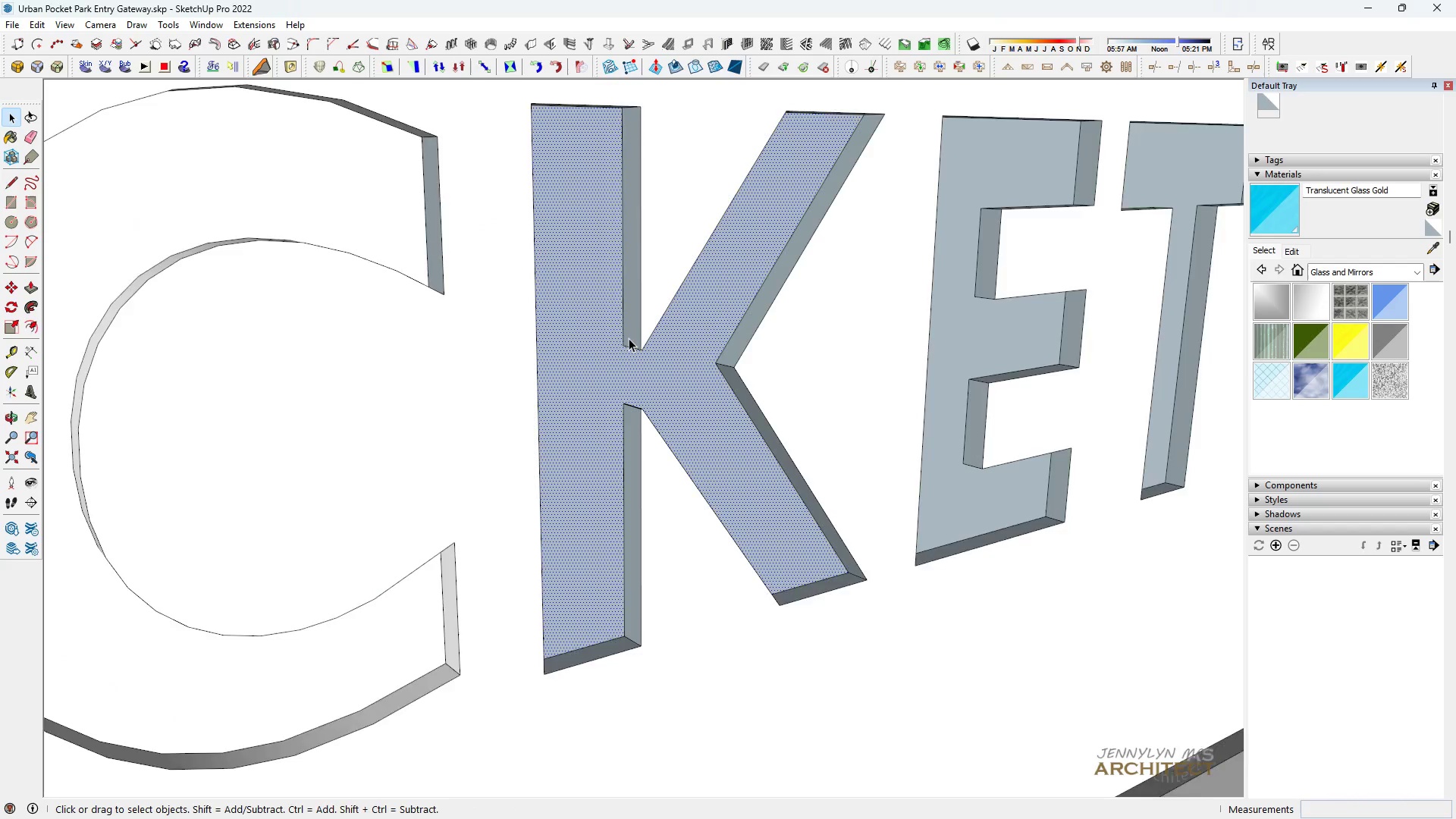 
scroll: coordinate [629, 338], scroll_direction: up, amount: 3.0
 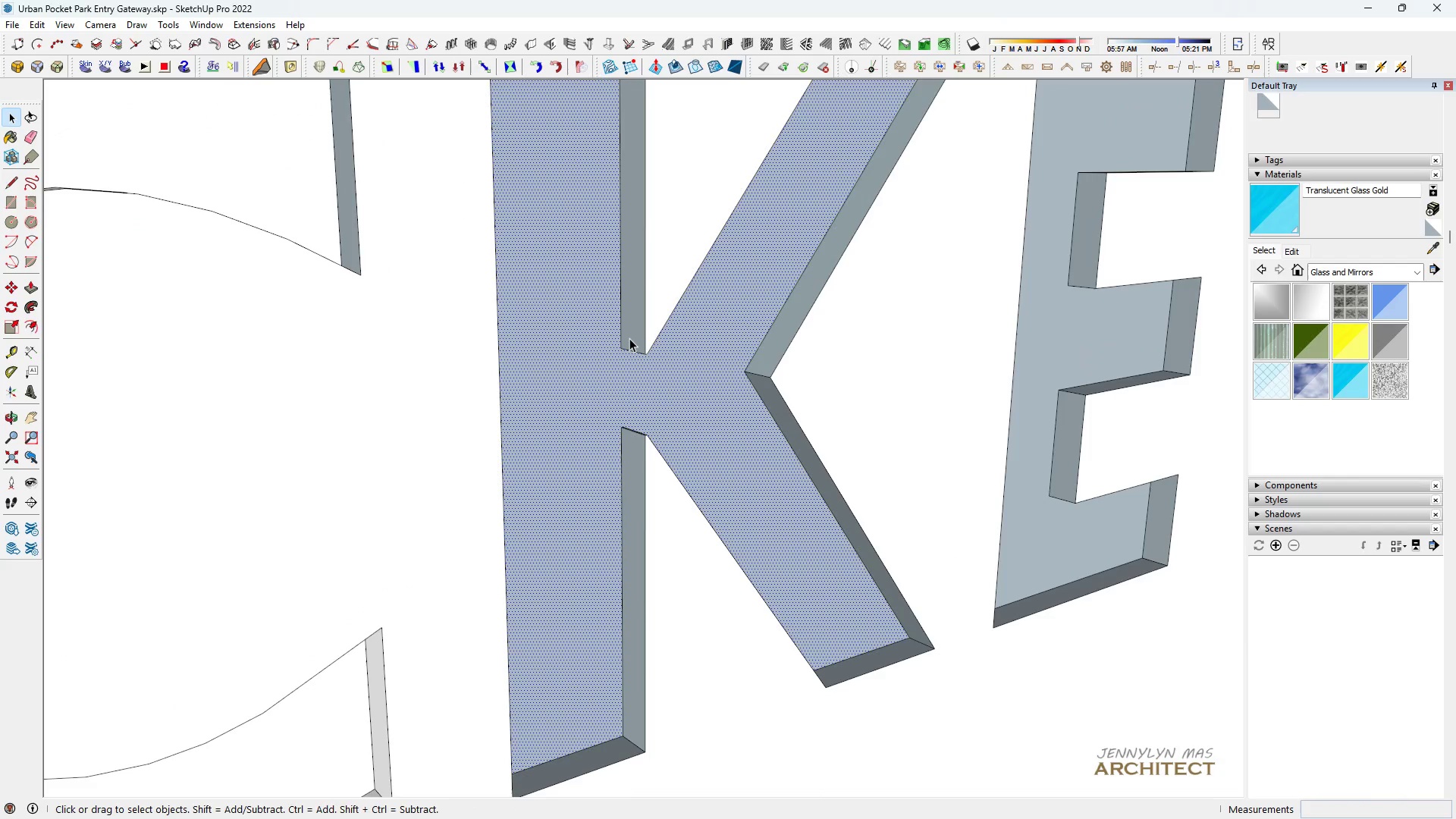 
hold_key(key=ControlLeft, duration=1.53)
left_click([635, 342])
 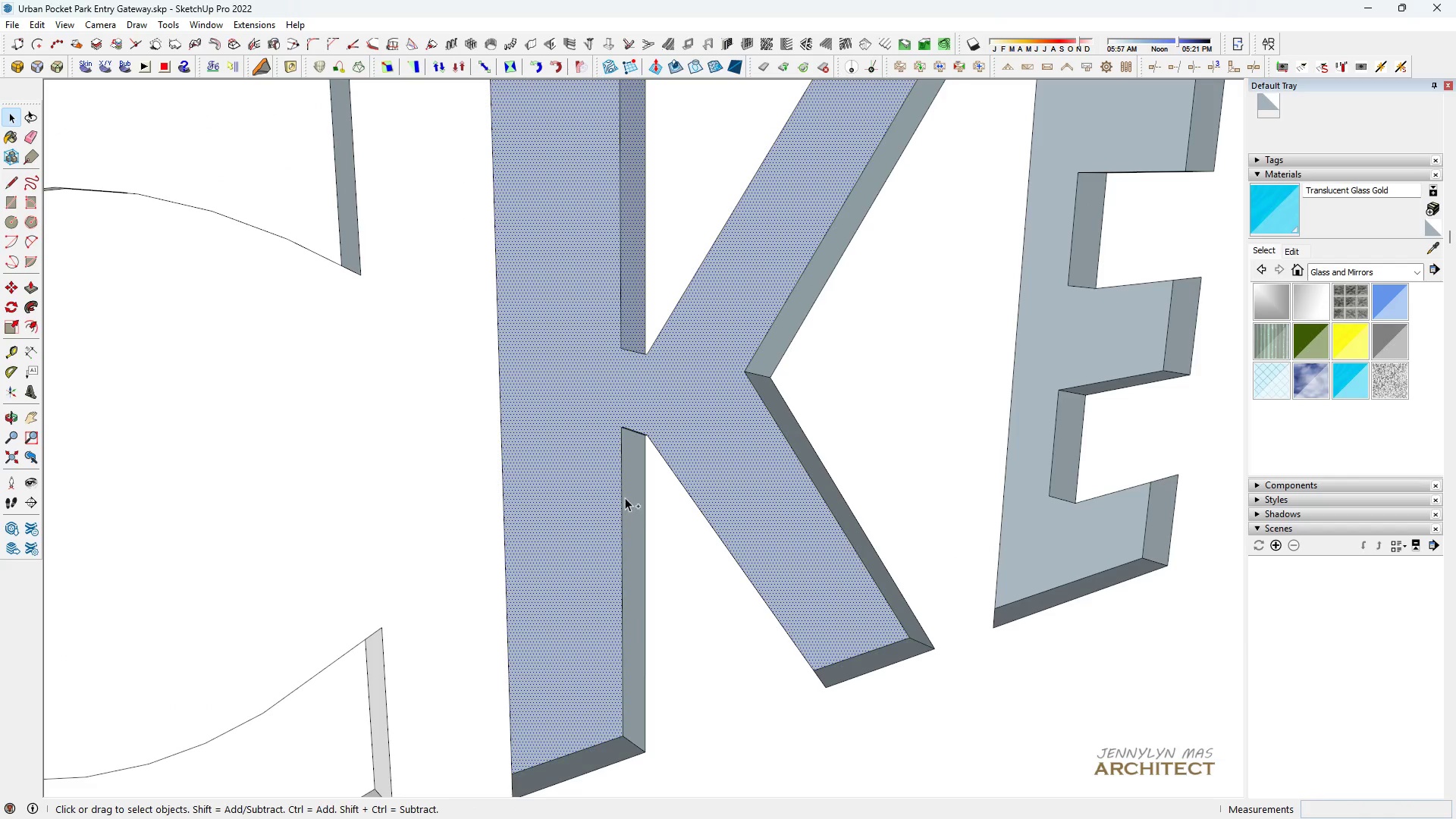 
hold_key(key=ControlLeft, duration=1.52)
left_click([627, 507])
 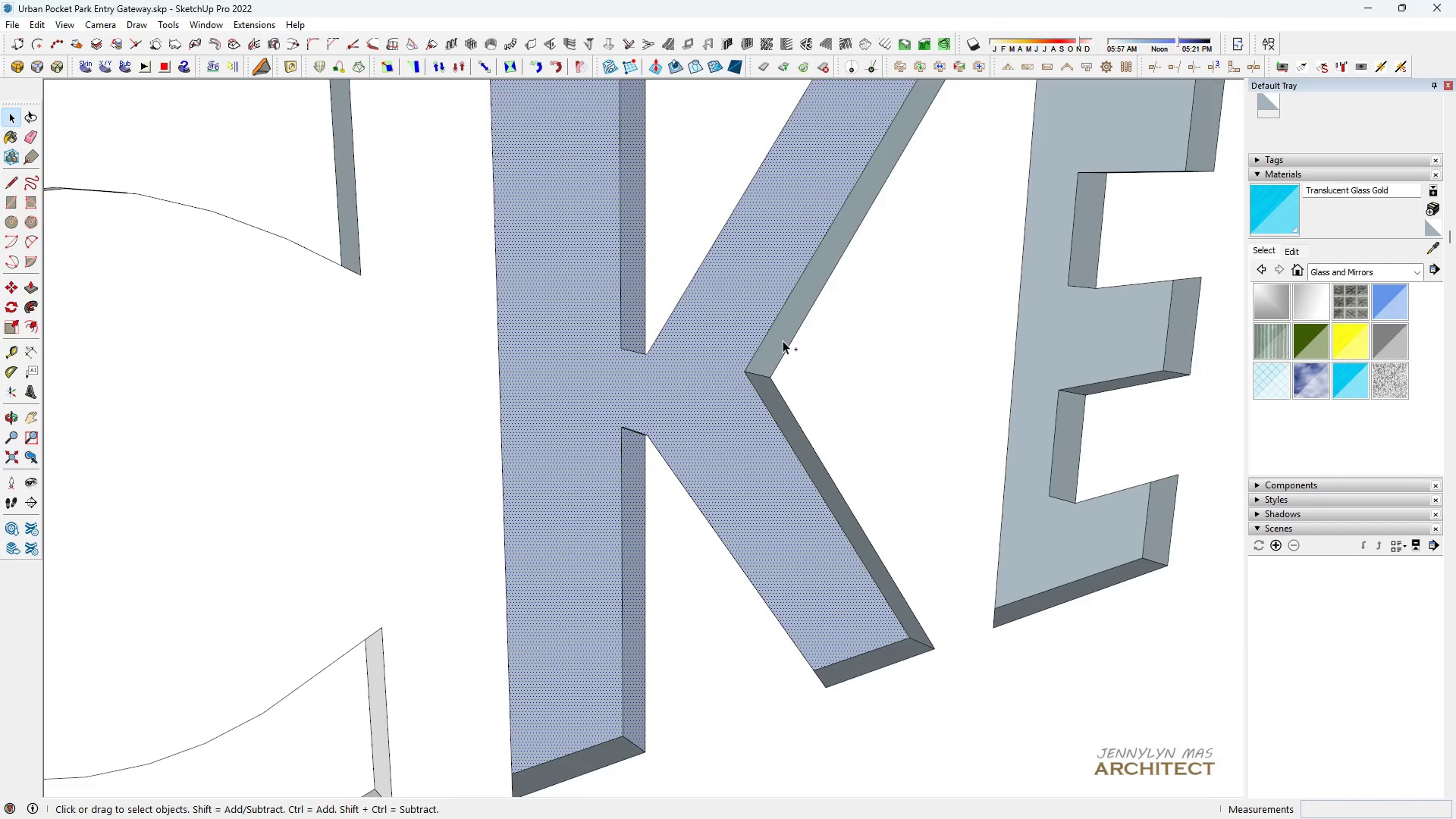 
double_click([783, 340])
 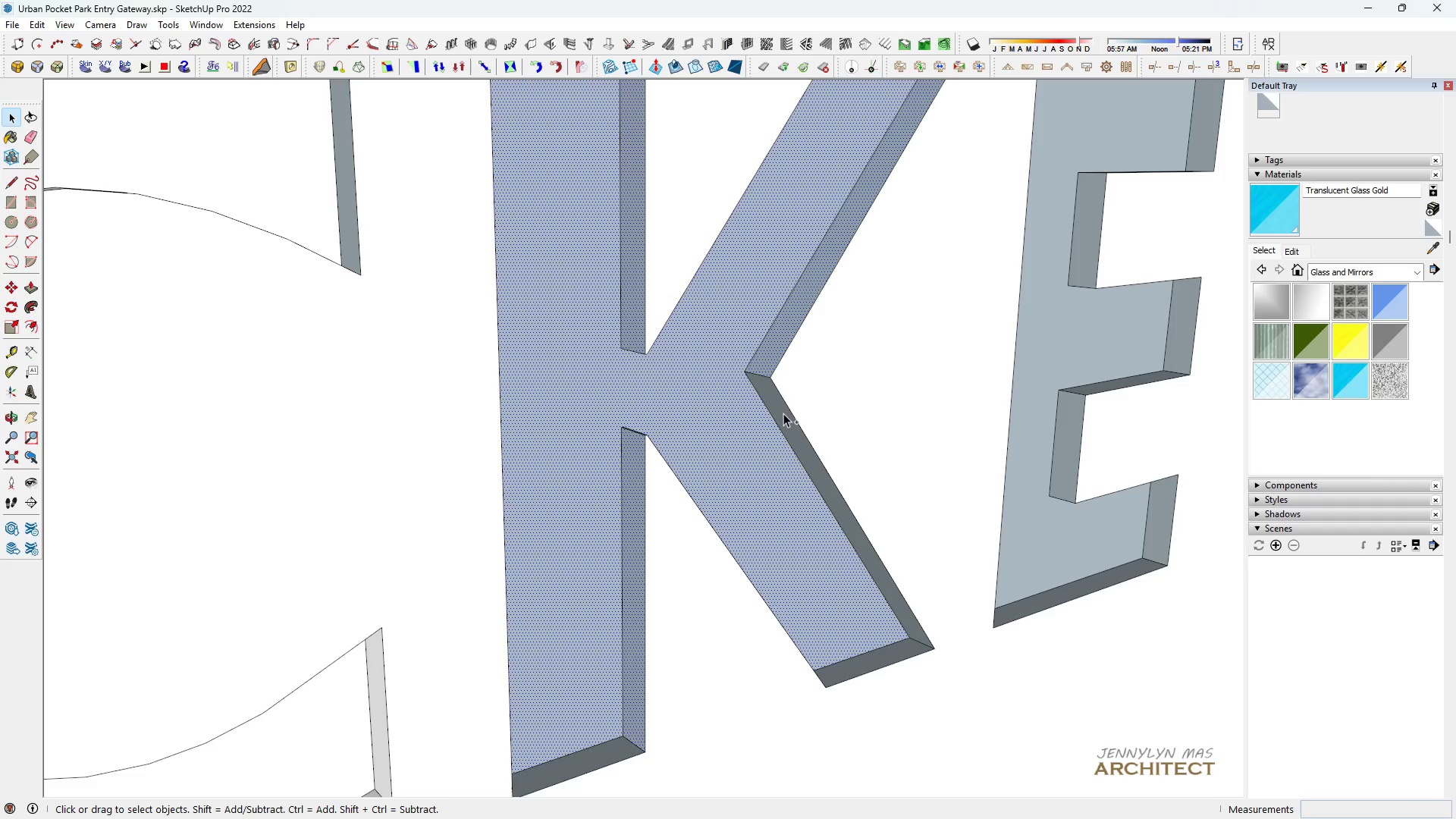 
left_click([784, 413])
 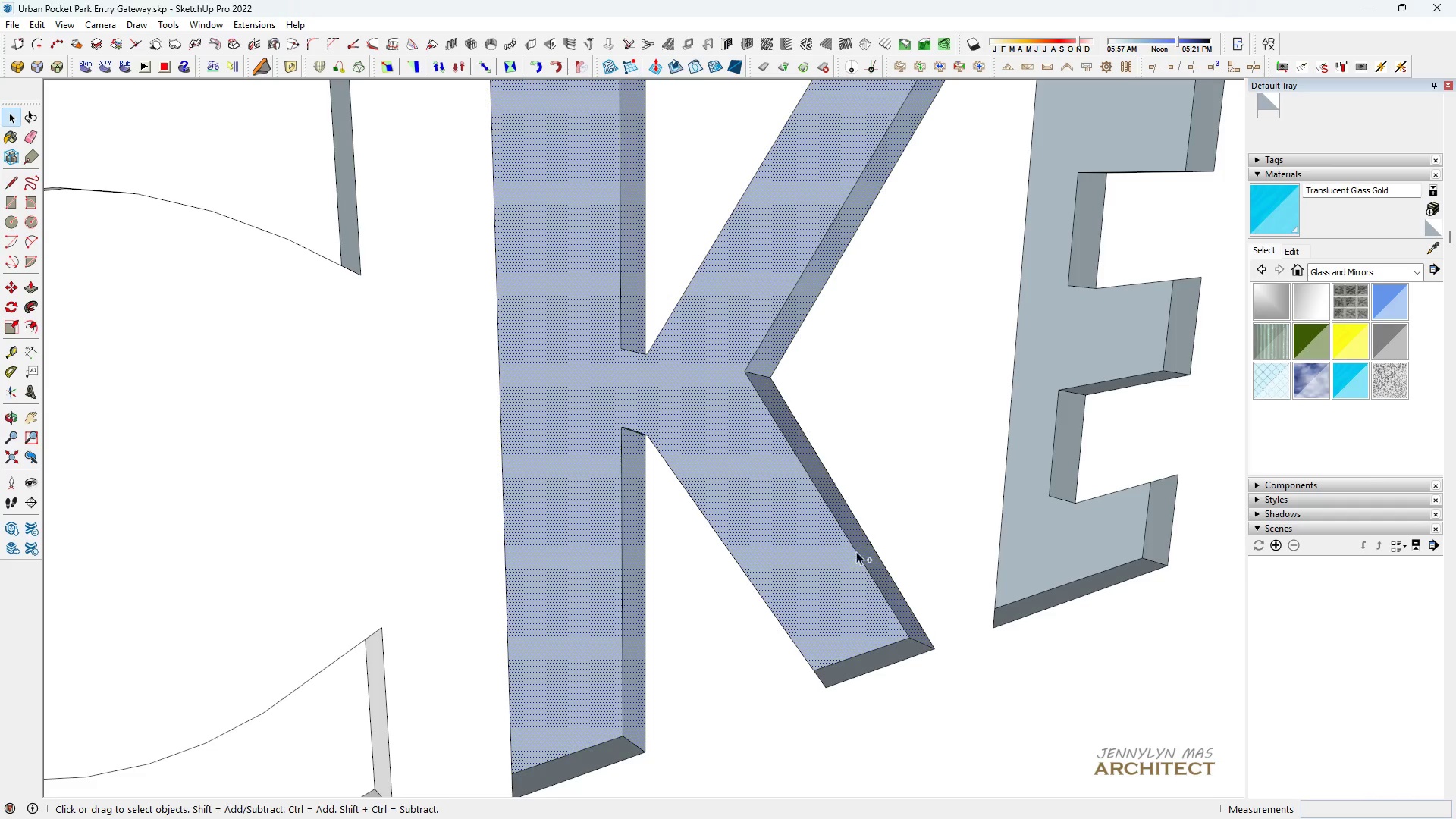 
hold_key(key=ControlLeft, duration=1.51)
scroll: coordinate [864, 683], scroll_direction: up, amount: 3.0
 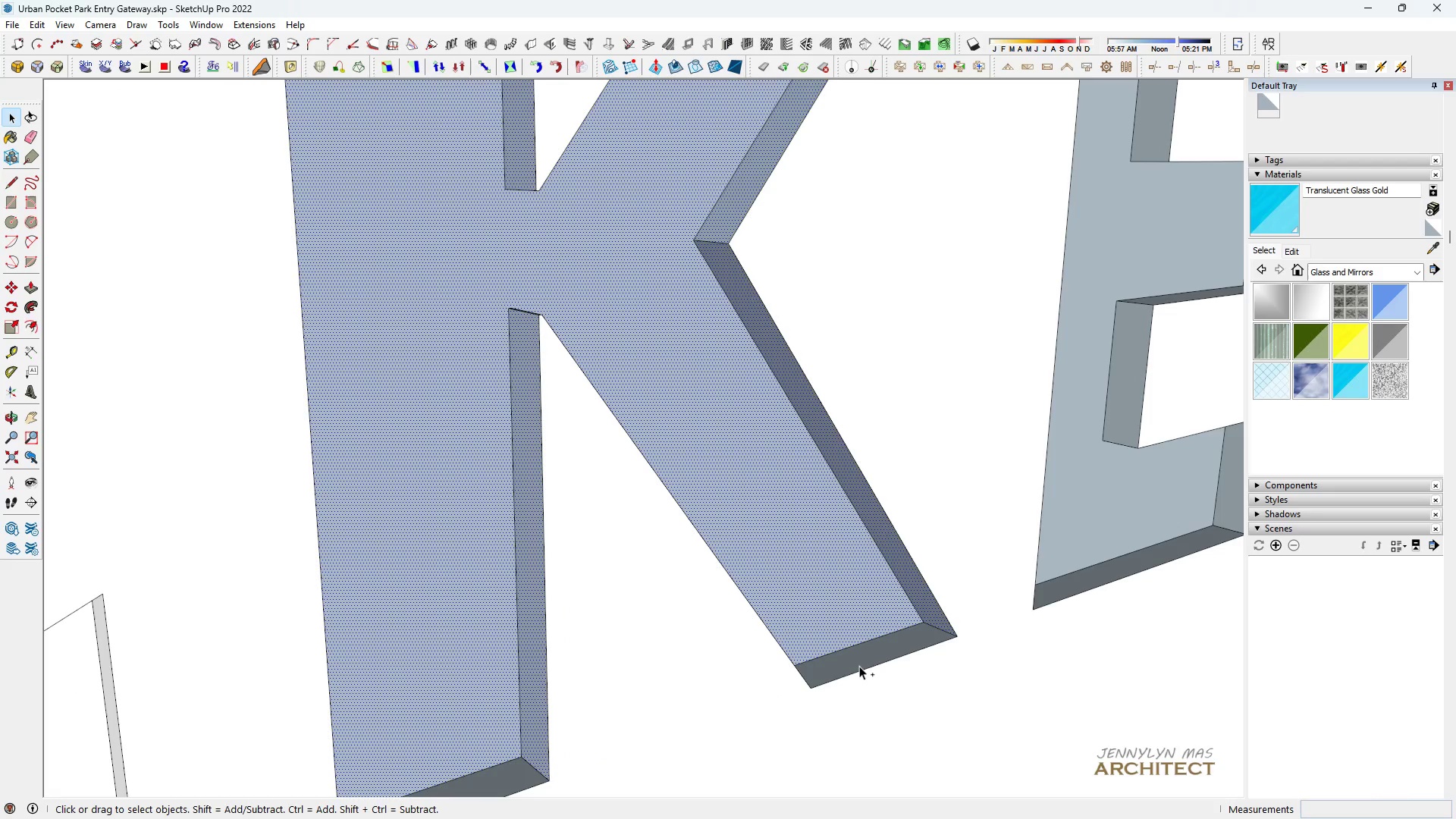 
left_click([859, 666])
 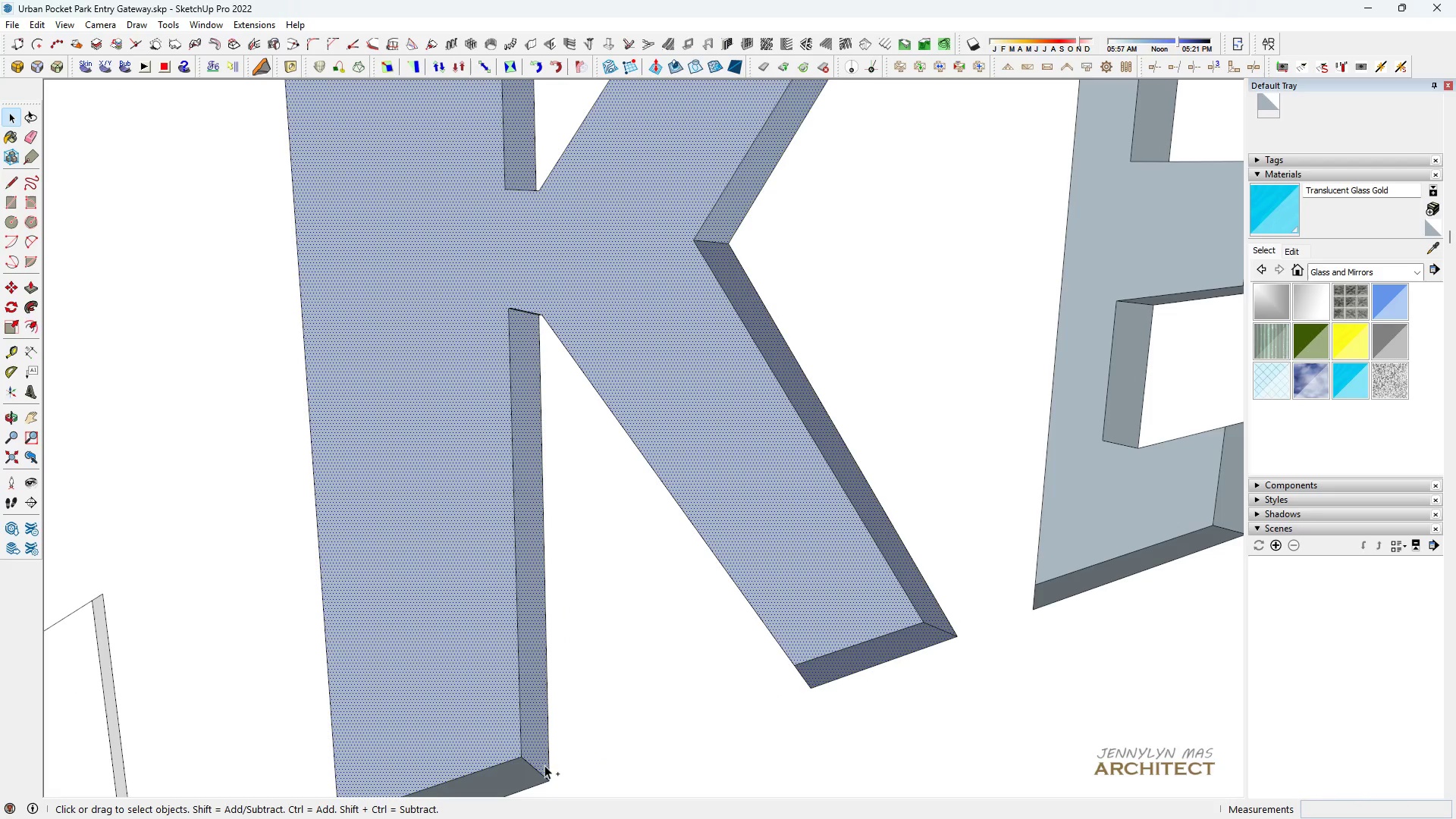 
hold_key(key=ControlLeft, duration=1.29)
left_click([535, 770])
 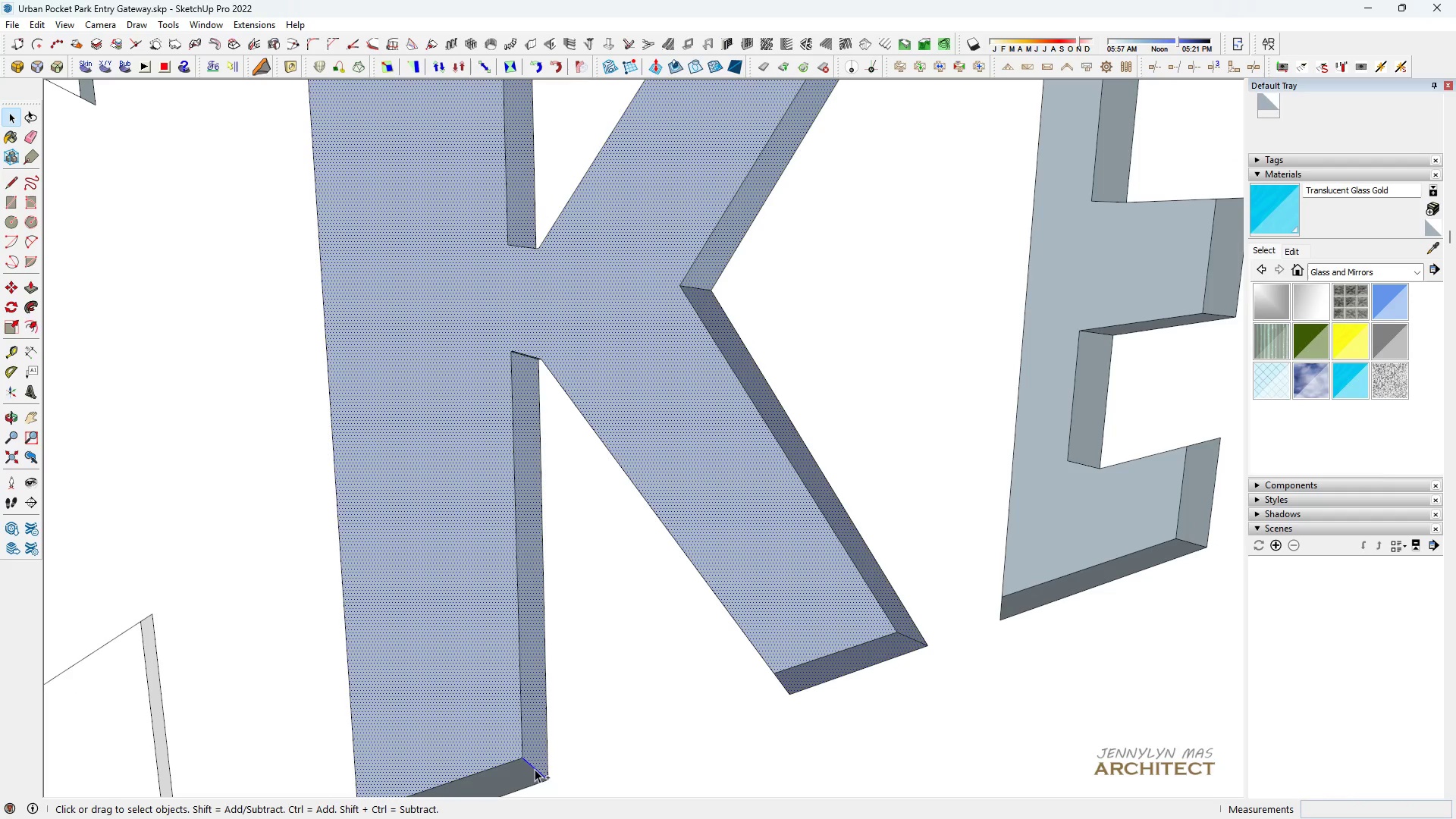 
scroll: coordinate [535, 769], scroll_direction: down, amount: 1.0
 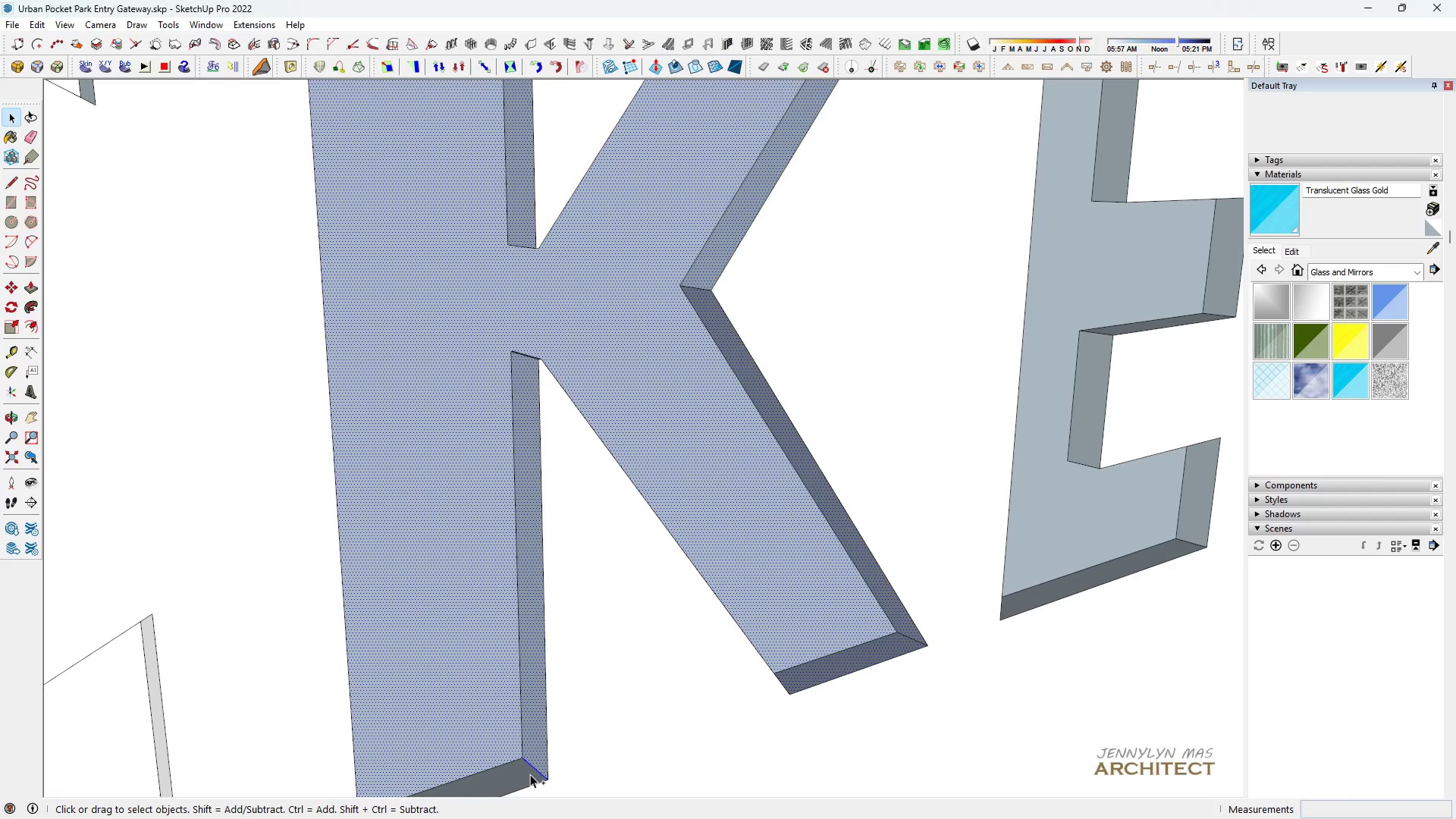 
left_click([530, 774])
 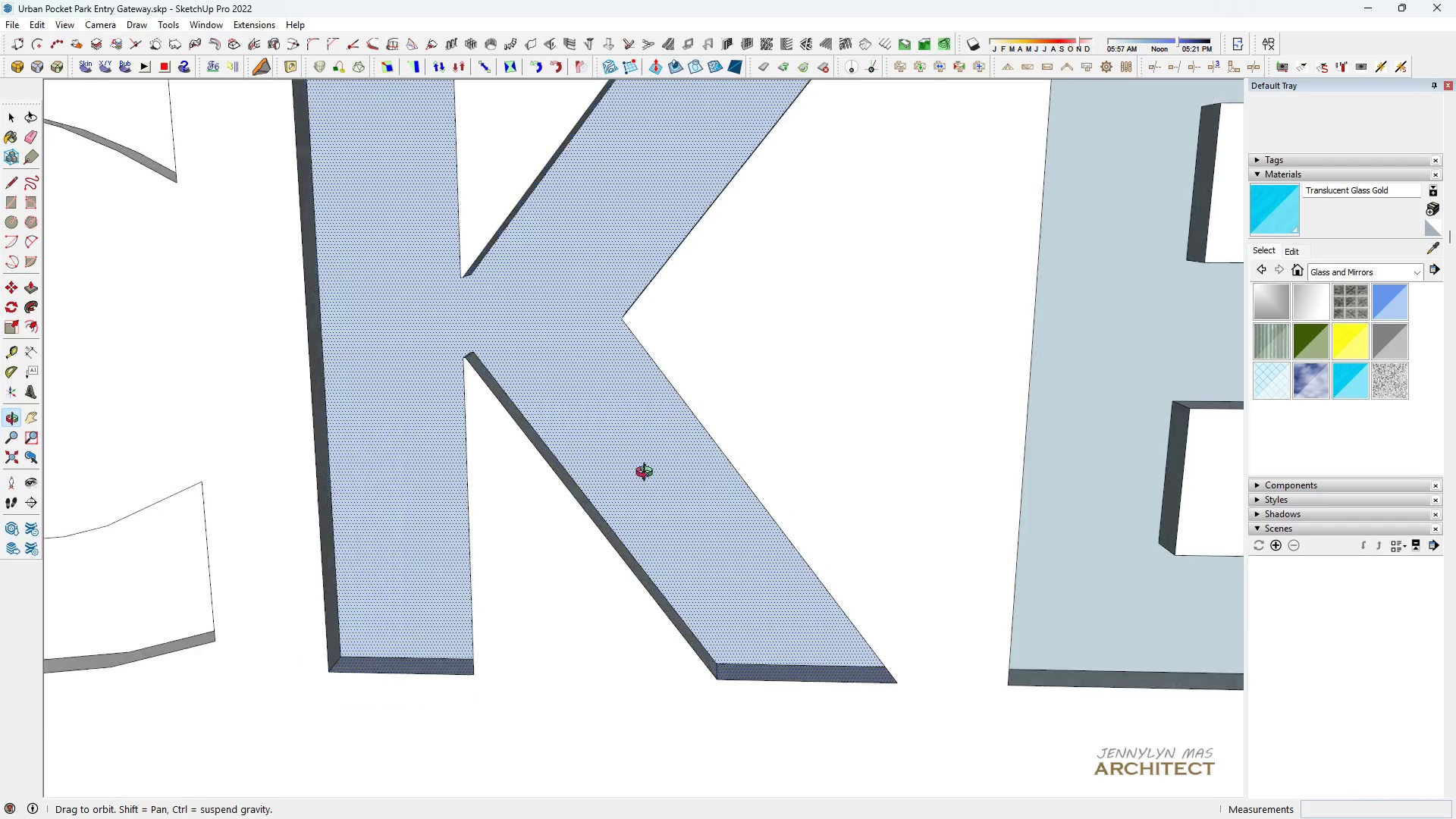 
scroll: coordinate [518, 397], scroll_direction: up, amount: 6.0
 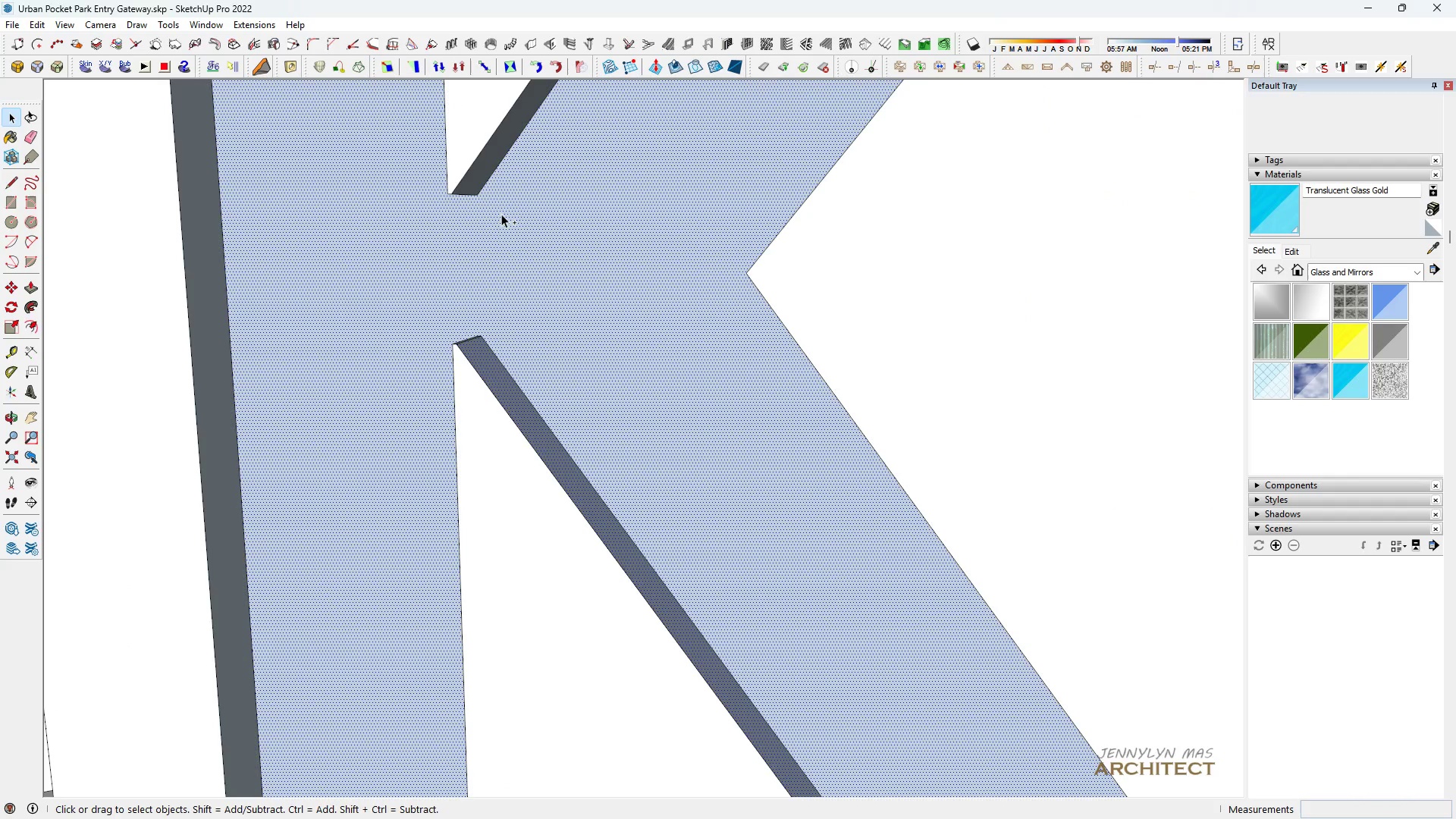 
hold_key(key=ControlLeft, duration=1.53)
left_click([511, 391])
 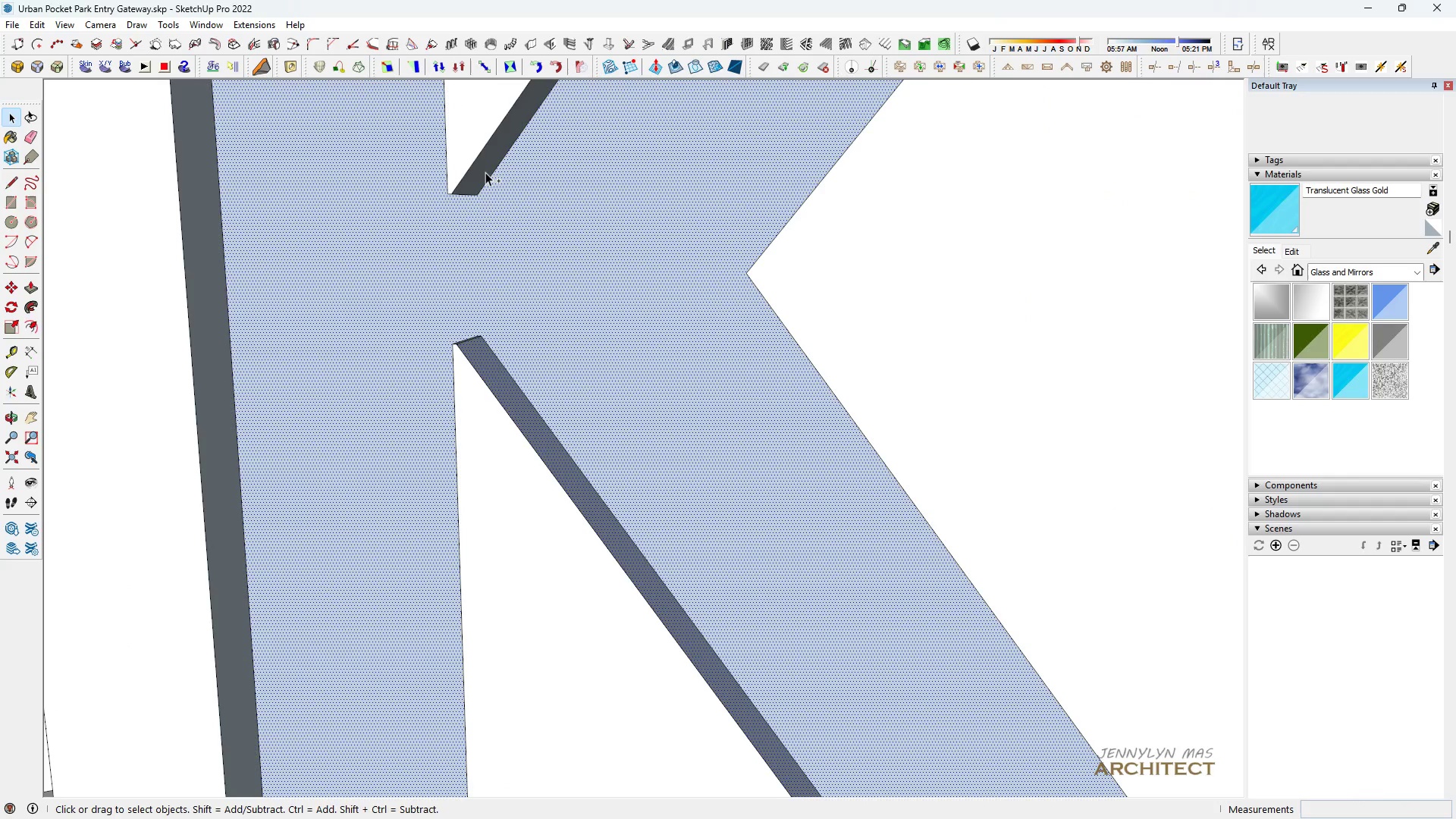 
left_click([485, 172])
 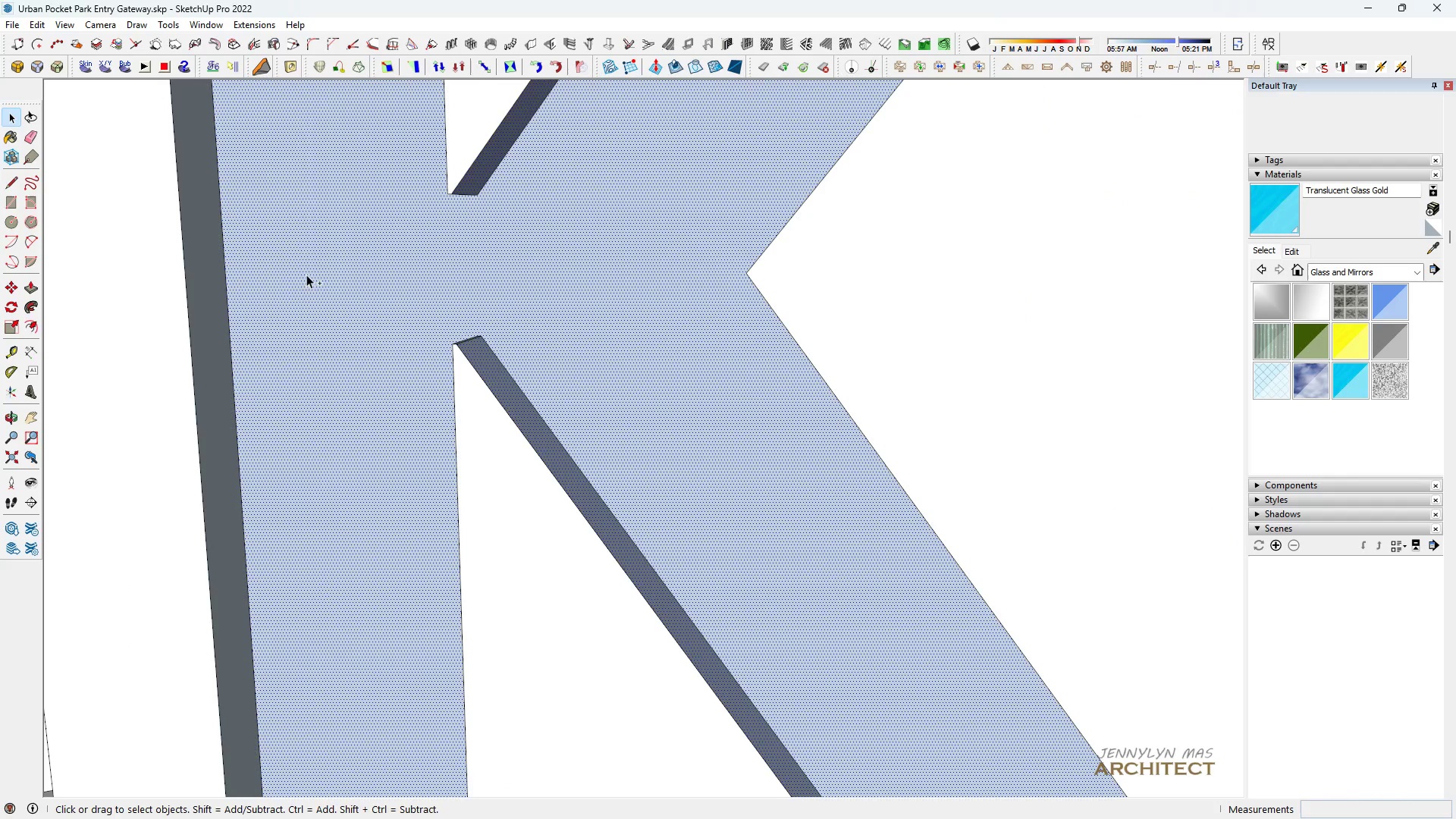 
hold_key(key=ControlLeft, duration=0.89)
left_click([209, 337])
 